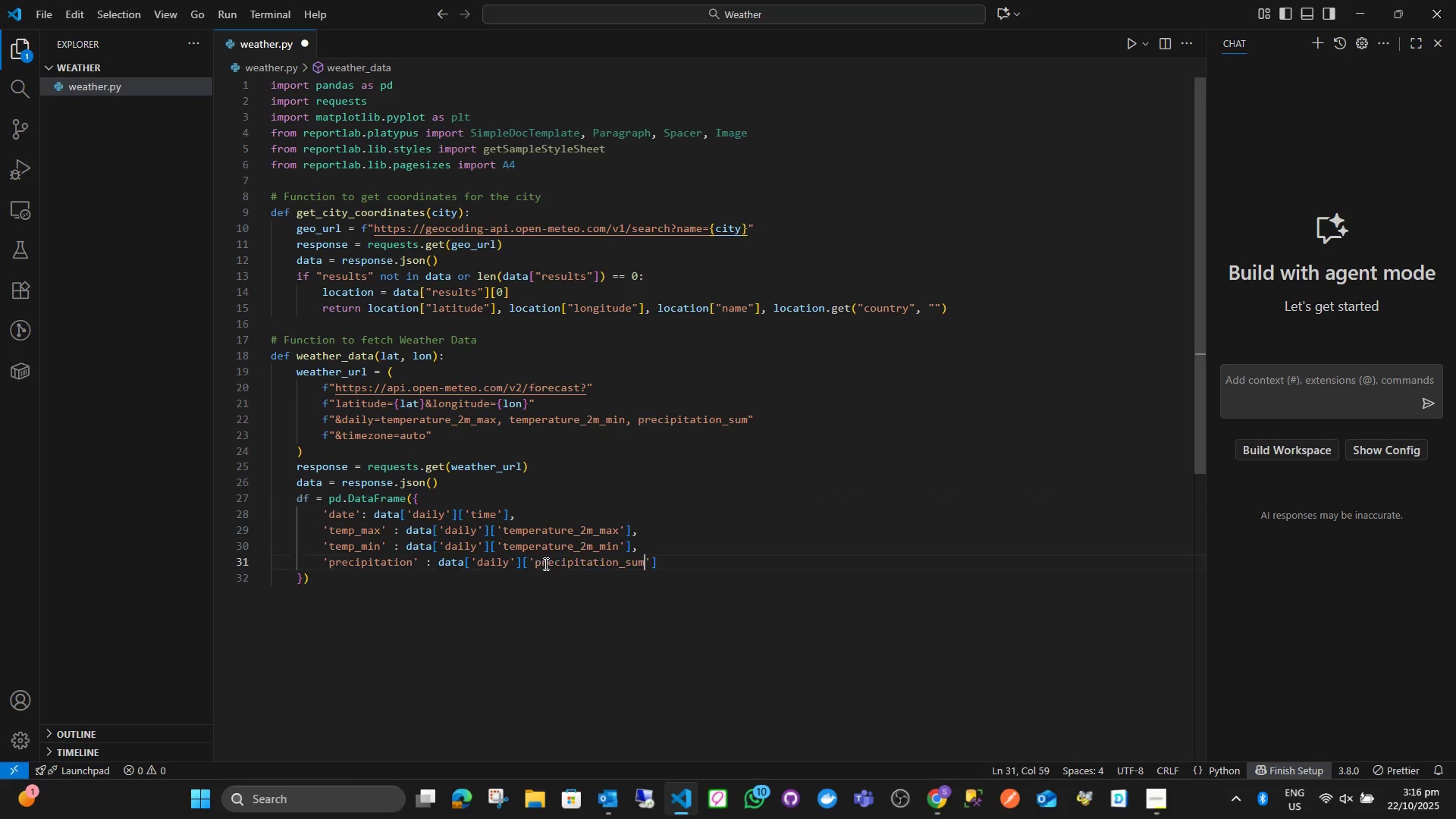 
key(Control+V)
 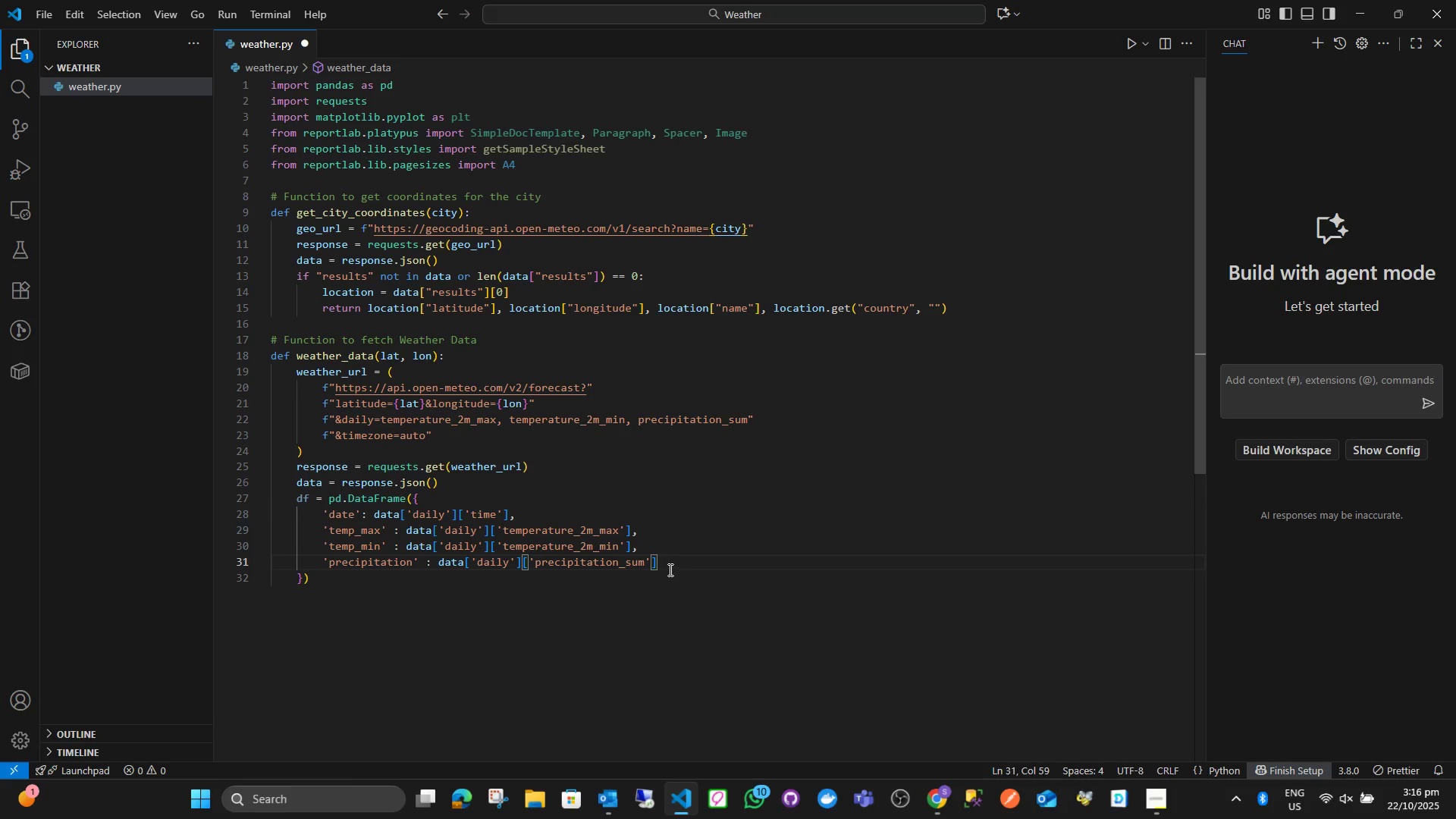 
left_click([669, 570])
 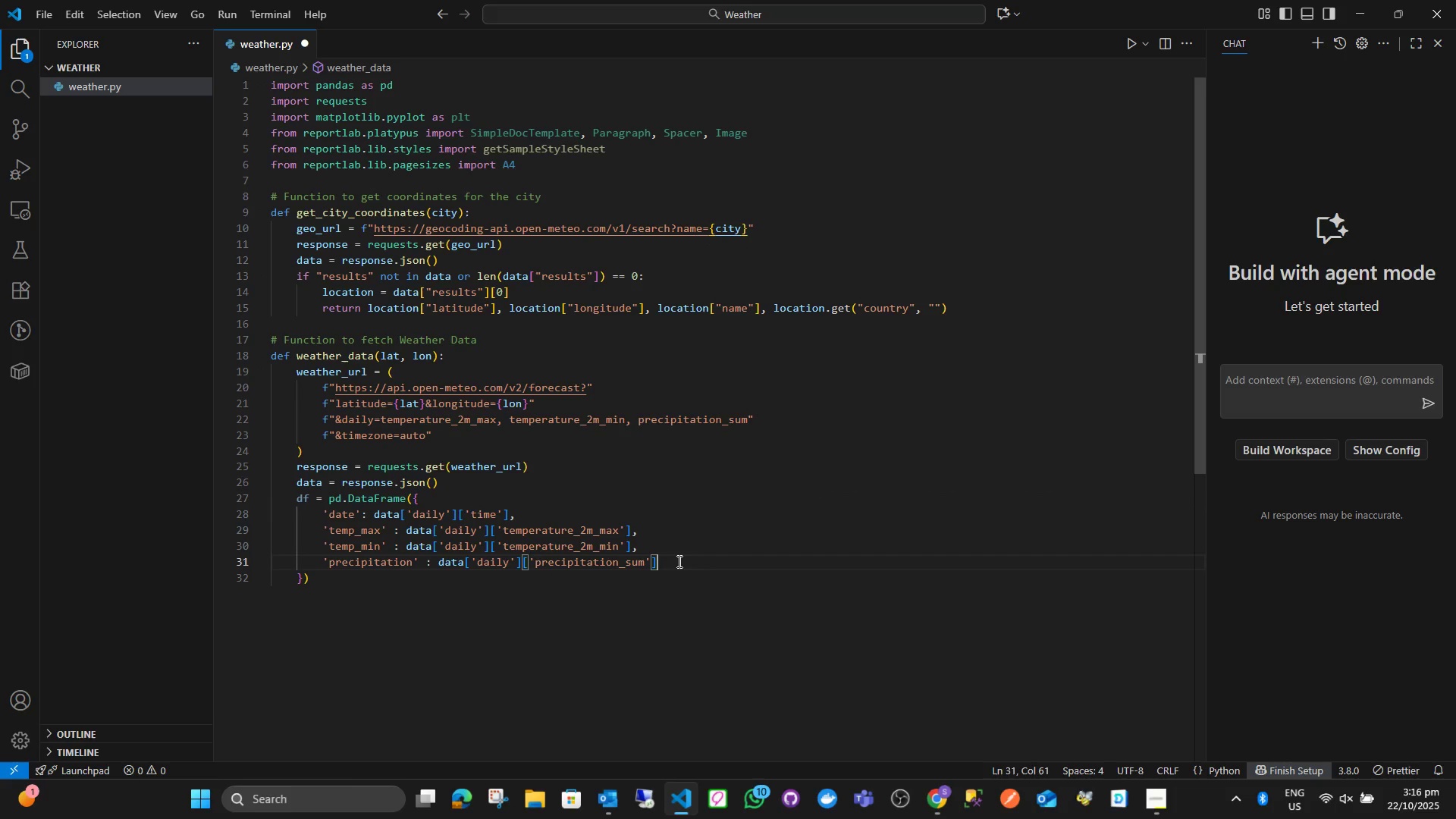 
key(Enter)
 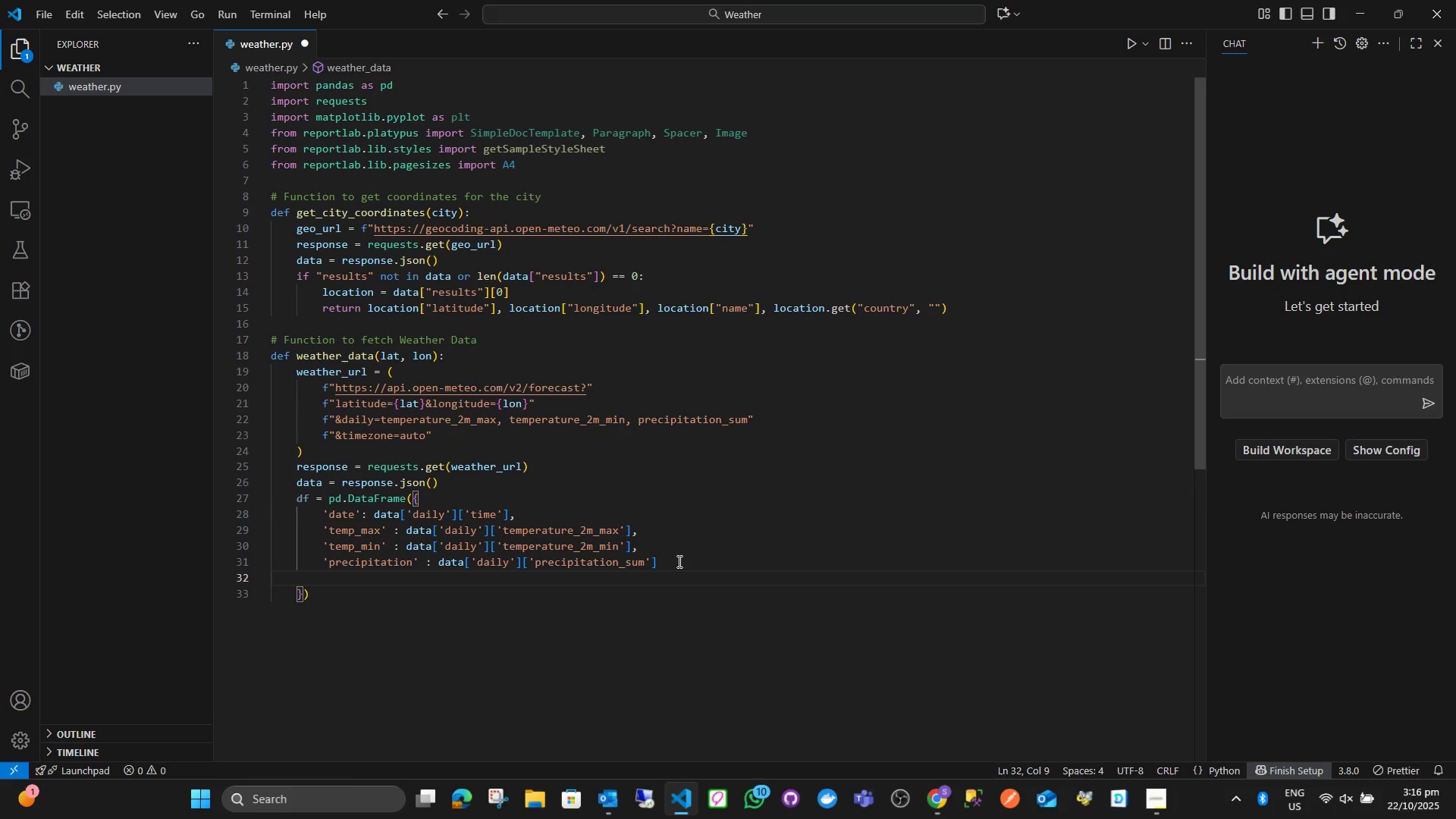 
key(Backspace)
 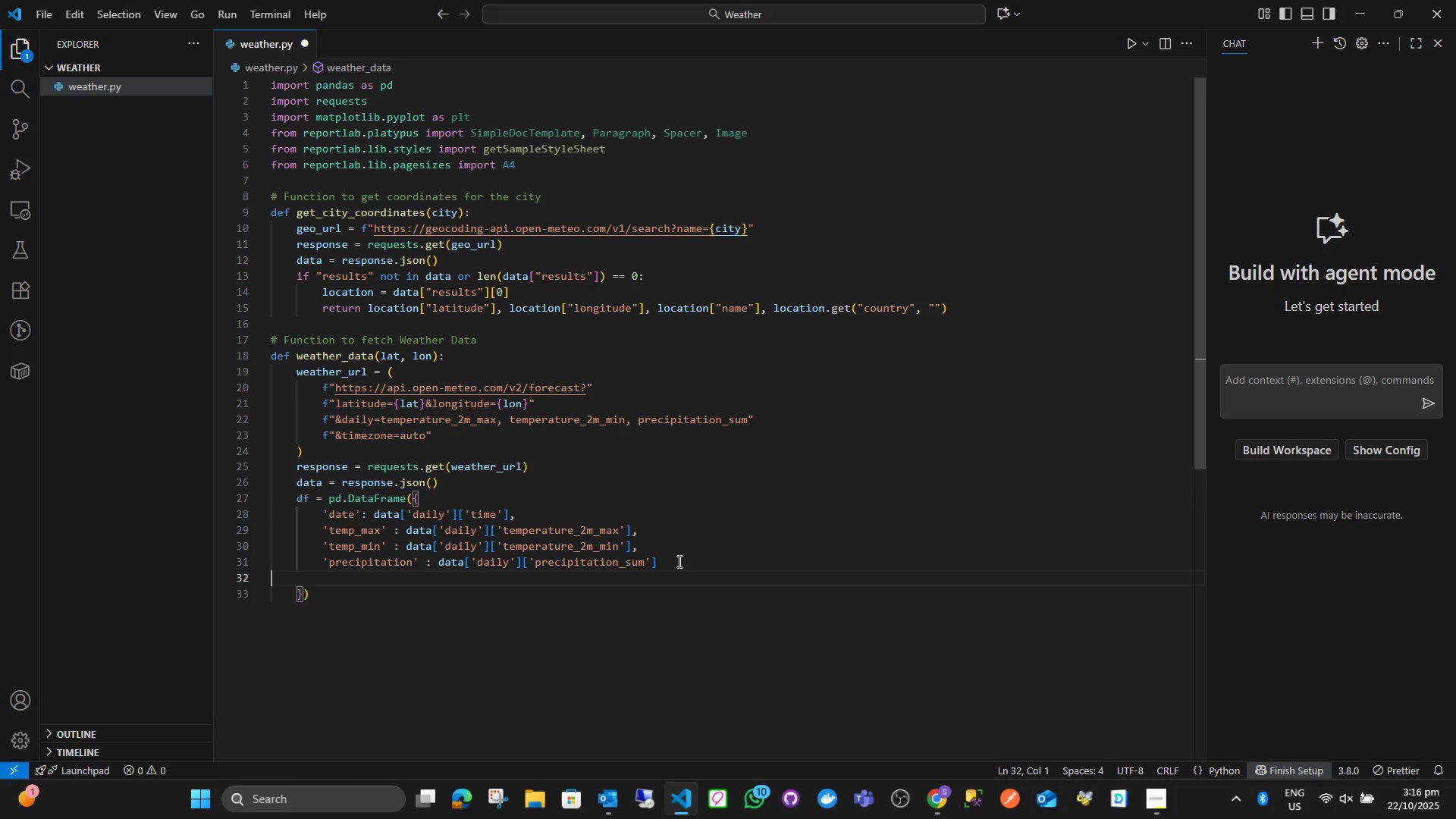 
key(Backspace)
 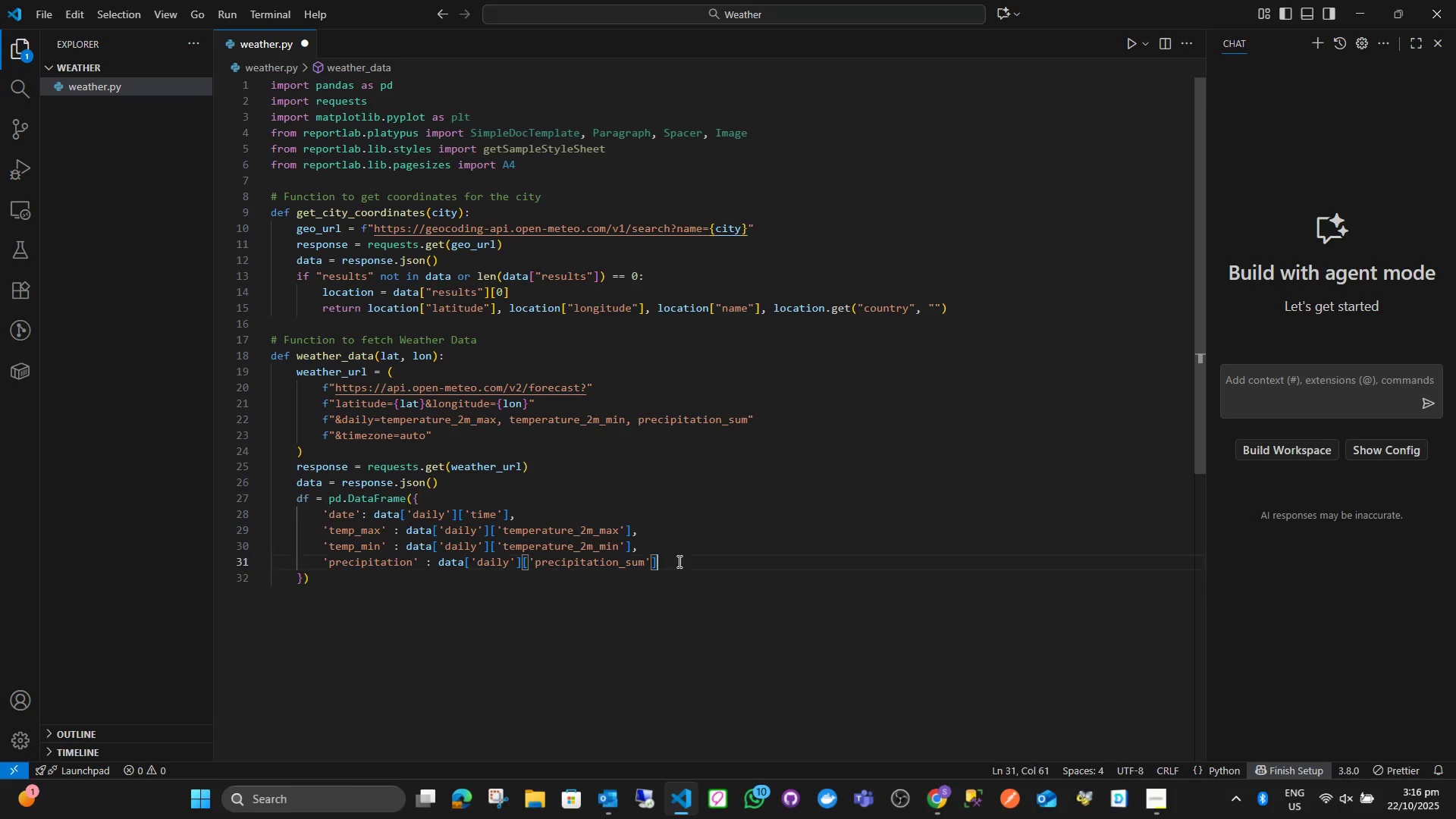 
key(Backspace)
 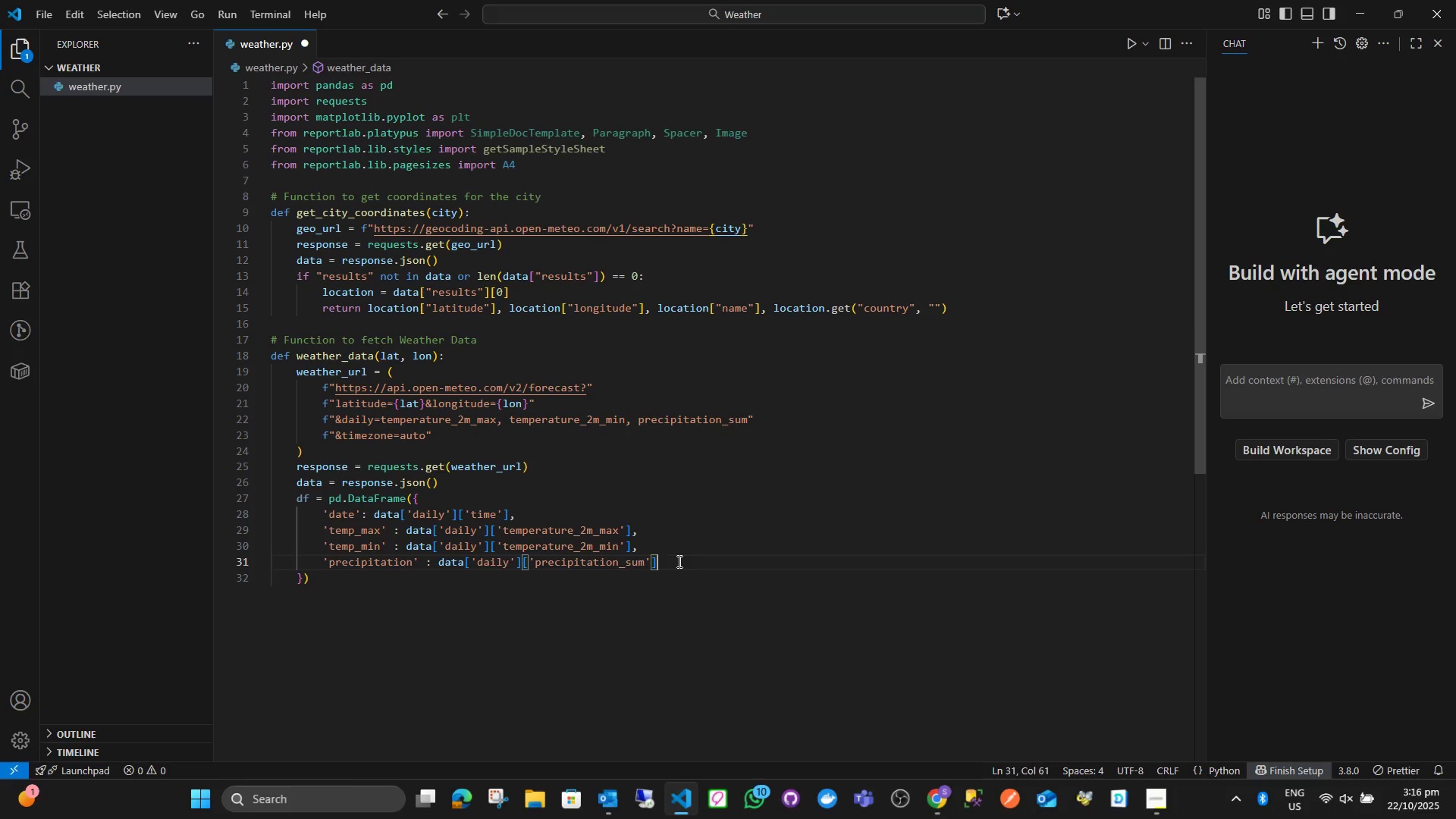 
key(ArrowDown)
 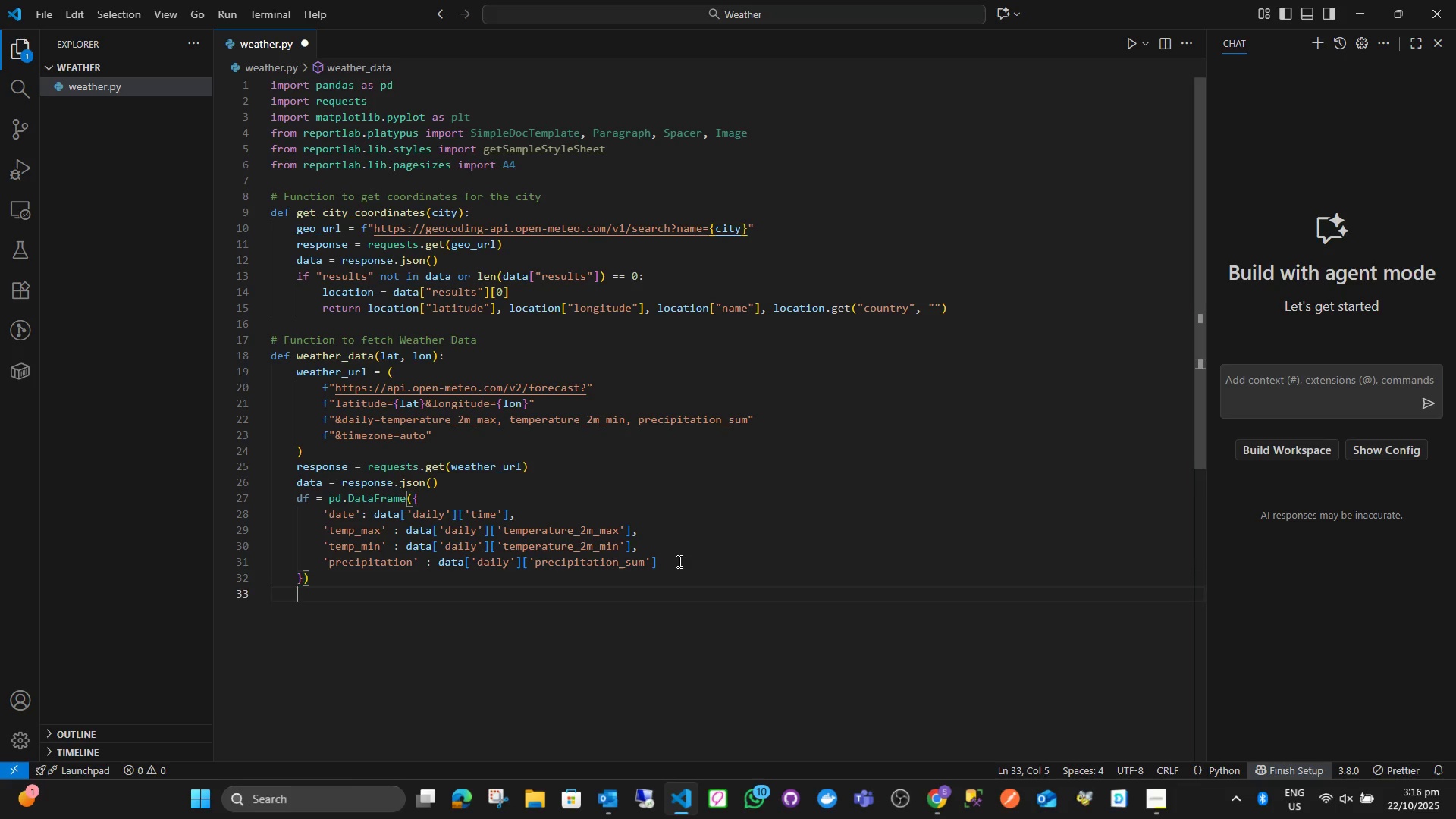 
key(Enter)
 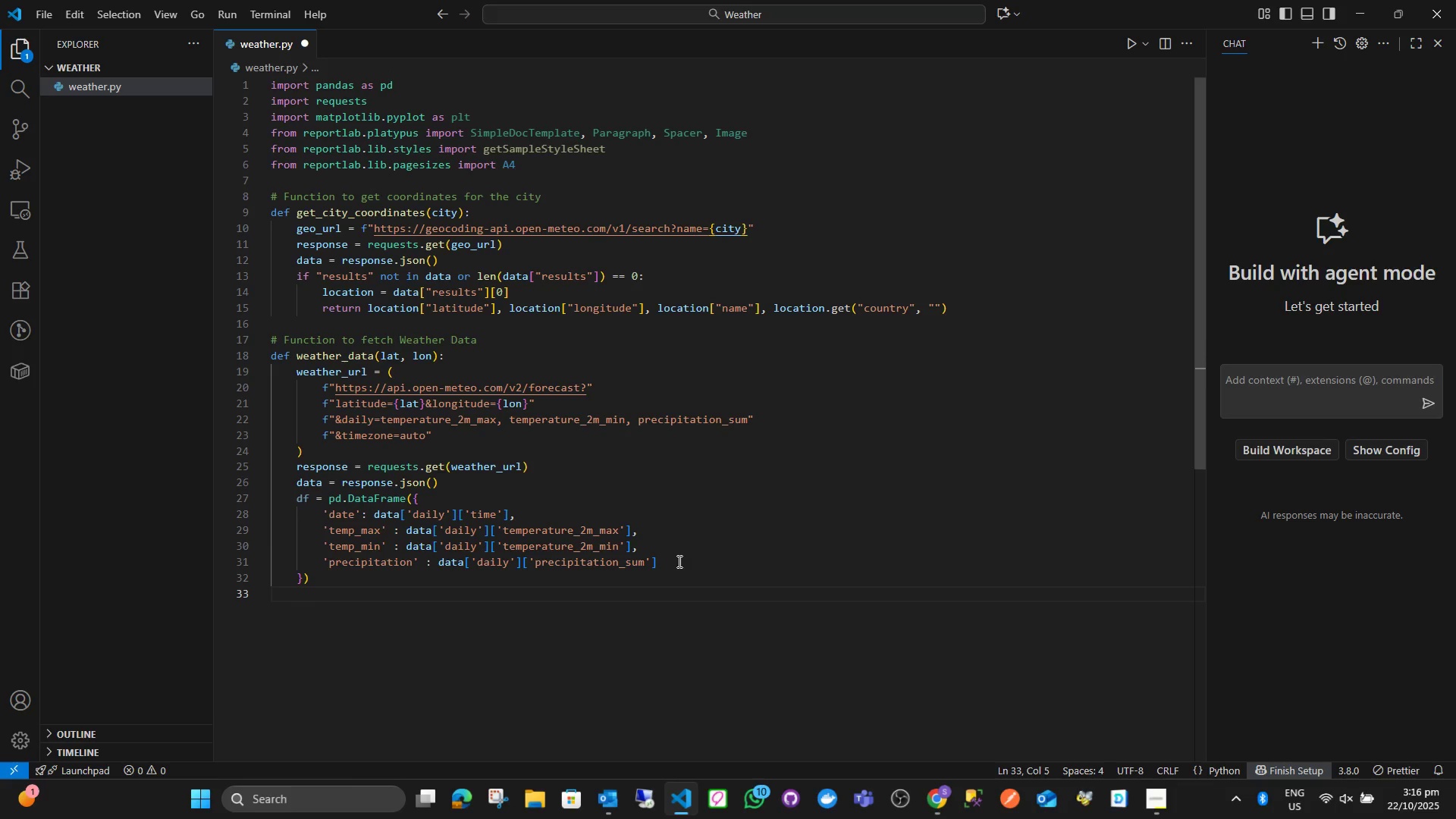 
type(return df)
 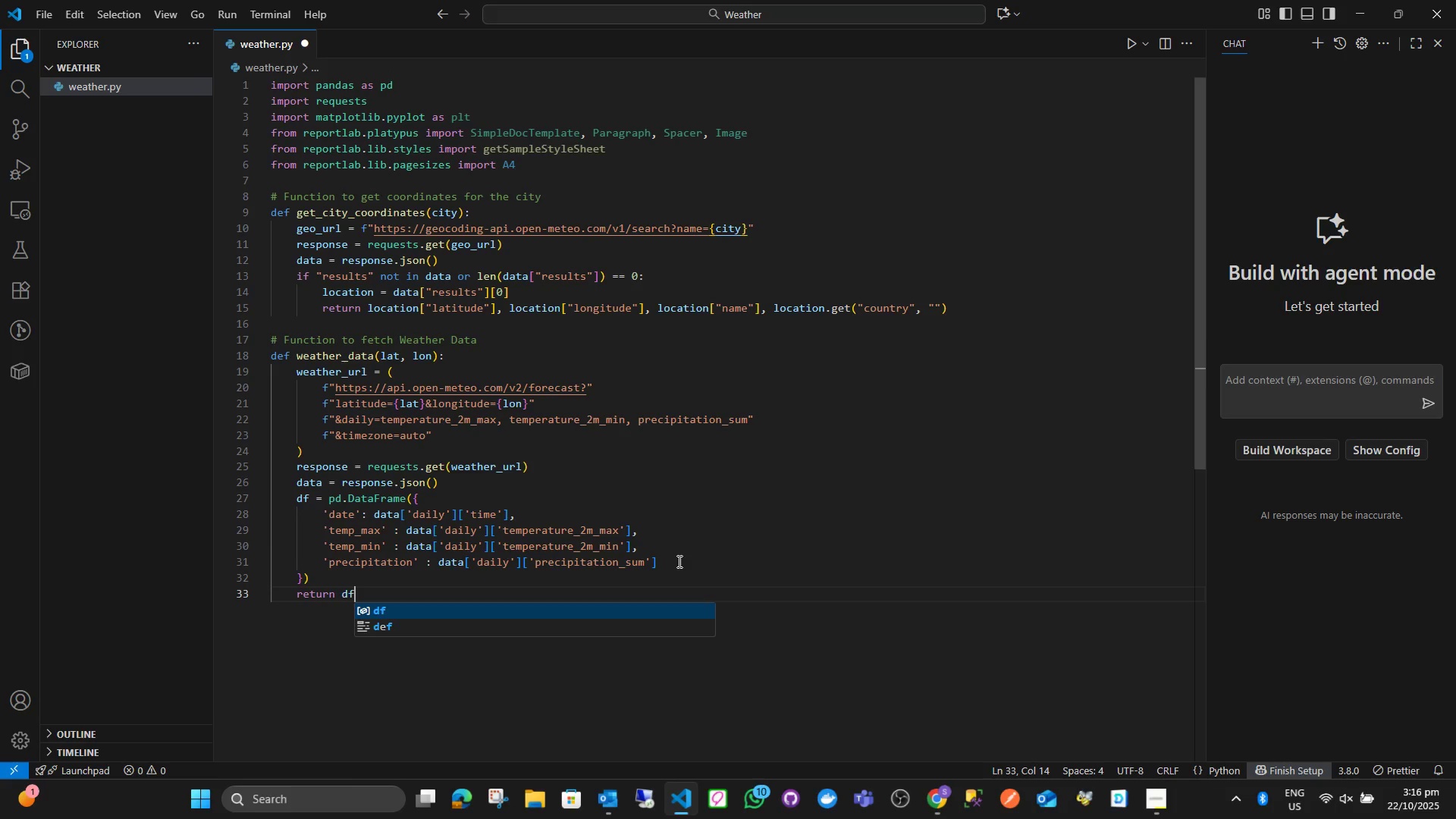 
key(Enter)
 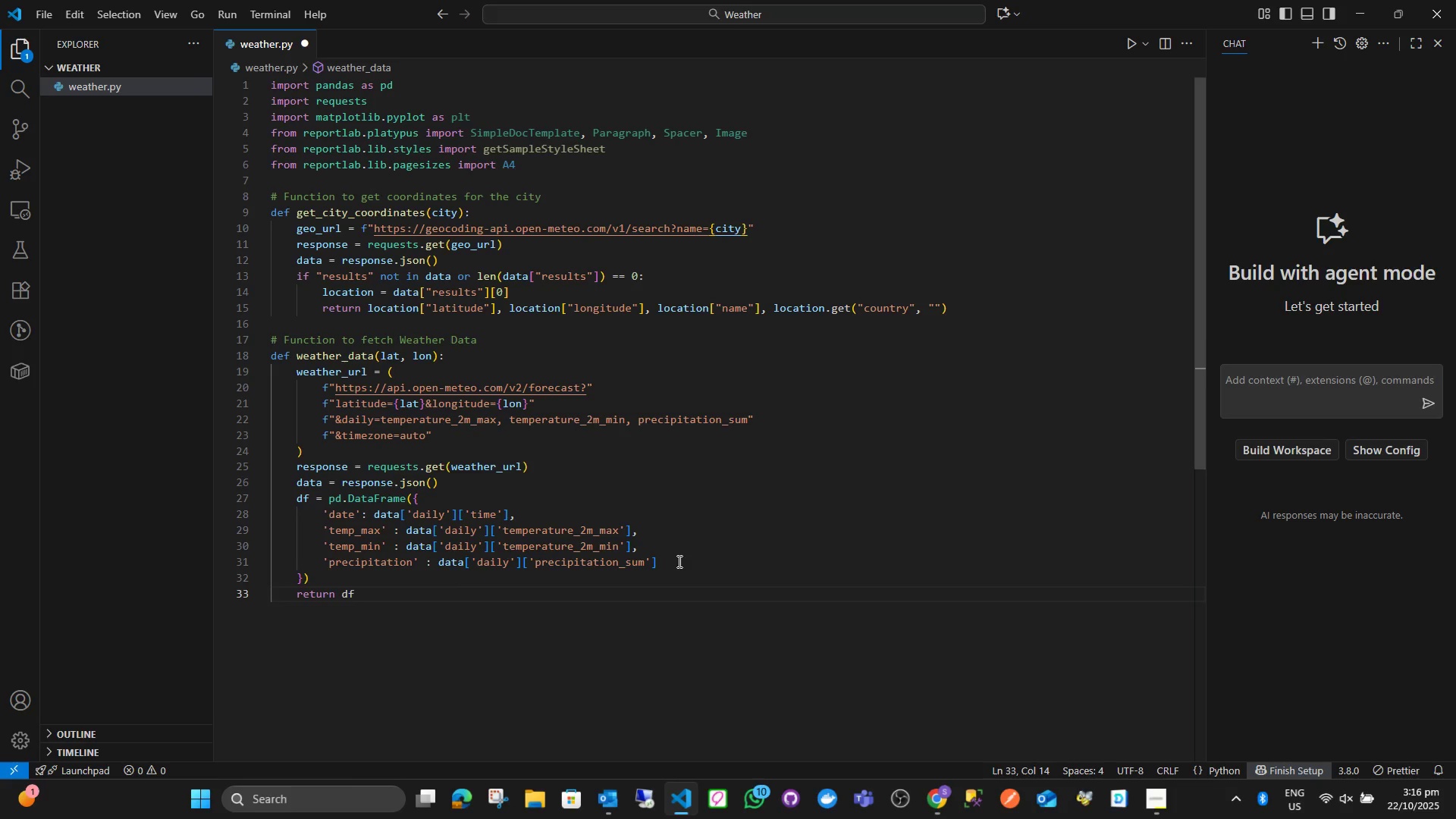 
key(Enter)
 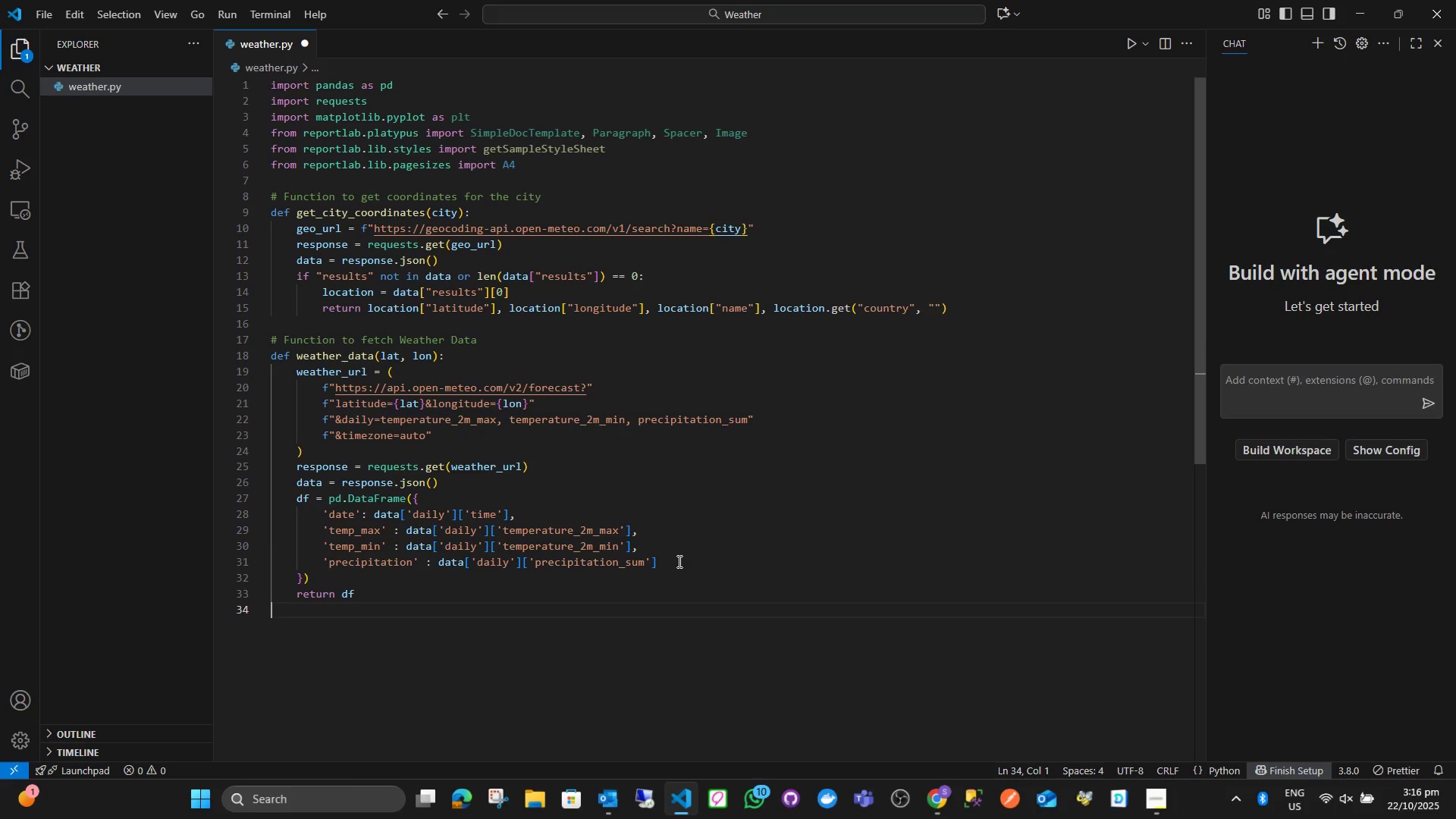 
key(Enter)
 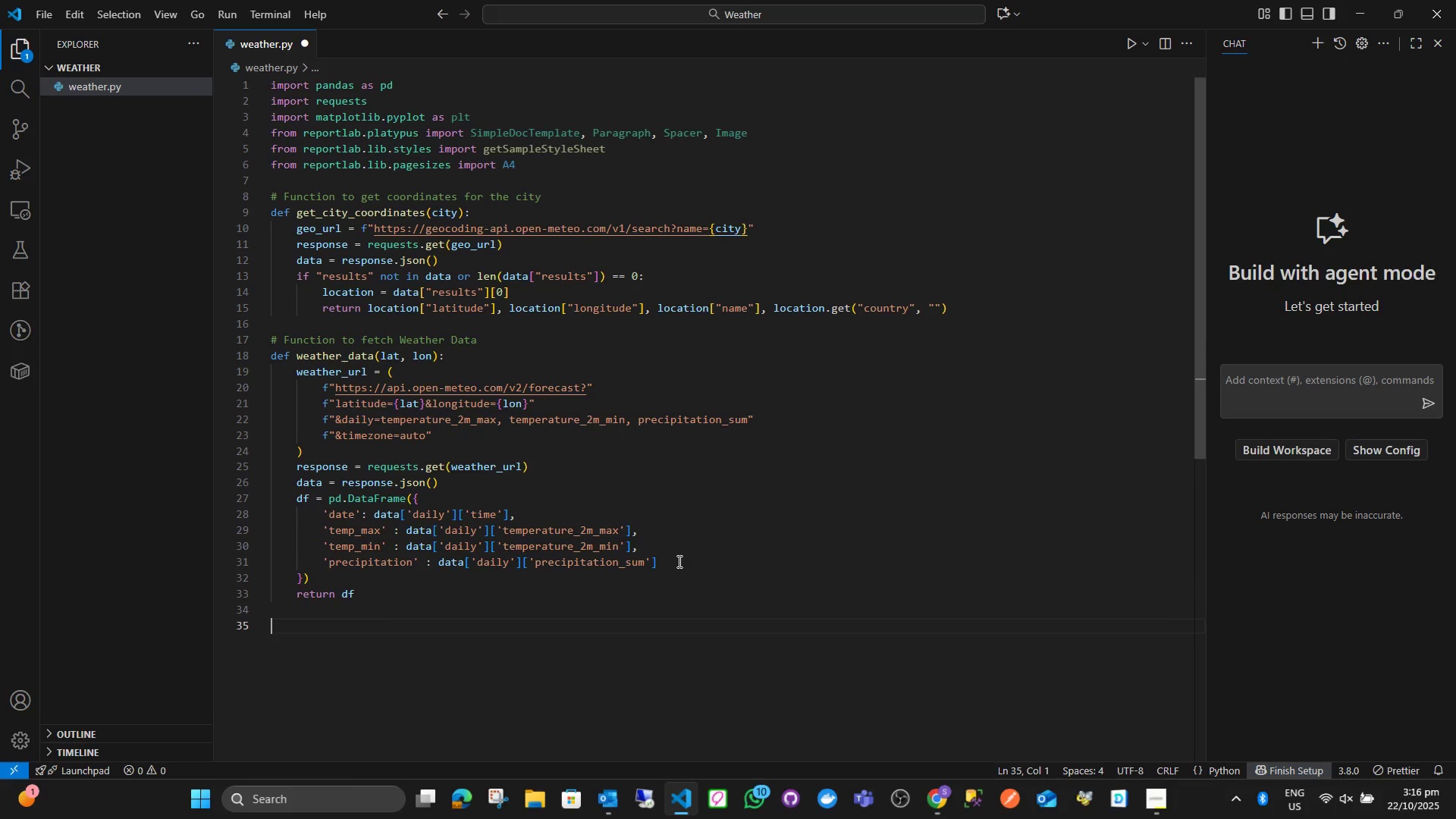 
type(# Function for Visualizations)
 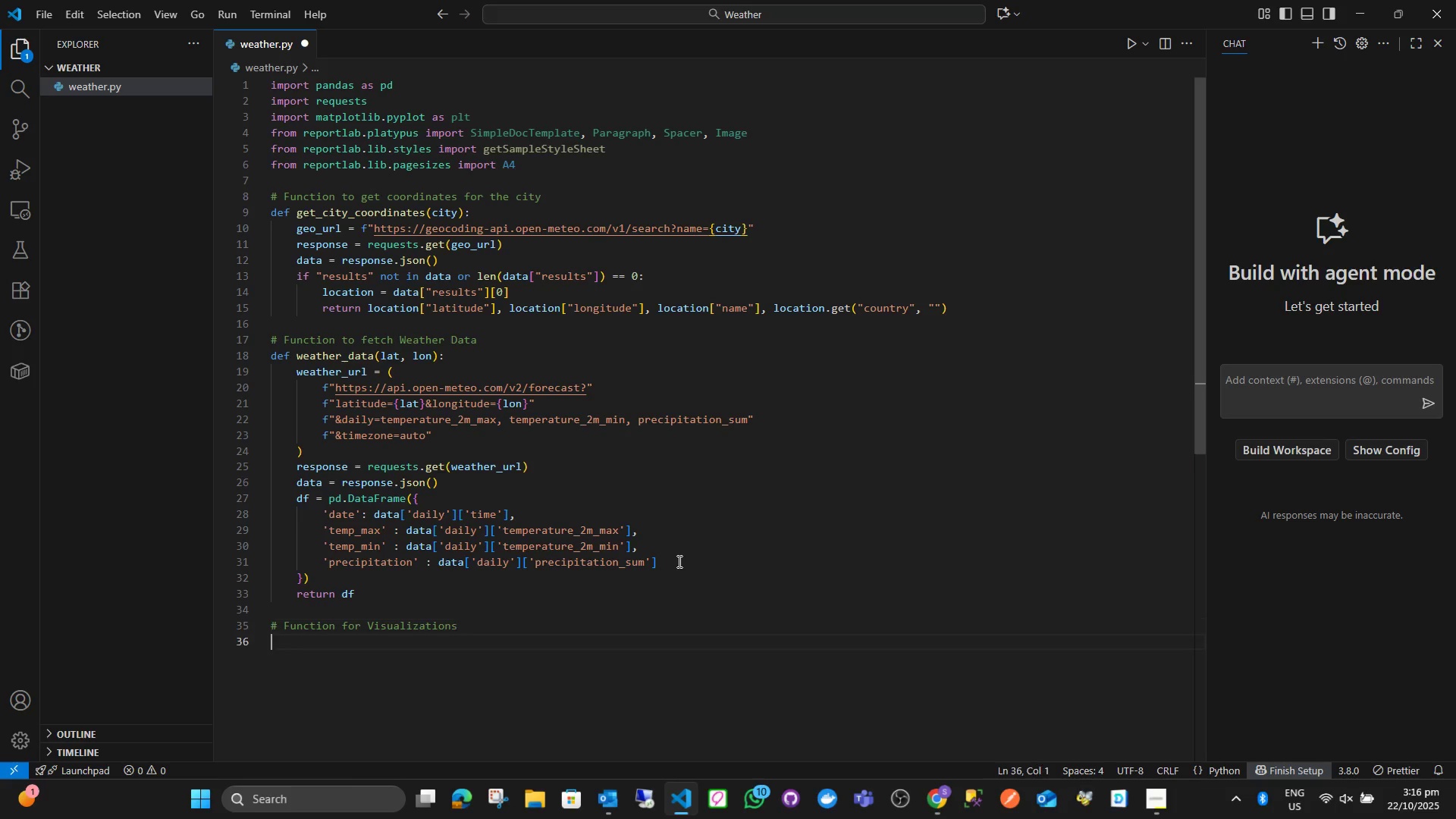 
 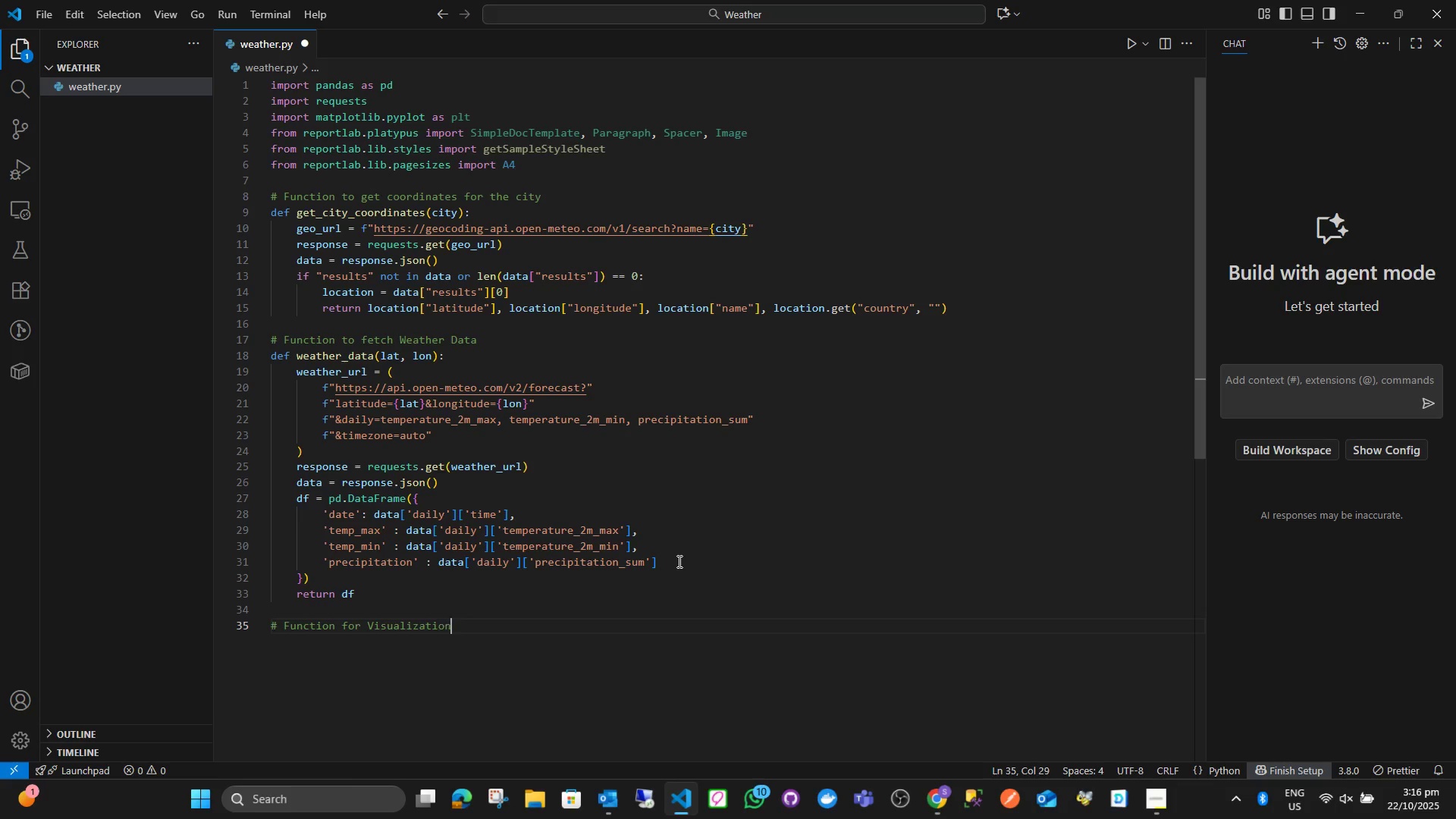 
key(Enter)
 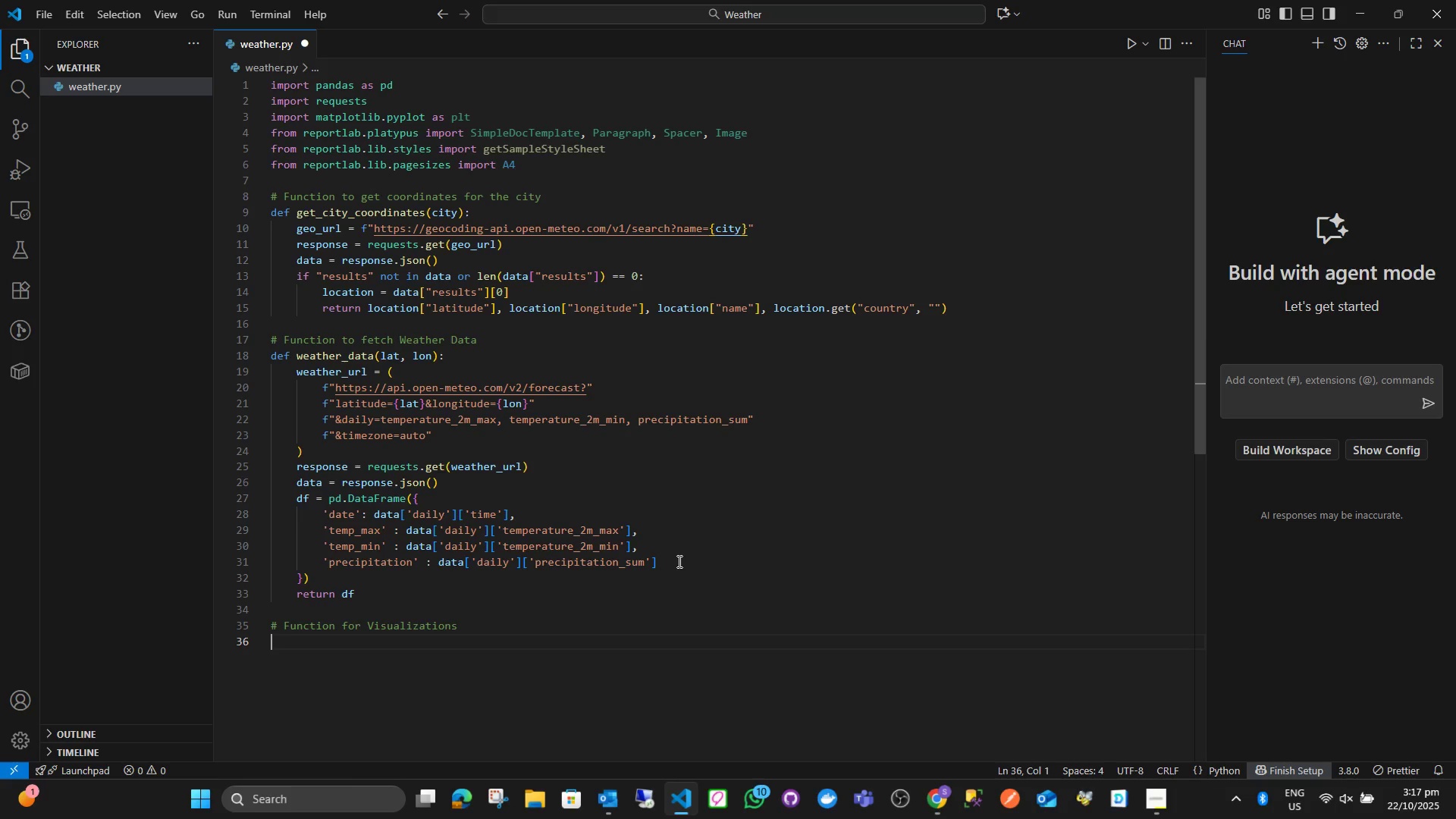 
type(def create_charts(df, city)
 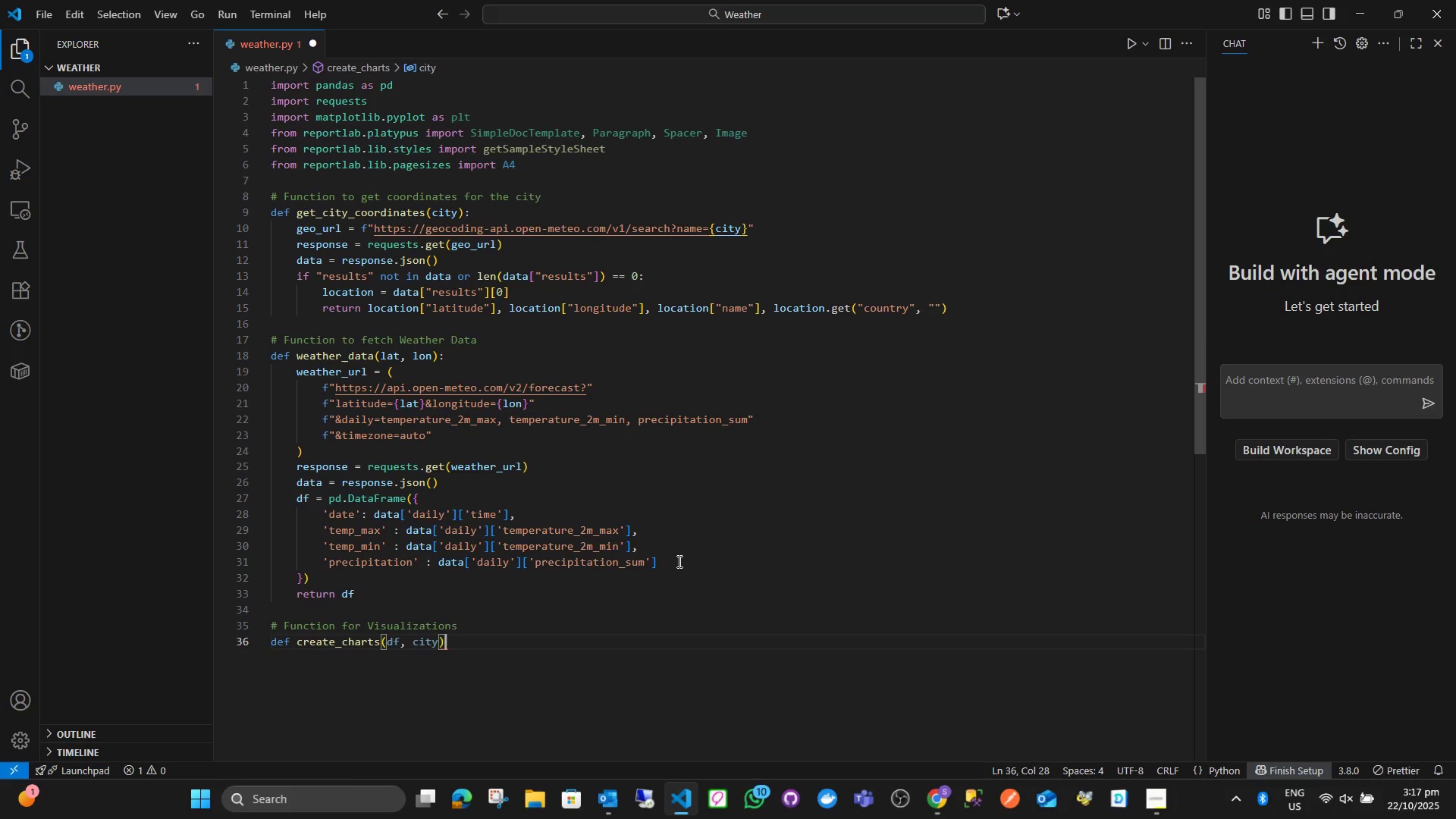 
 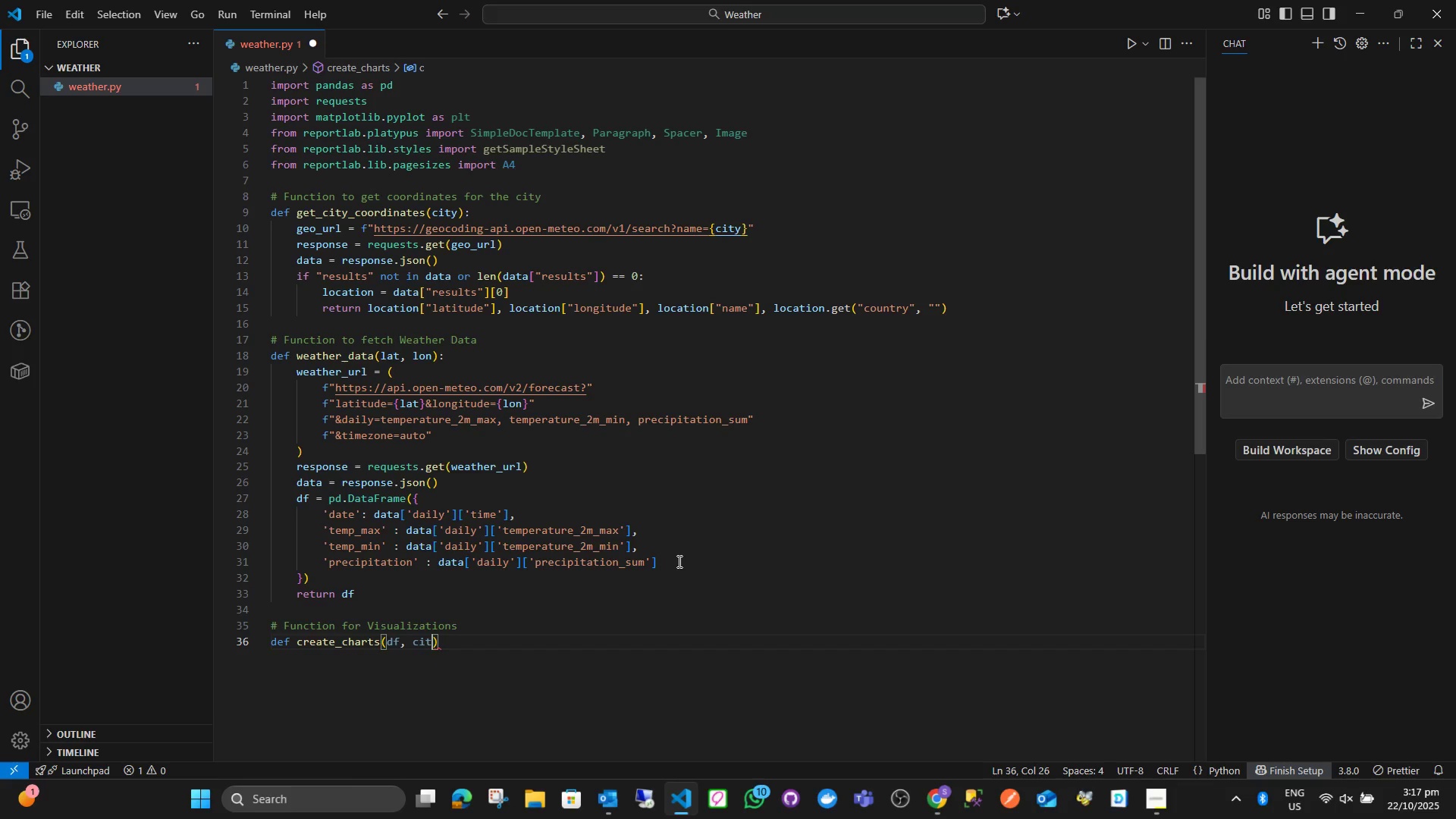 
key(ArrowRight)
 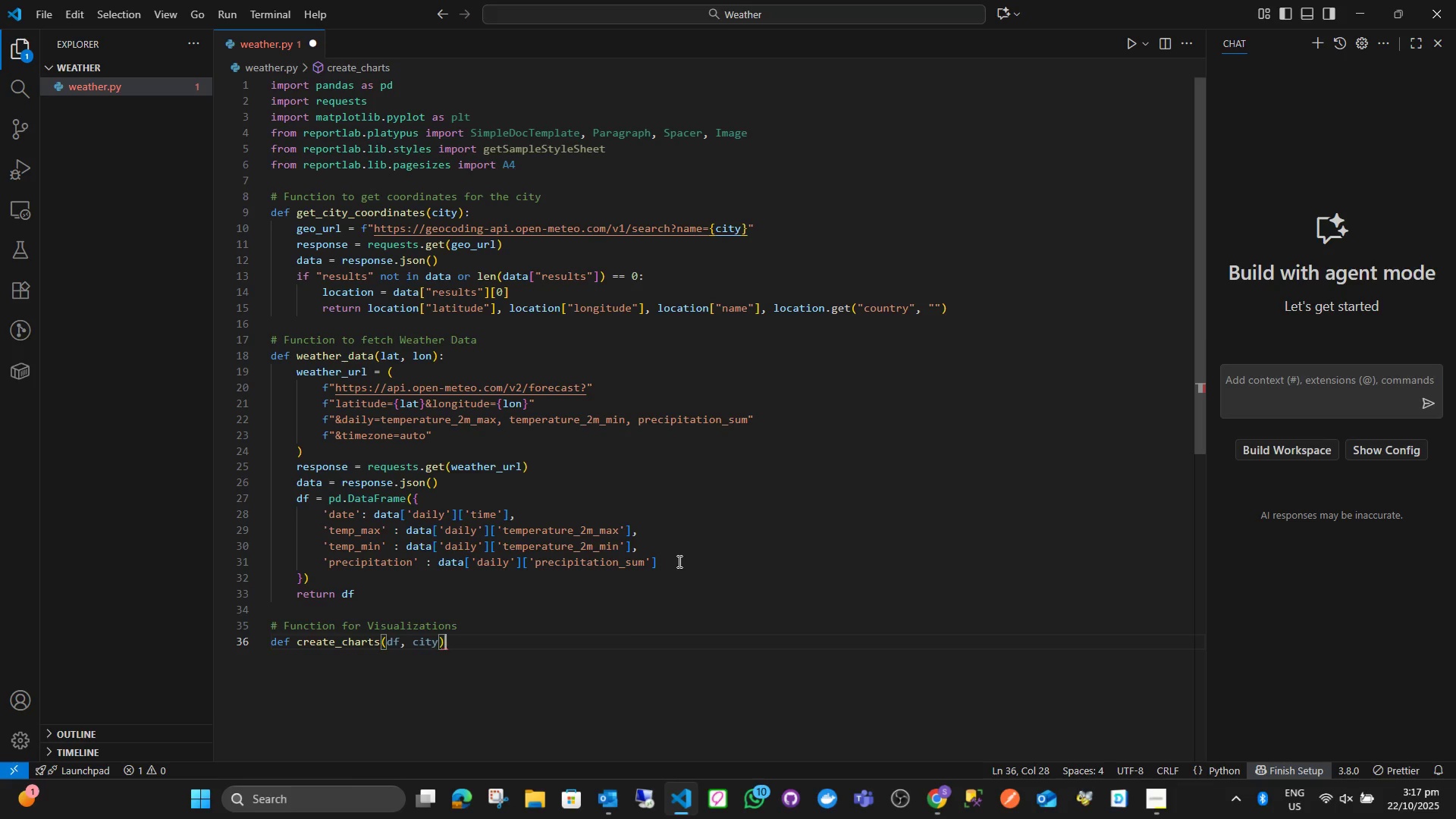 
key(Shift+Semicolon)
 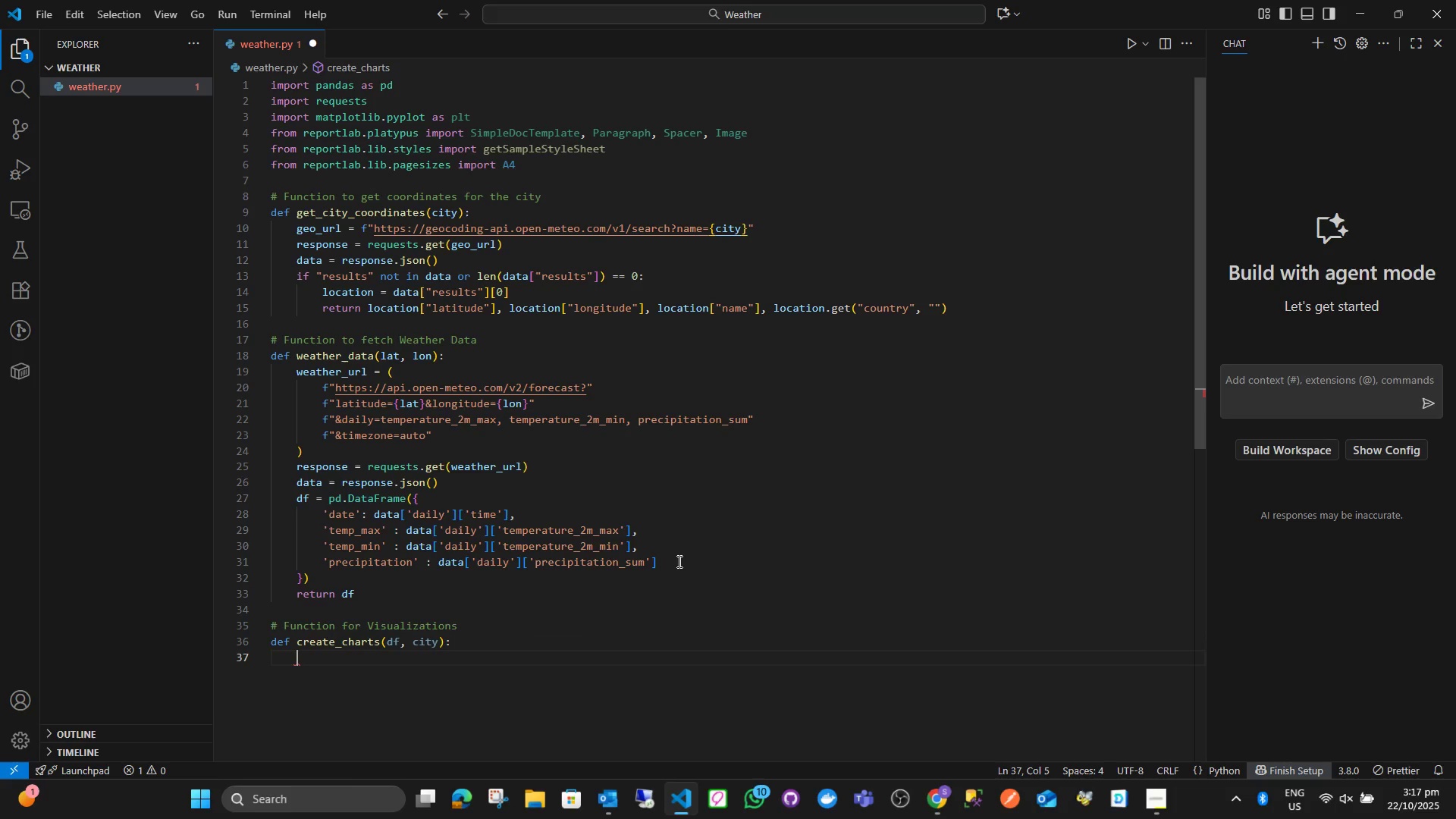 
key(Enter)
 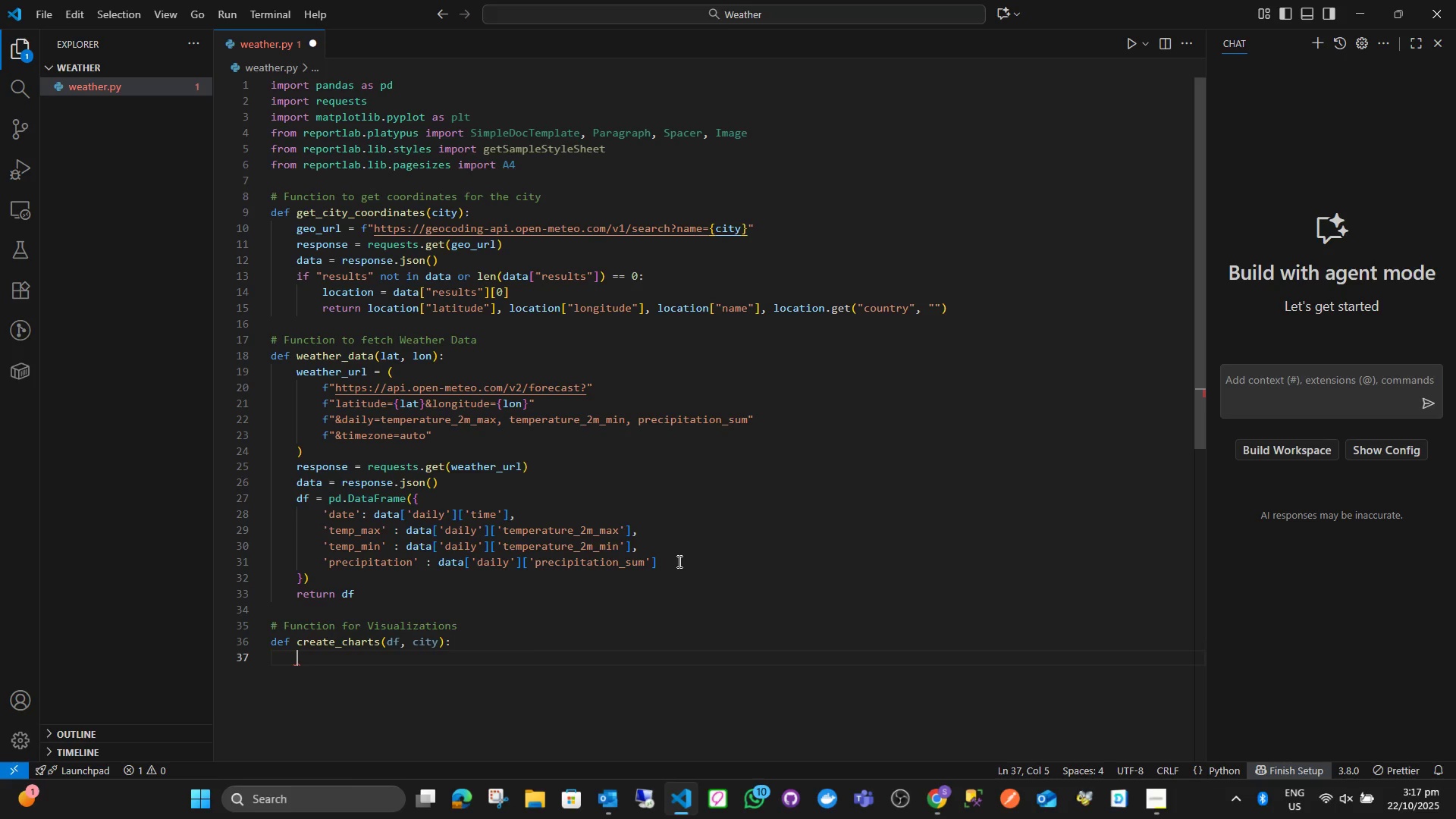 
type(temp+)
key(Backspace)
type(_chart - )
 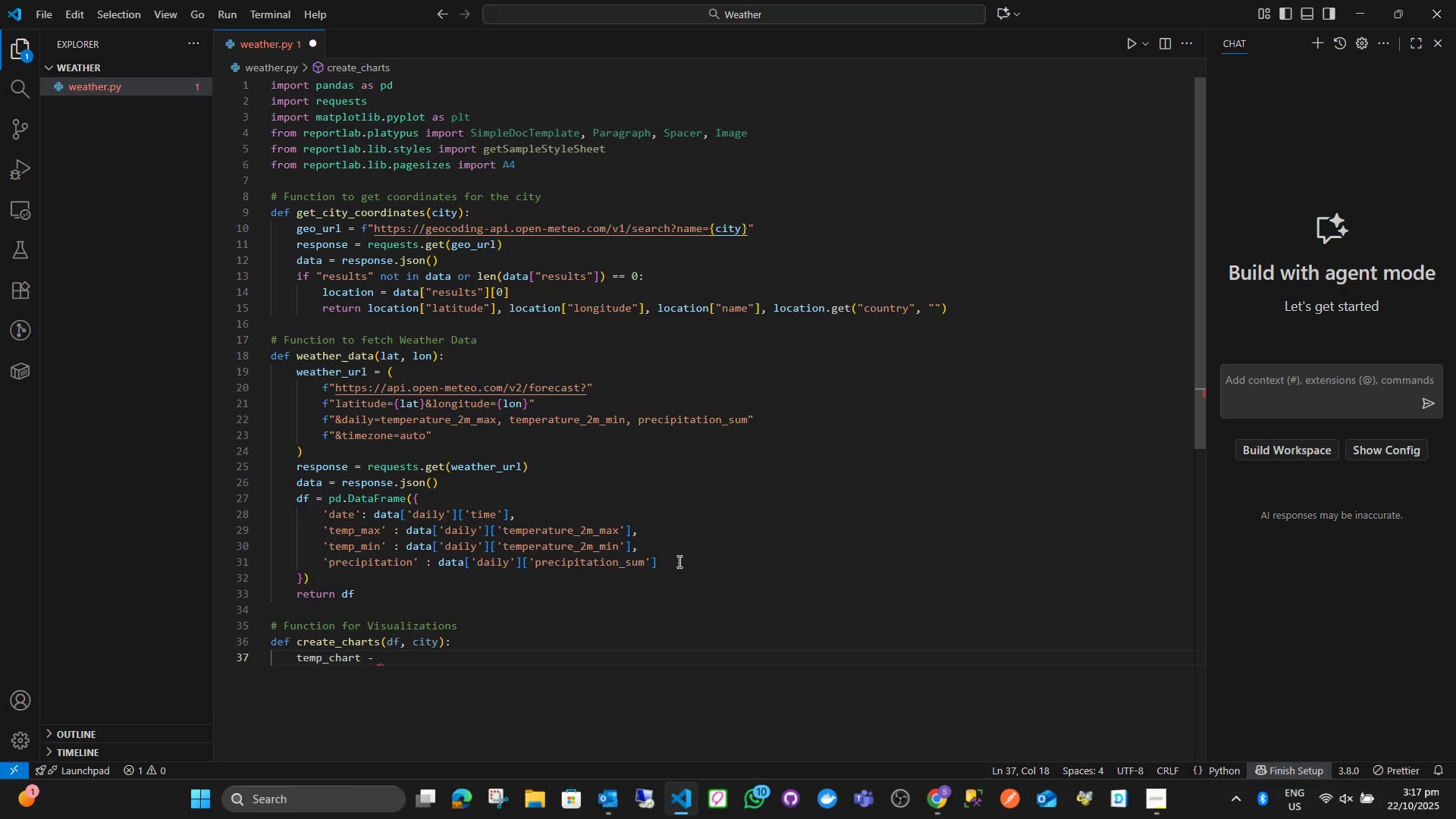 
key(F)
 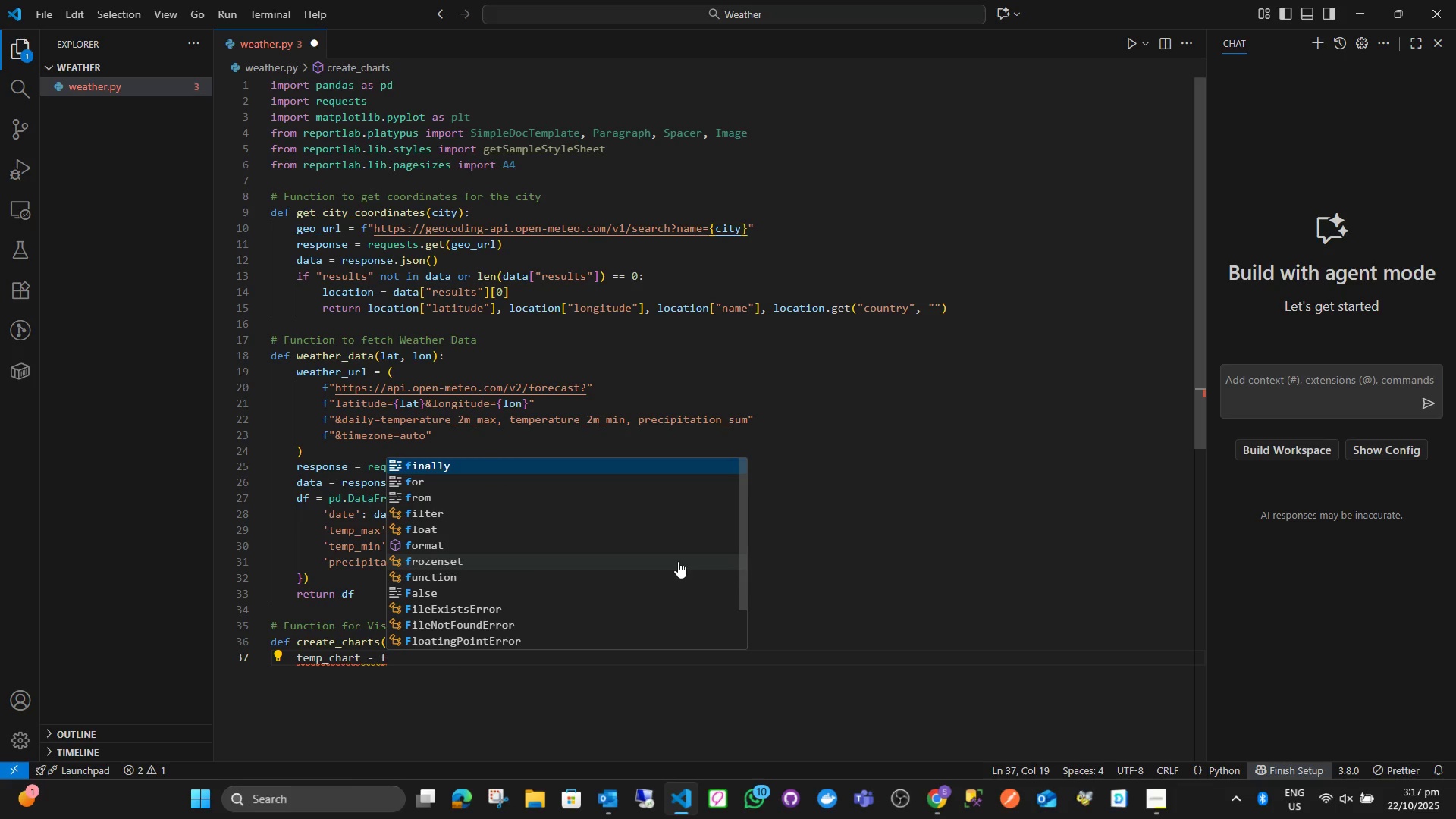 
key(Shift+Enter)
 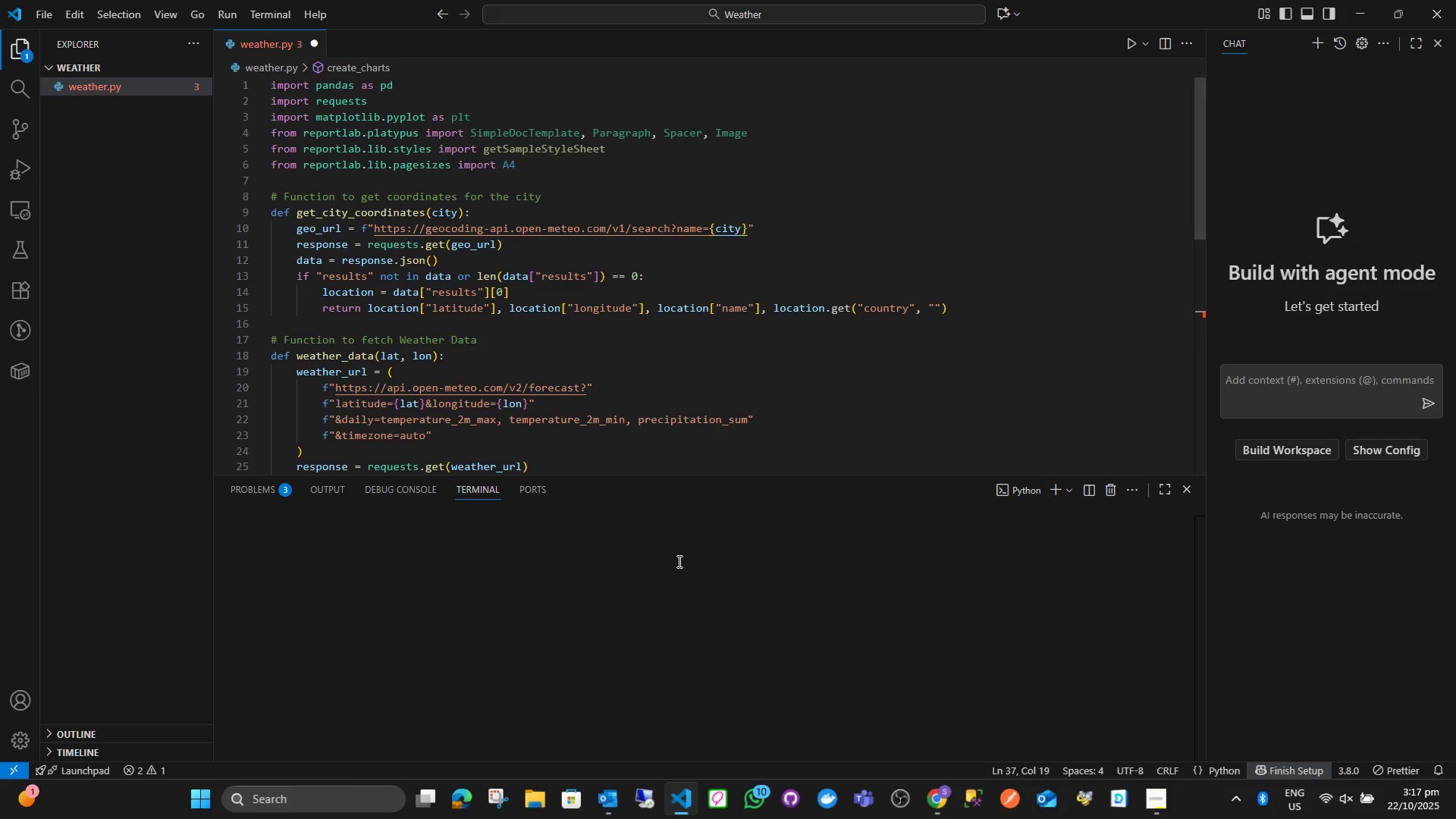 
key(Backspace)
 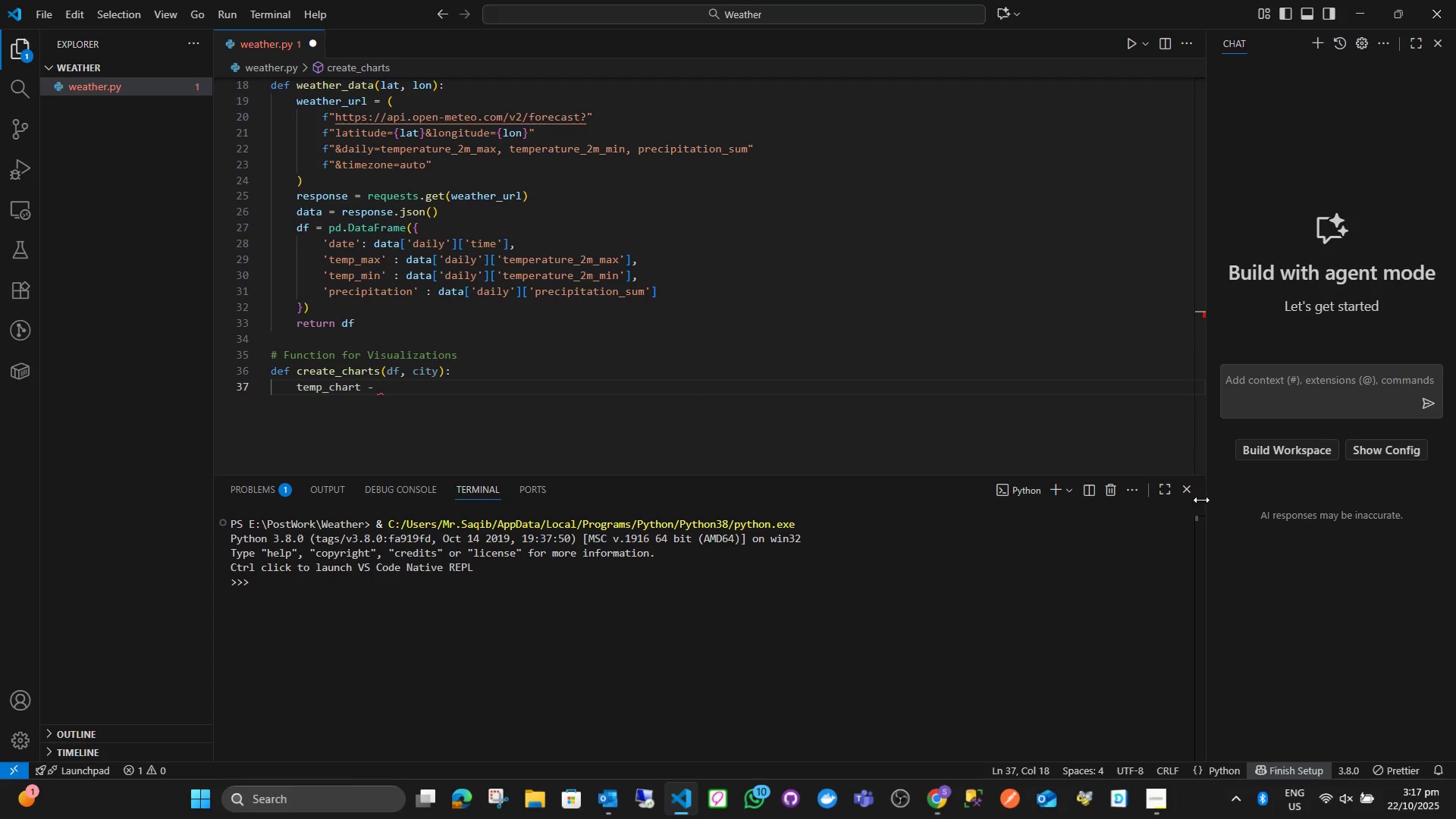 
left_click([1183, 488])
 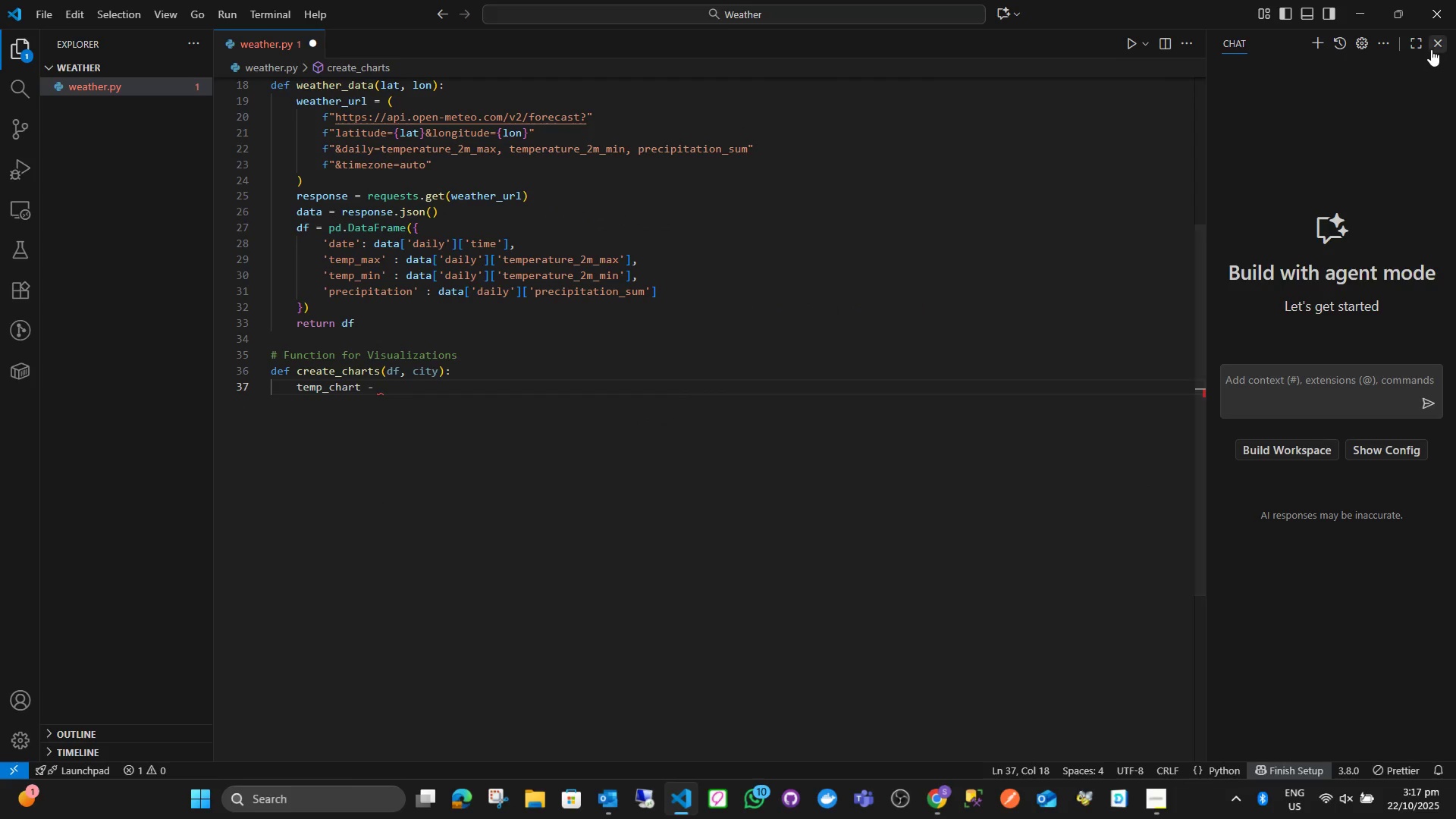 
left_click([1432, 48])
 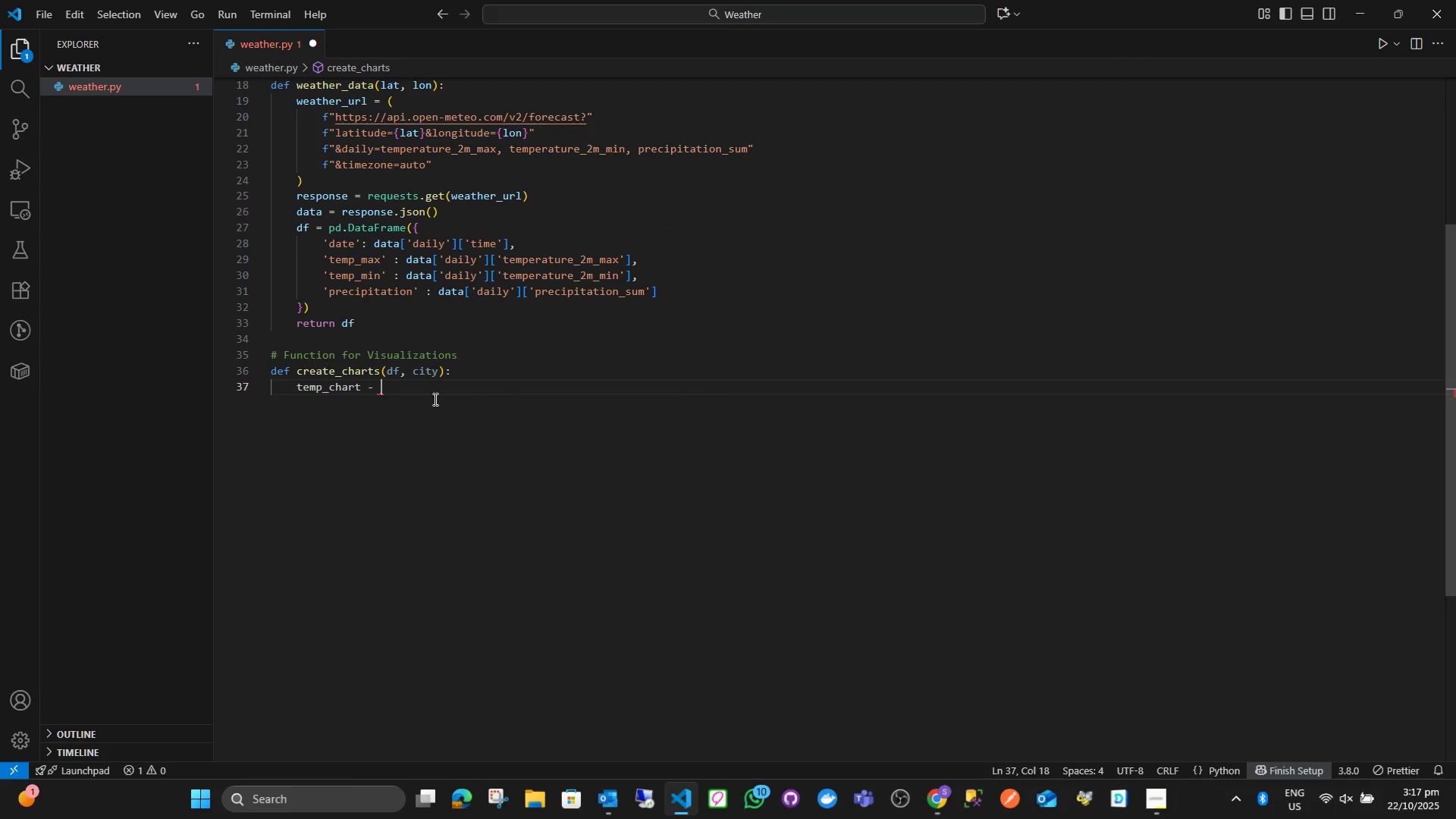 
left_click_drag(start_coordinate=[391, 396], to_coordinate=[380, 396])
 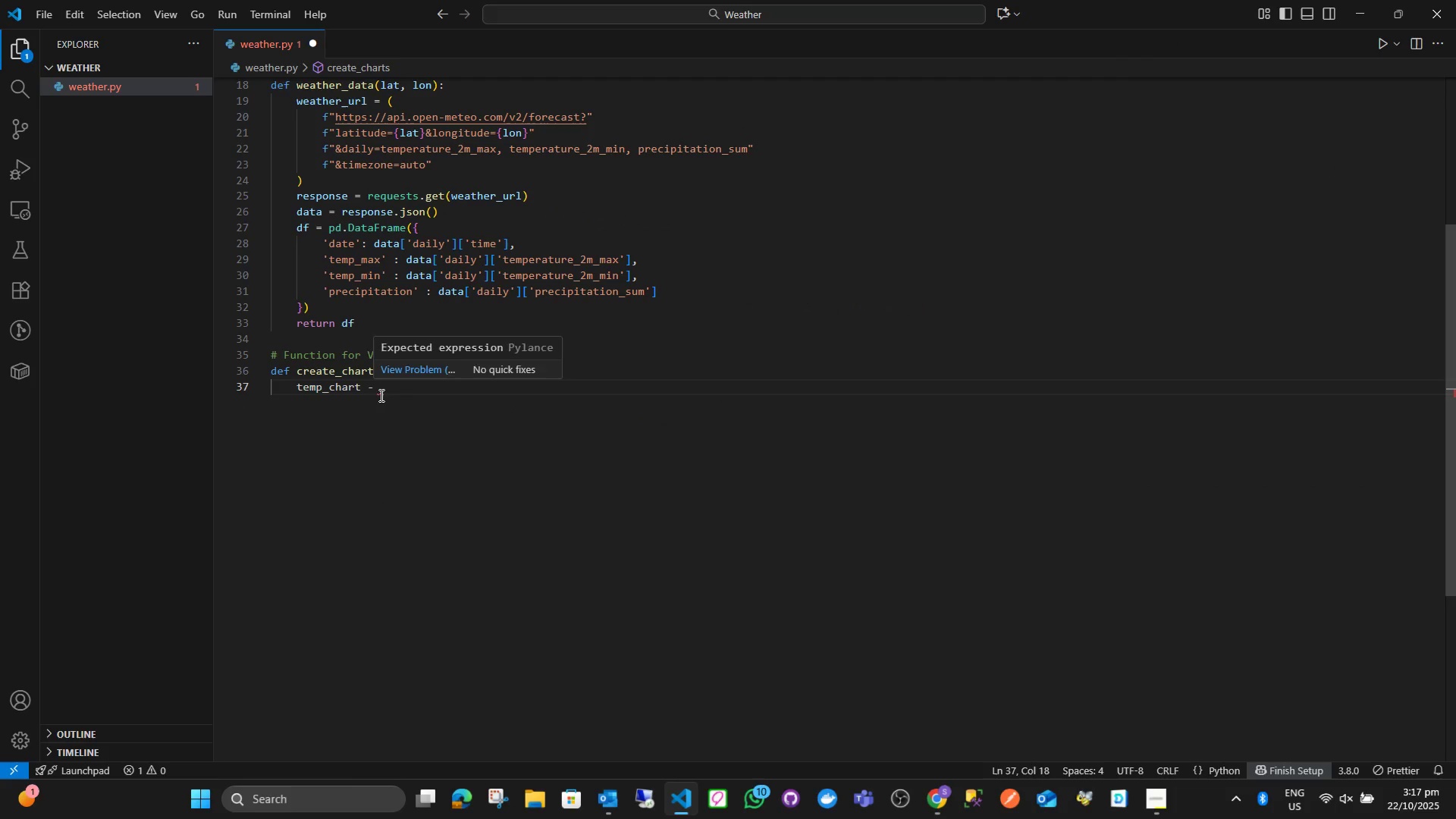 
key(Backspace)
key(Backspace)
type(= f"{cit)
 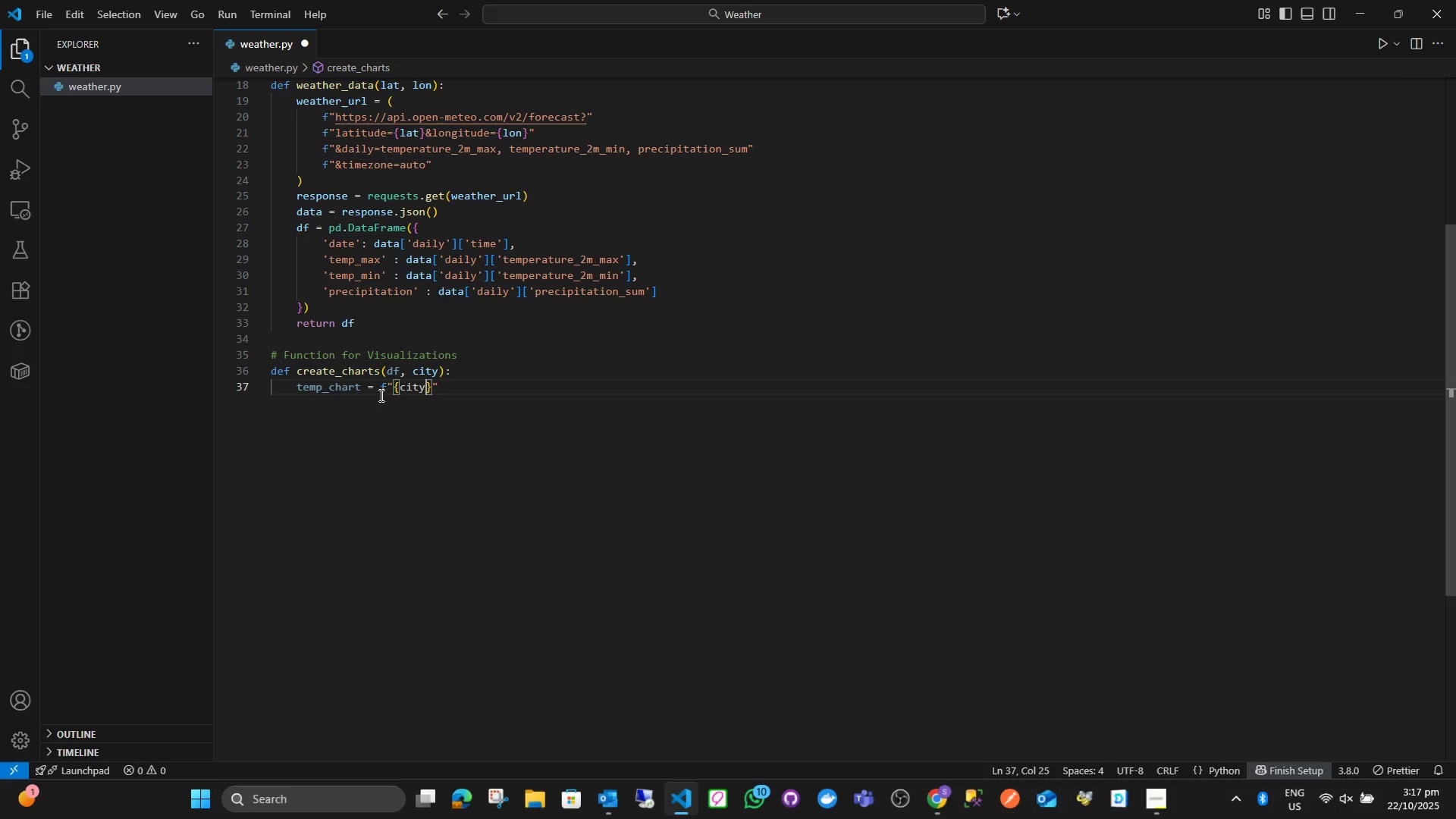 
 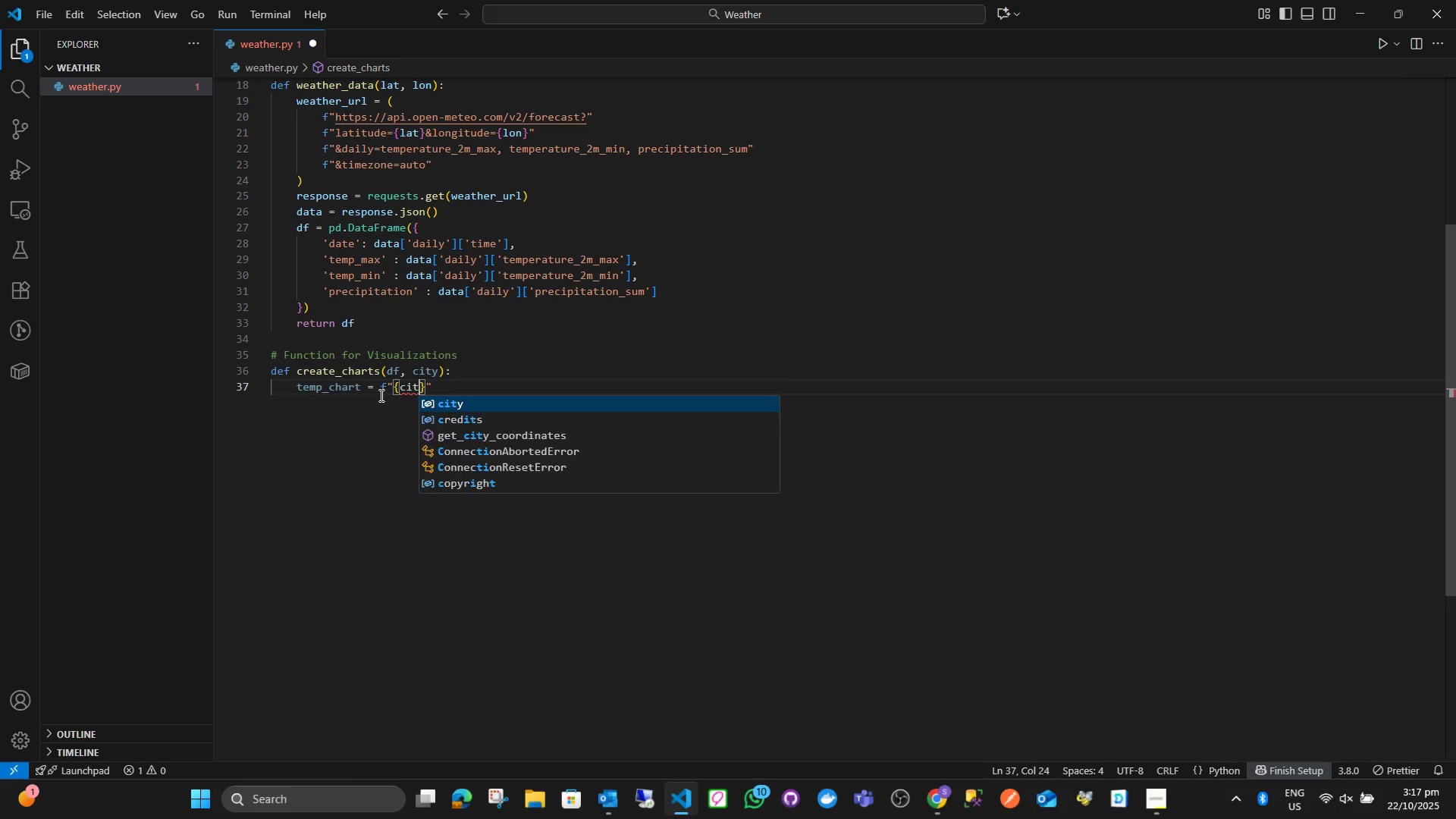 
key(Enter)
 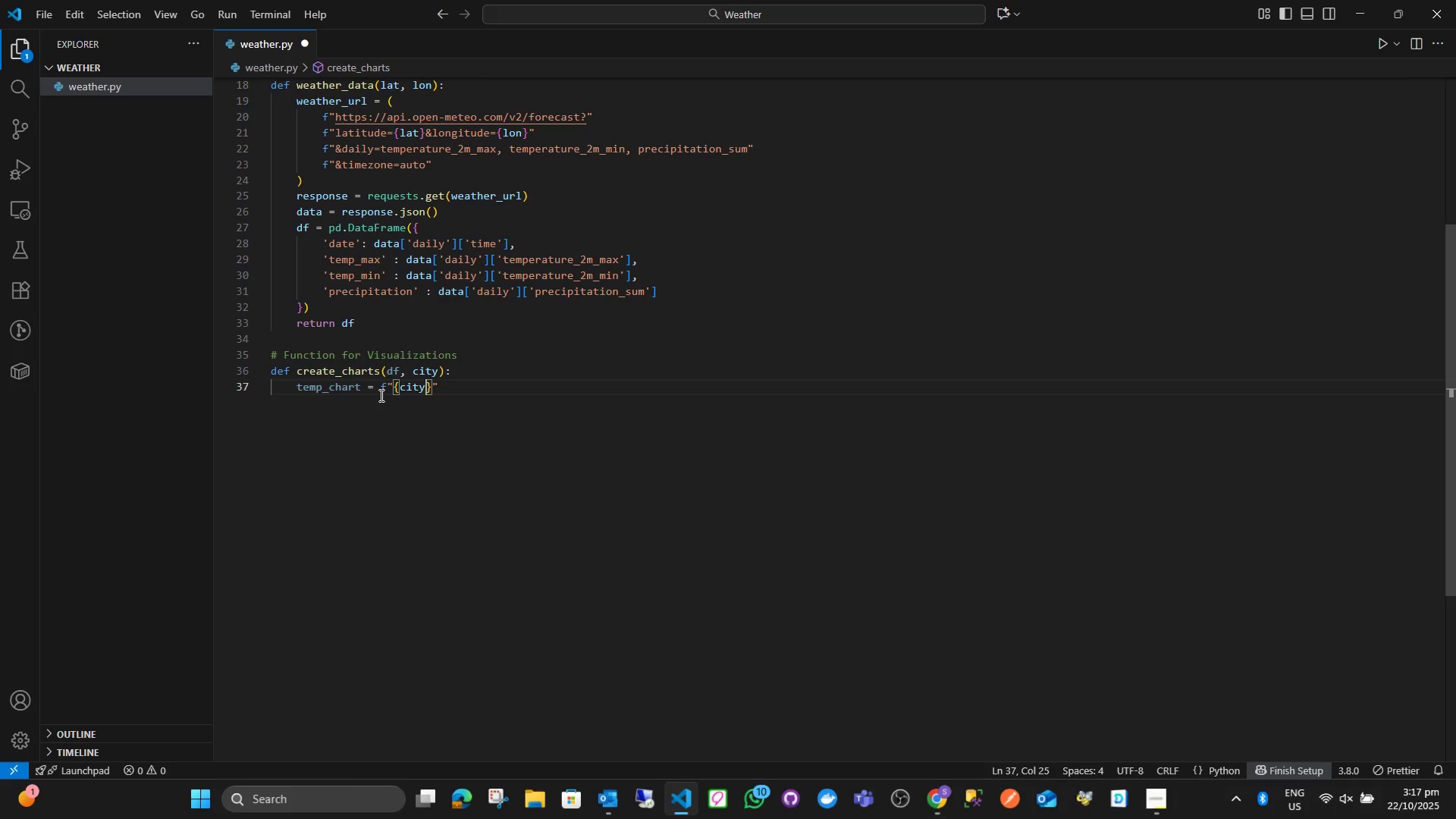 
key(ArrowRight)
 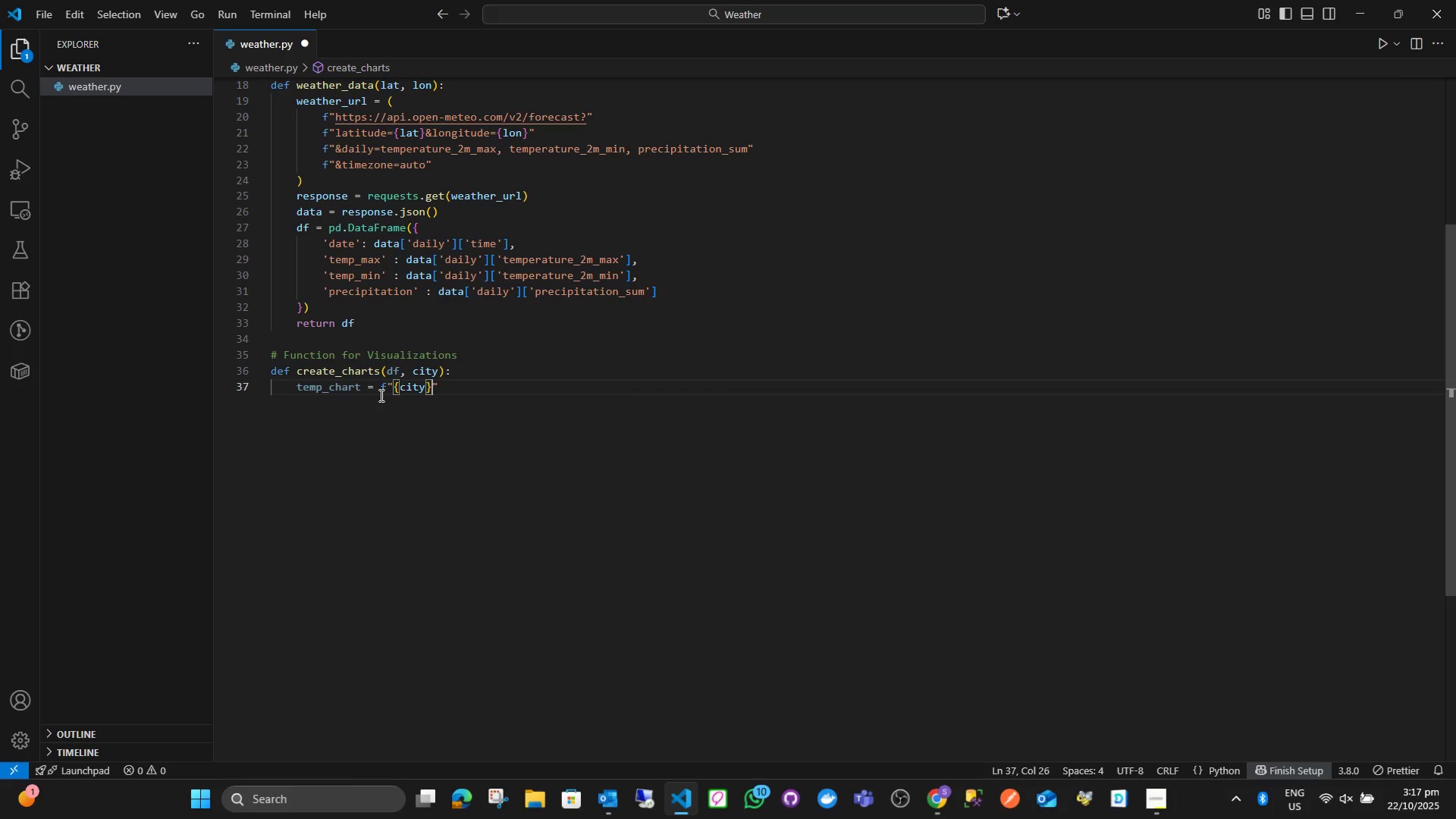 
type(- )
key(Backspace)
key(Backspace)
type(_T)
key(Backspace)
type(temperature_chart.pmg)
 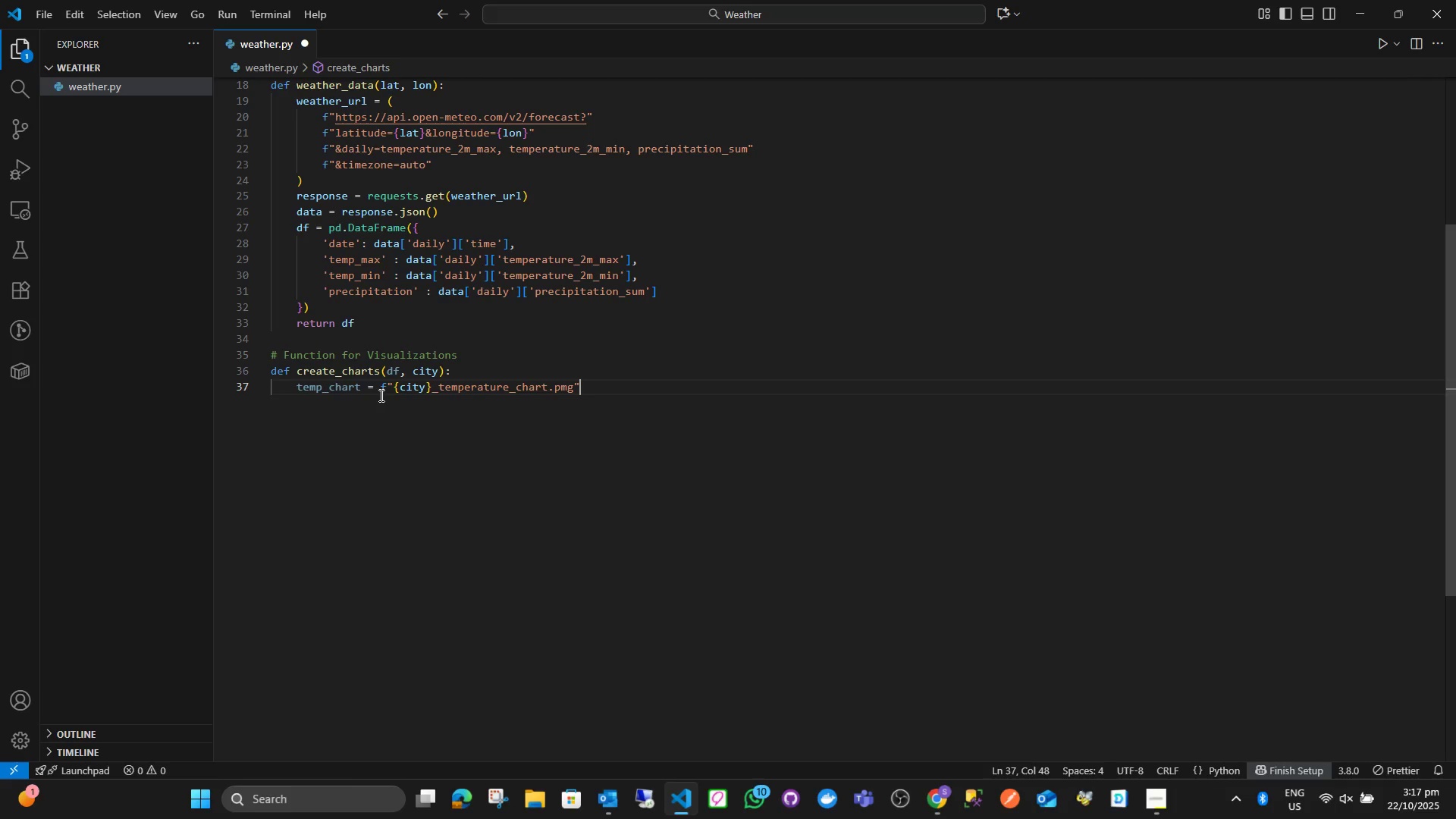 
key(ArrowRight)
 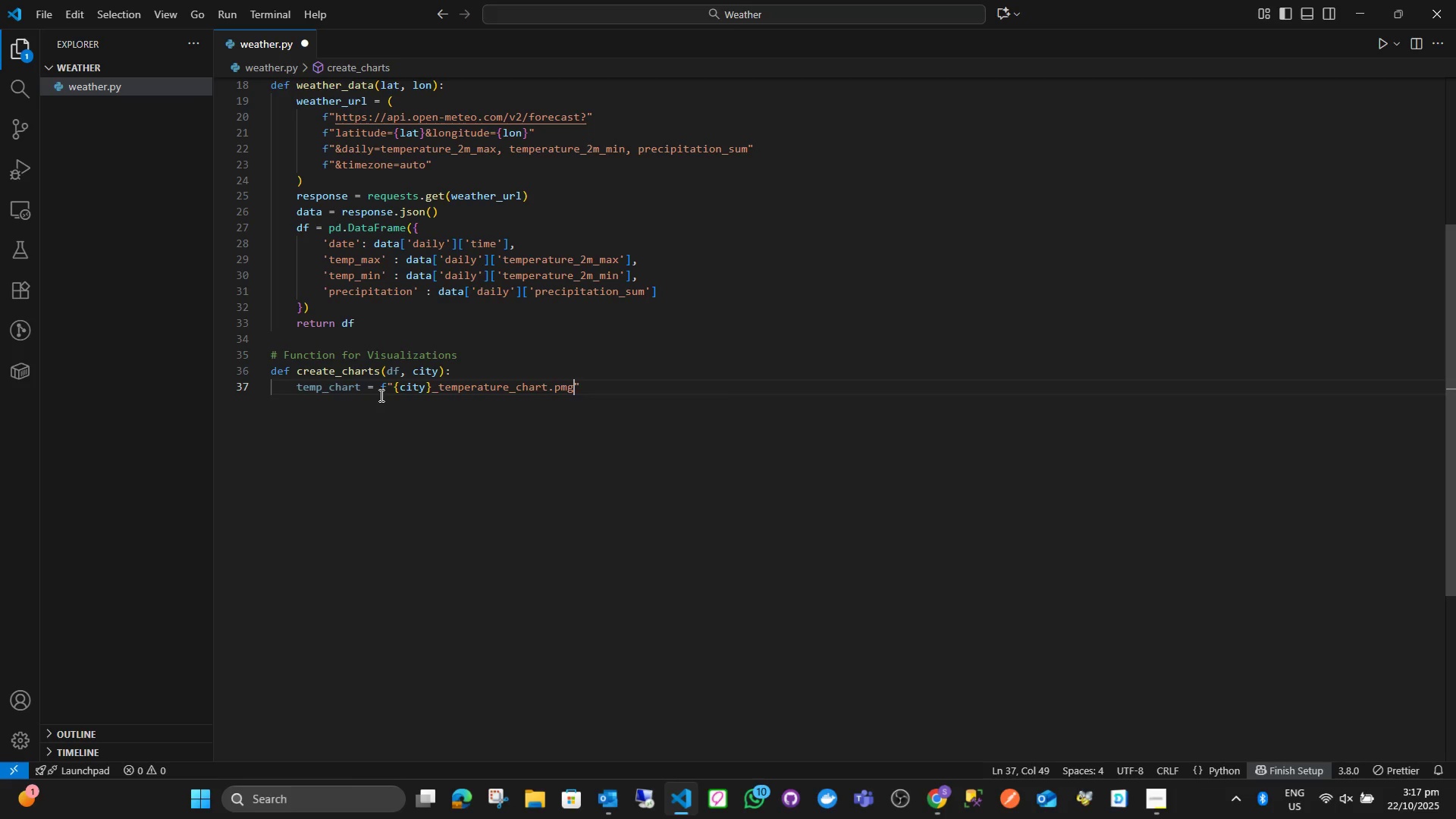 
key(ArrowLeft)
 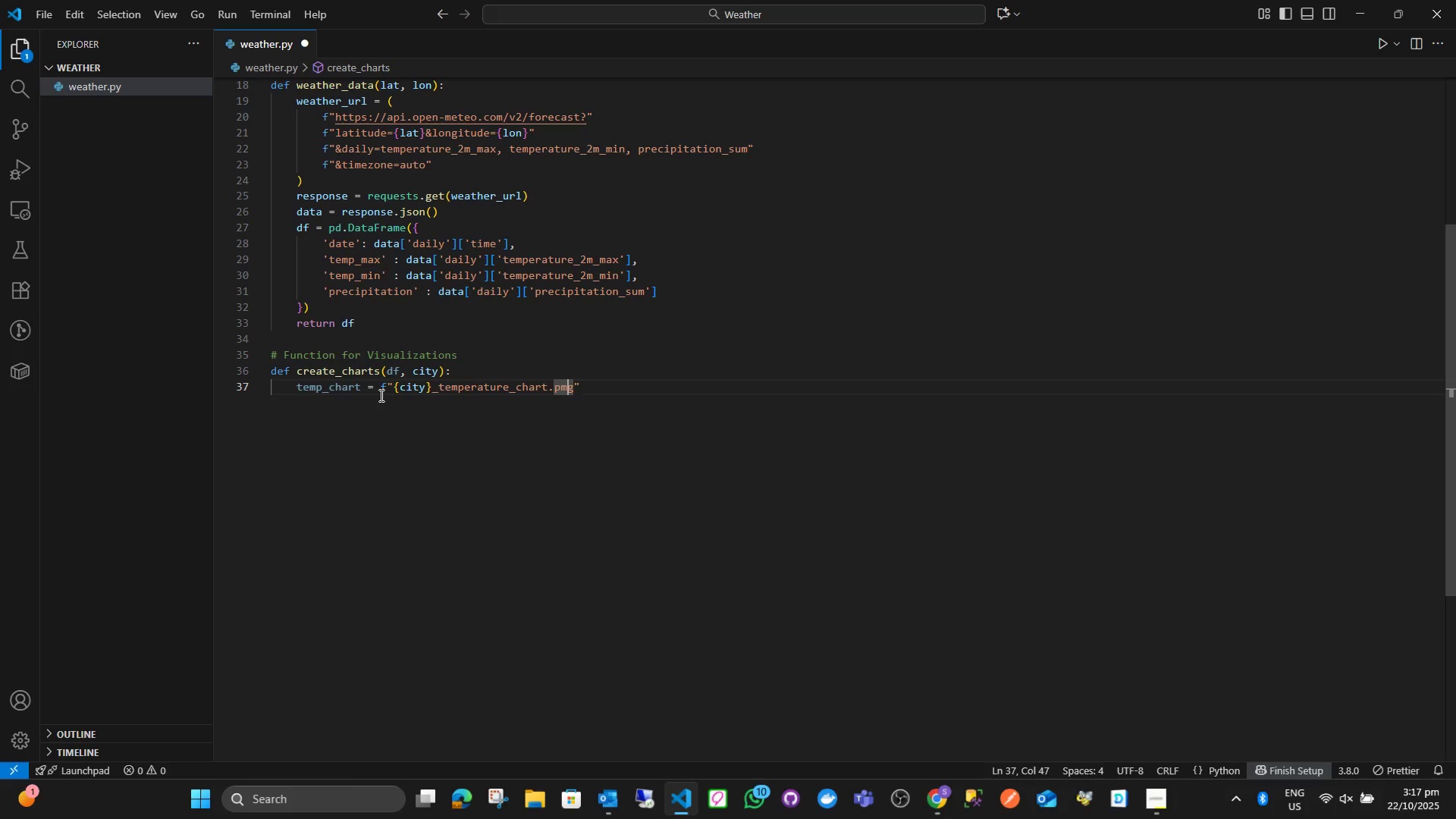 
key(ArrowLeft)
 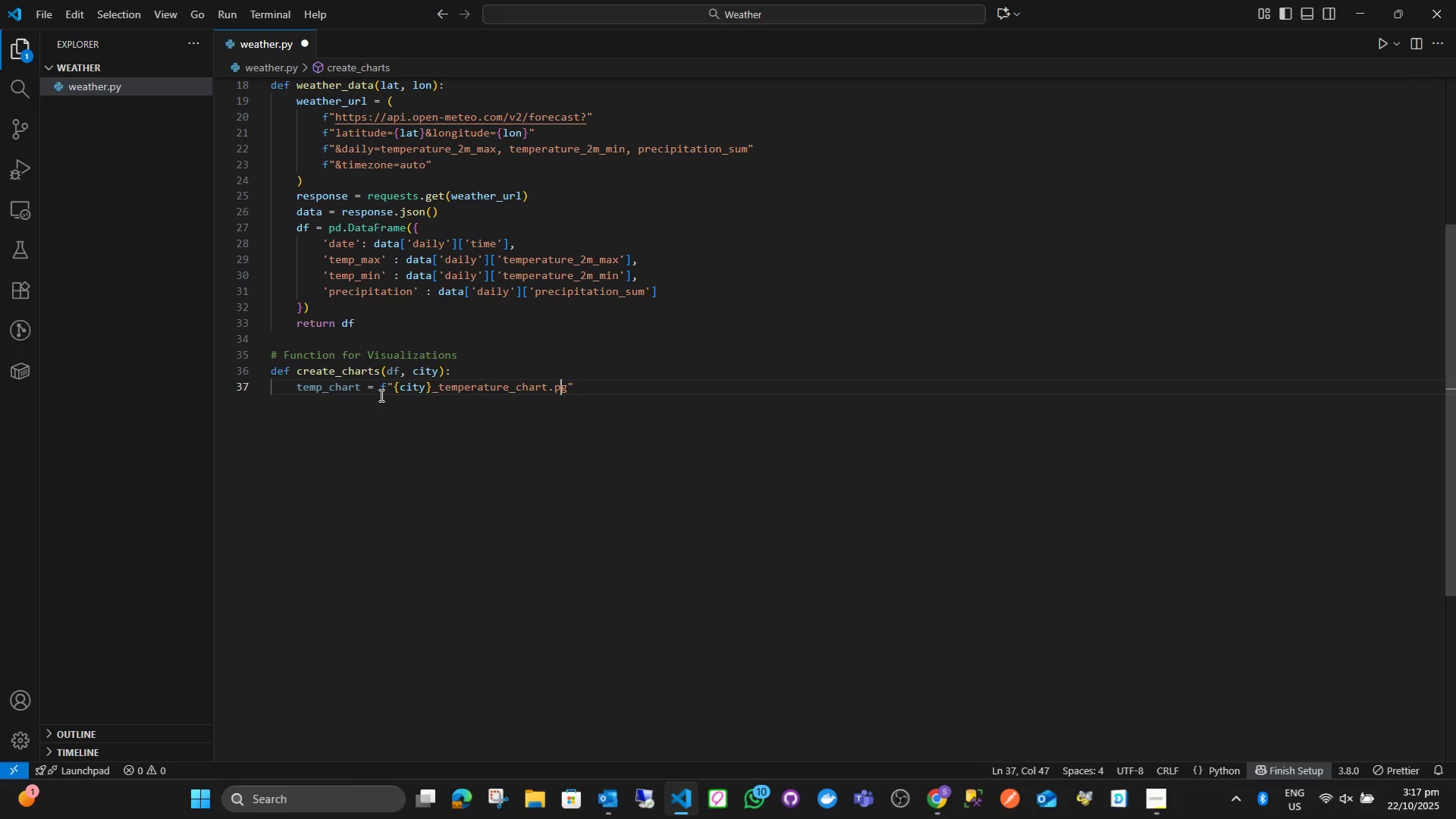 
key(Backspace)
 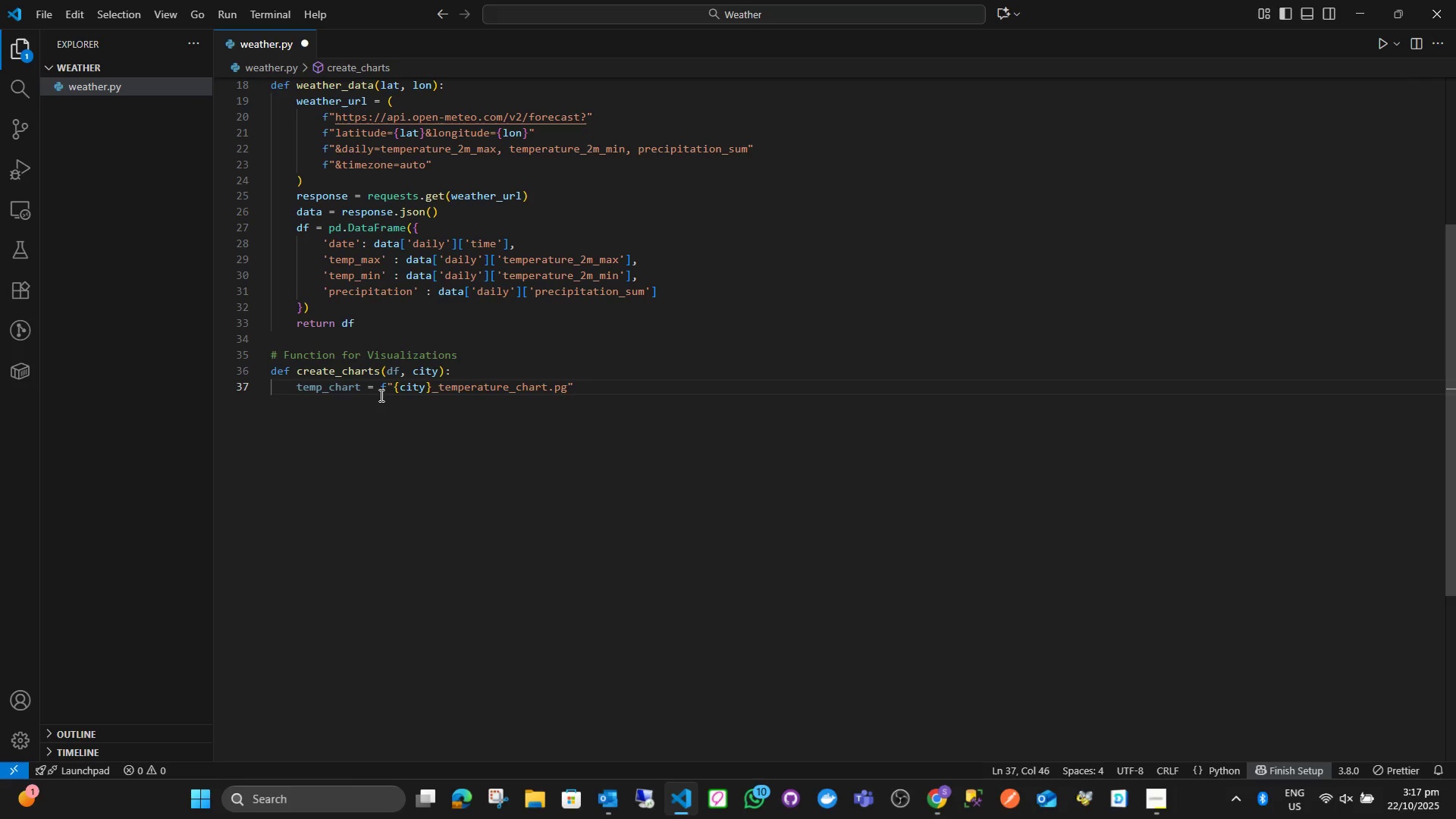 
key(N)
 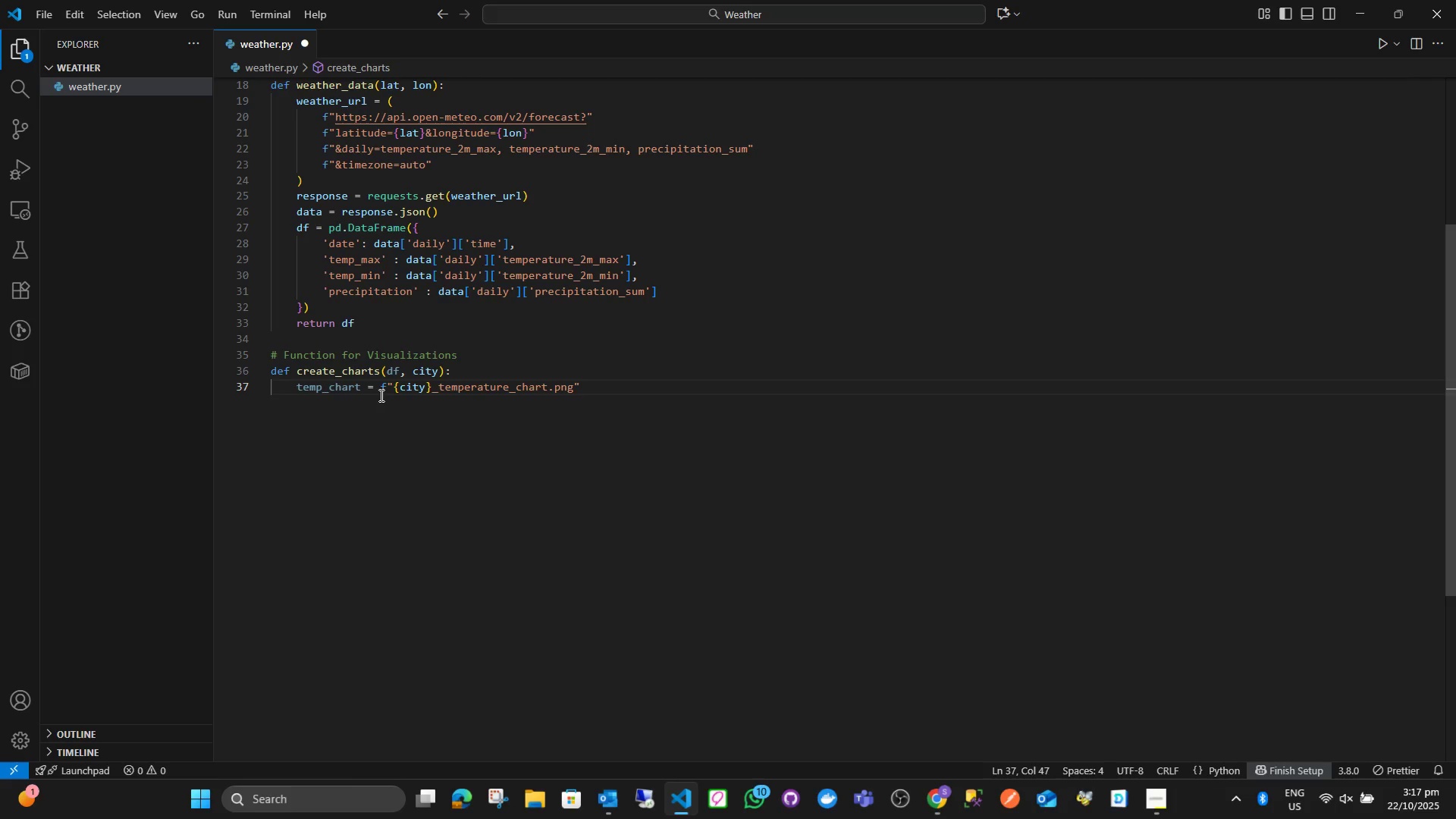 
key(ArrowRight)
 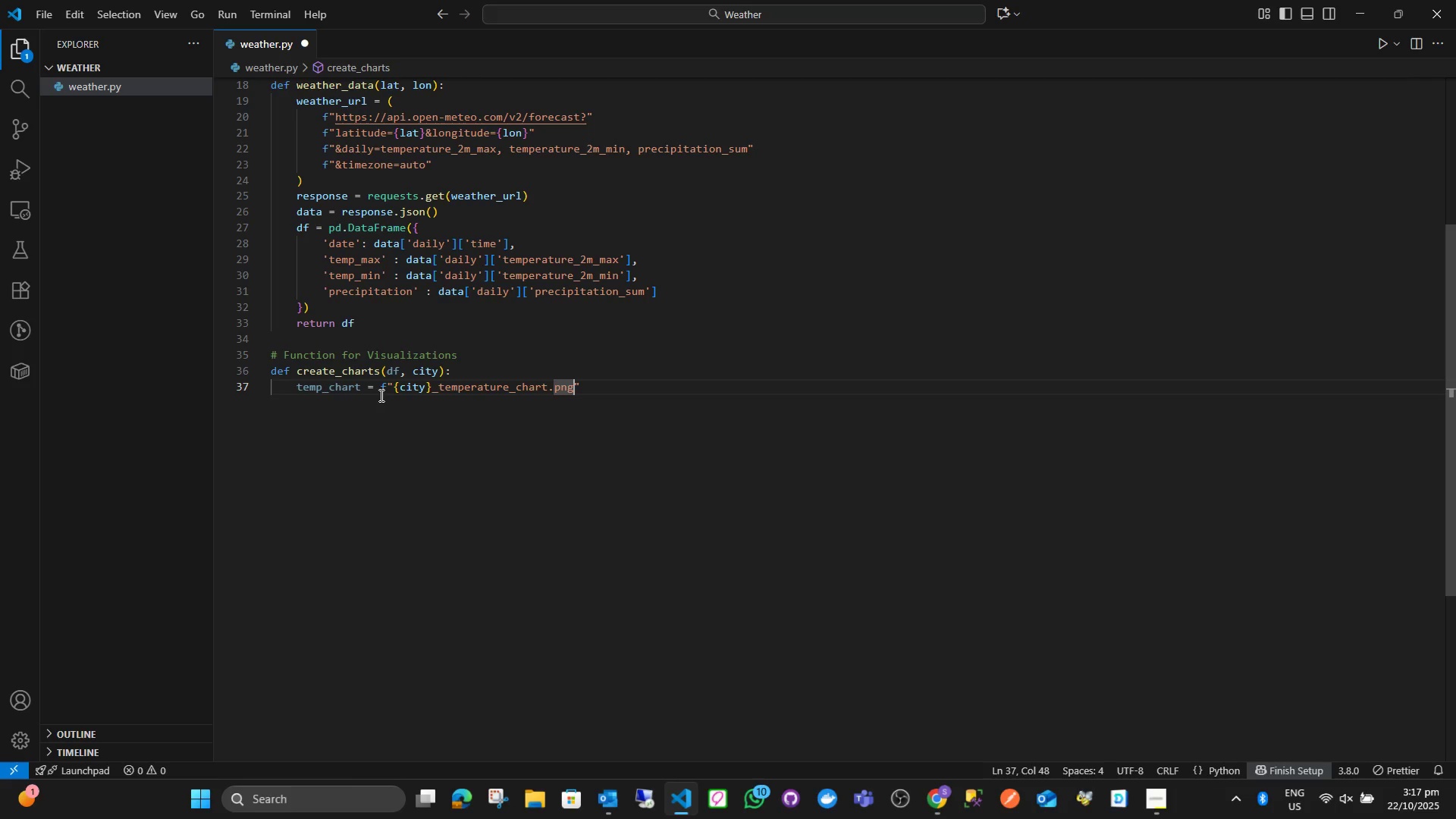 
key(ArrowLeft)
 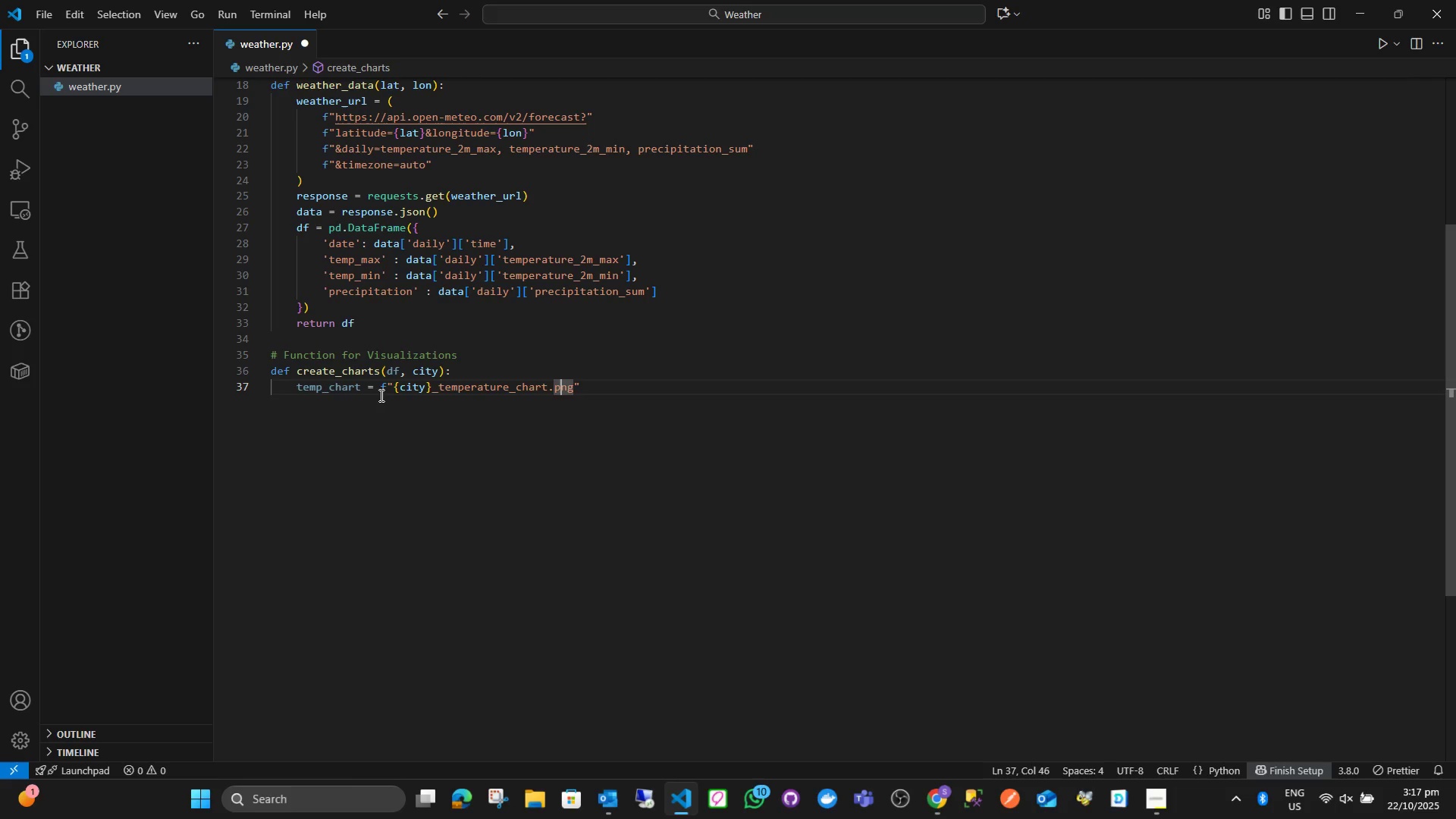 
key(ArrowLeft)
 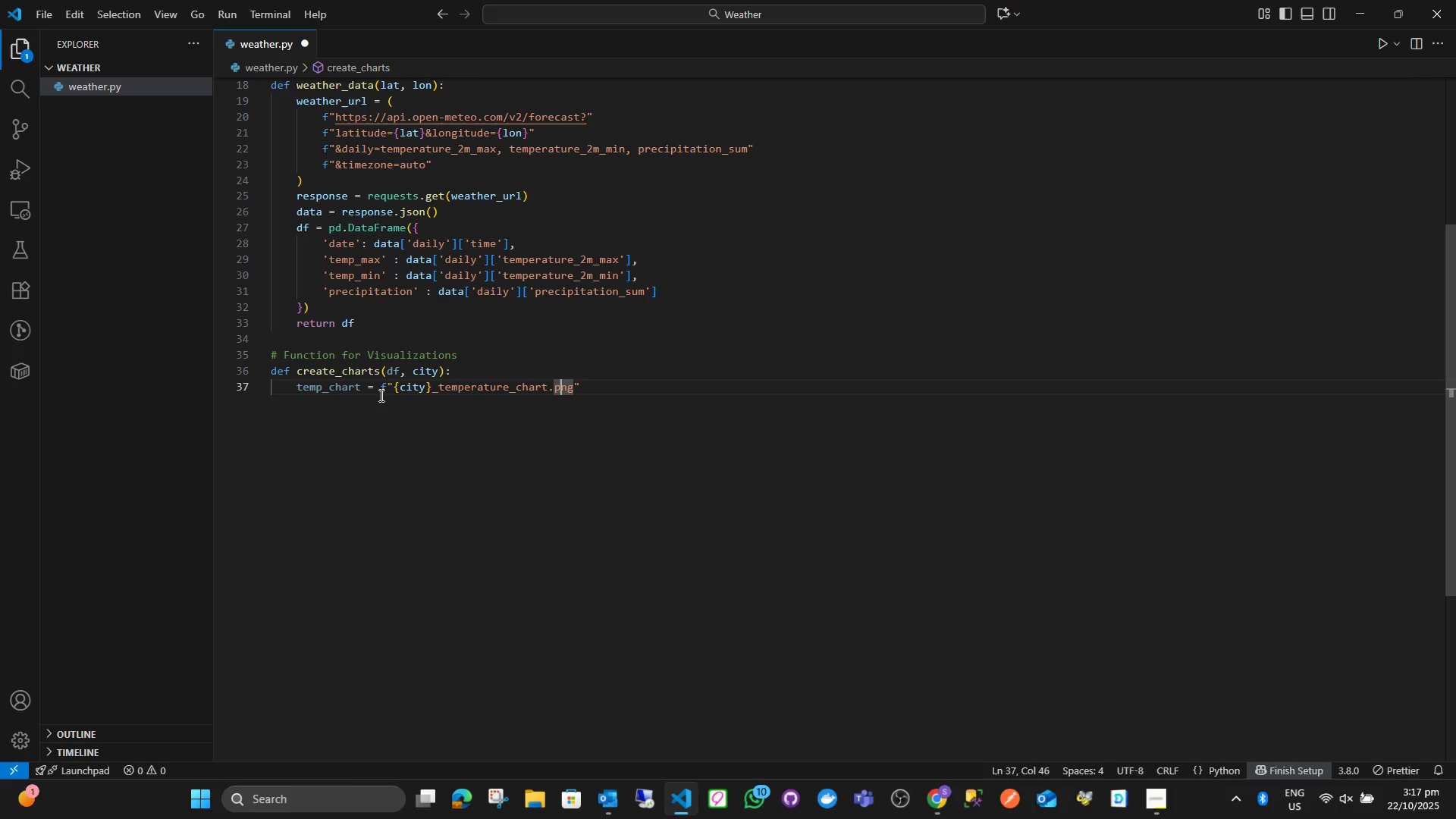 
key(ArrowRight)
 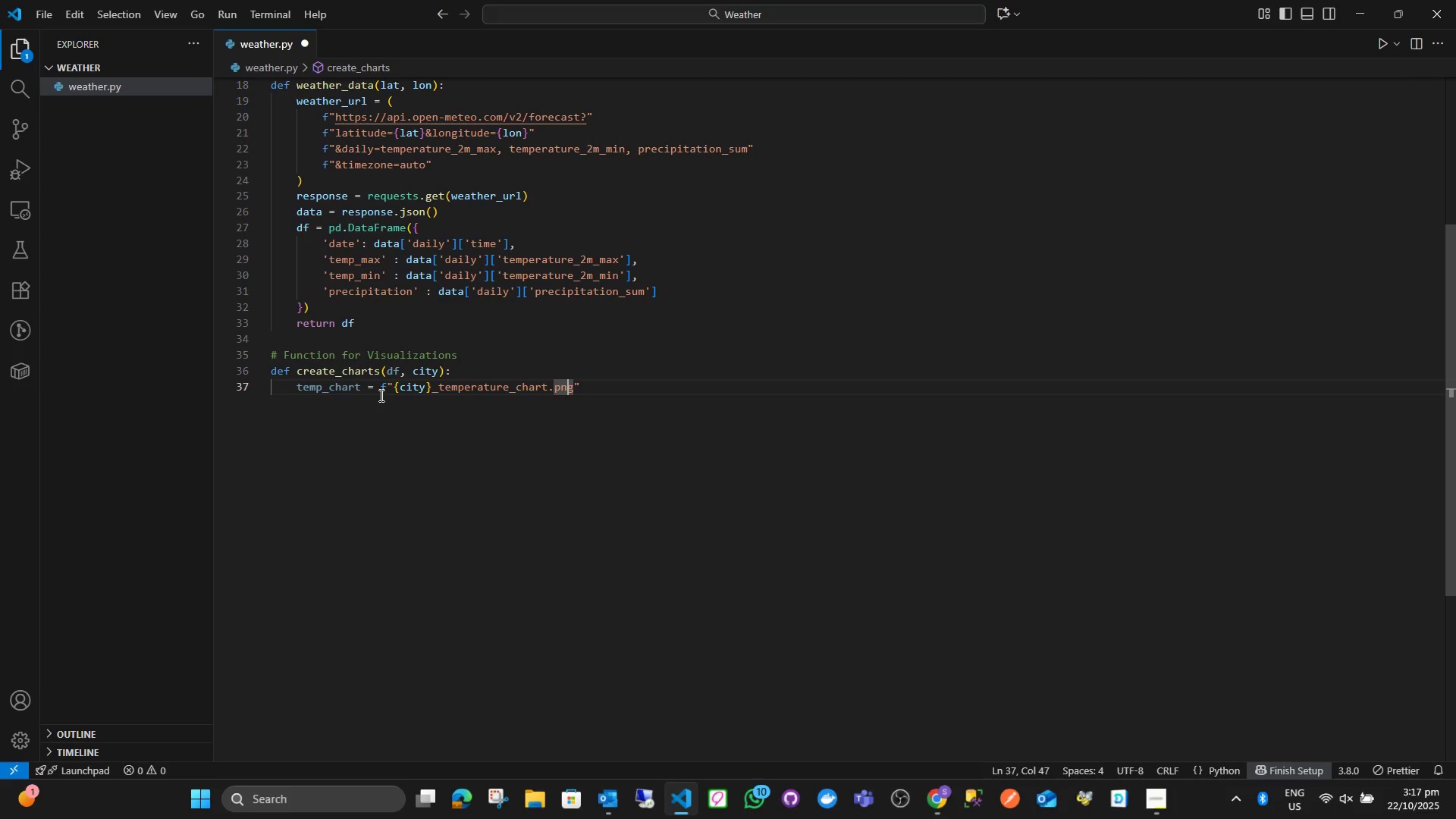 
key(ArrowRight)
 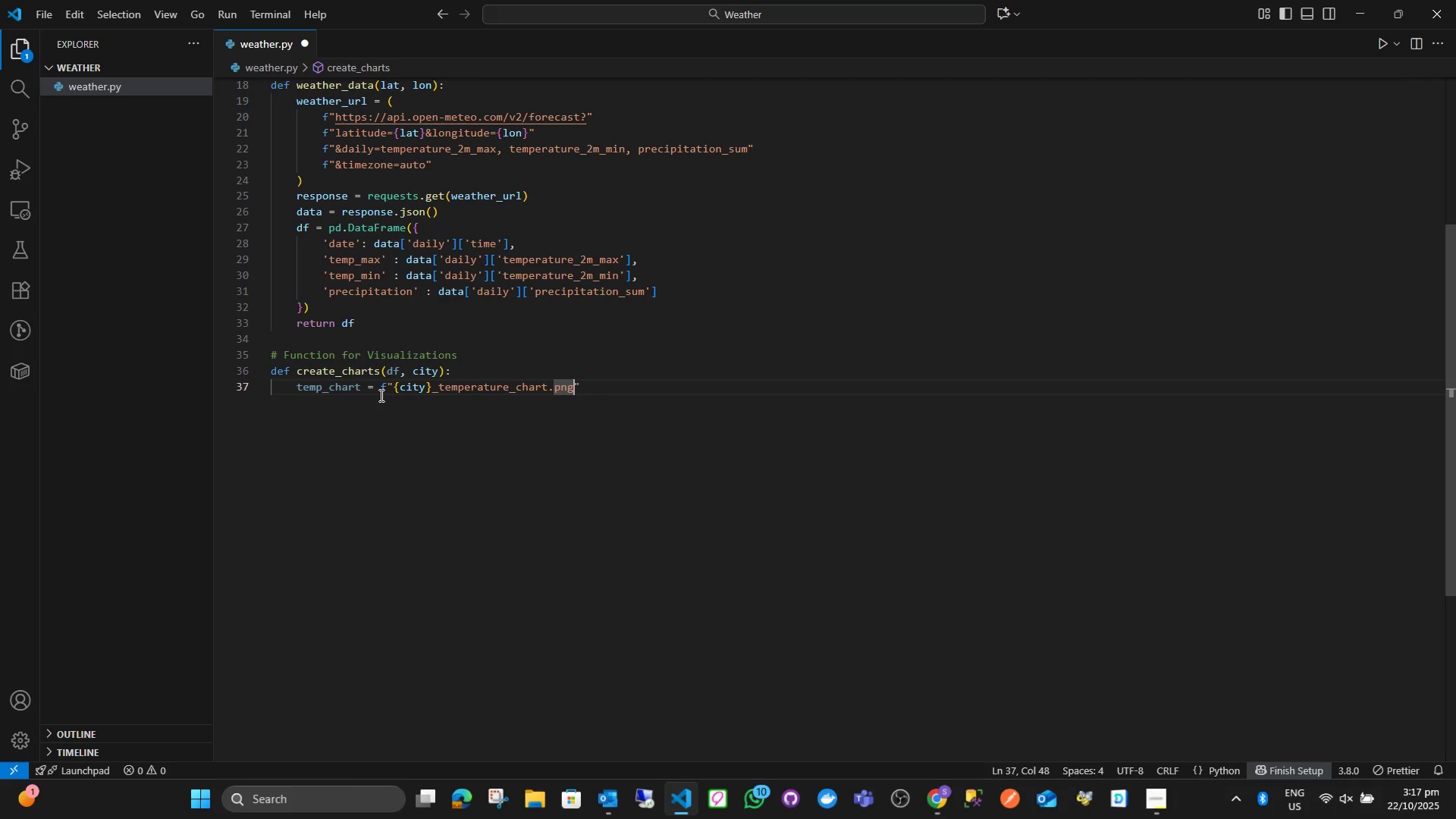 
key(ArrowRight)
 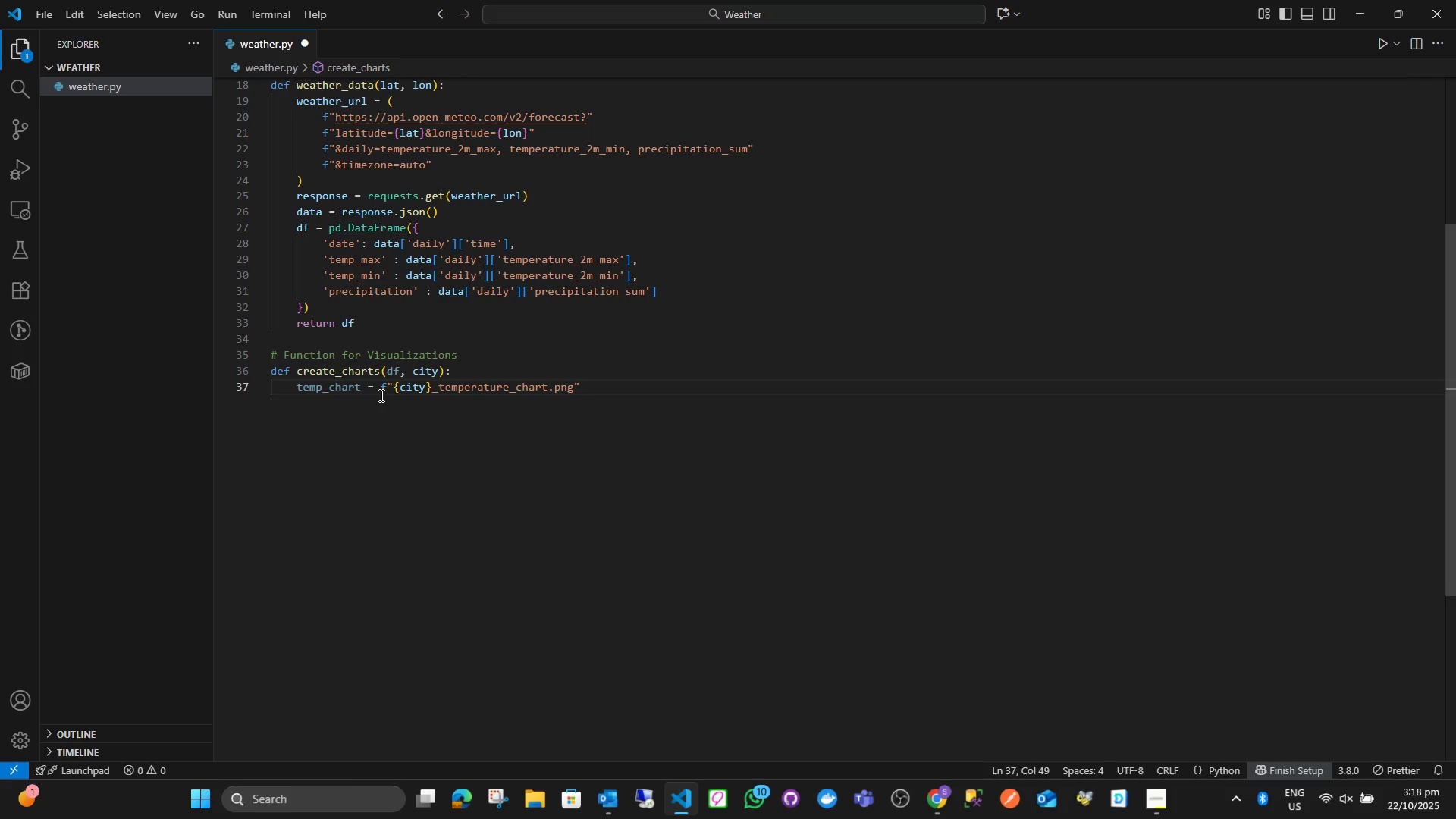 
key(Enter)
 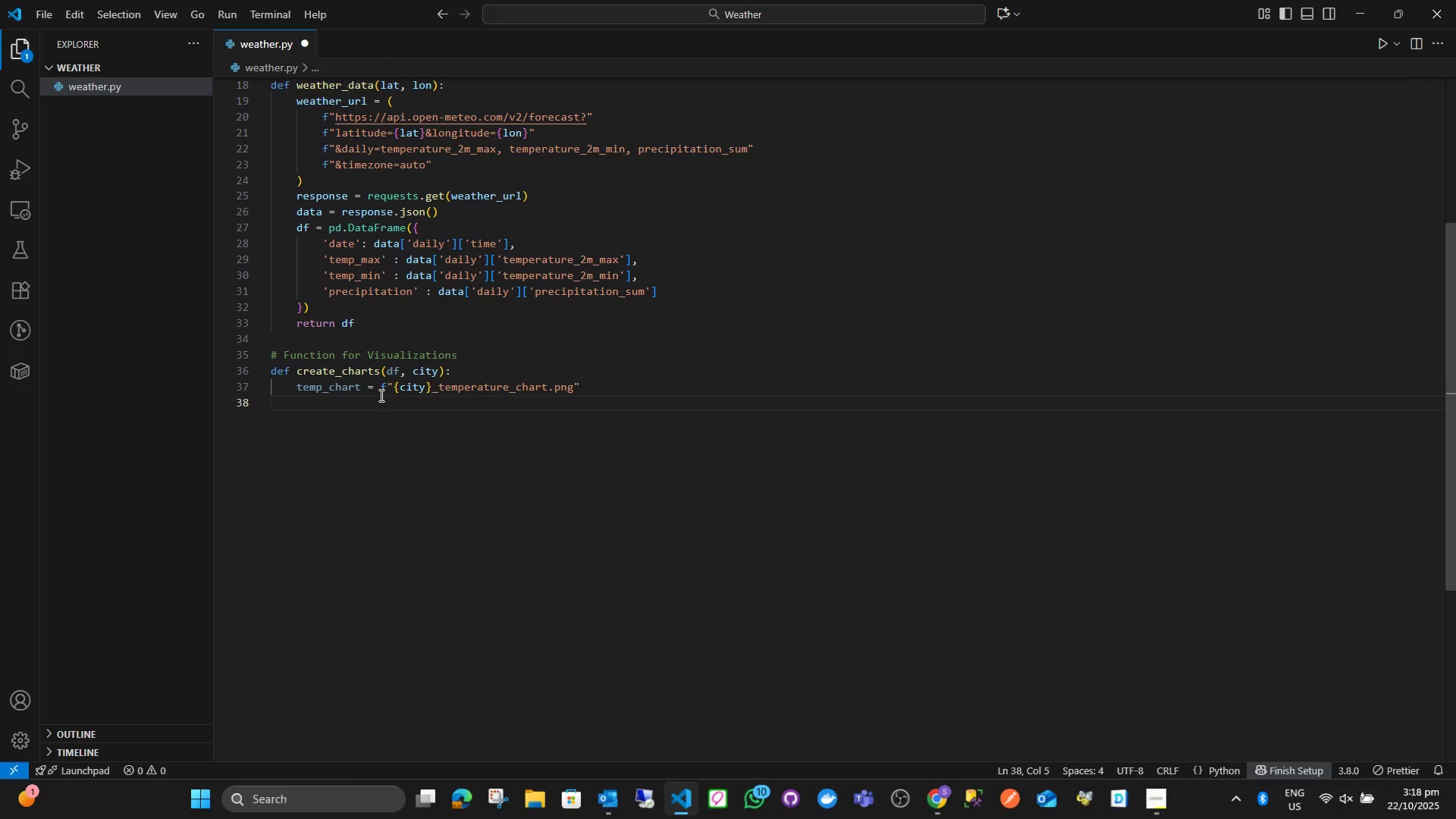 
type(precip_chart = f"{city)
 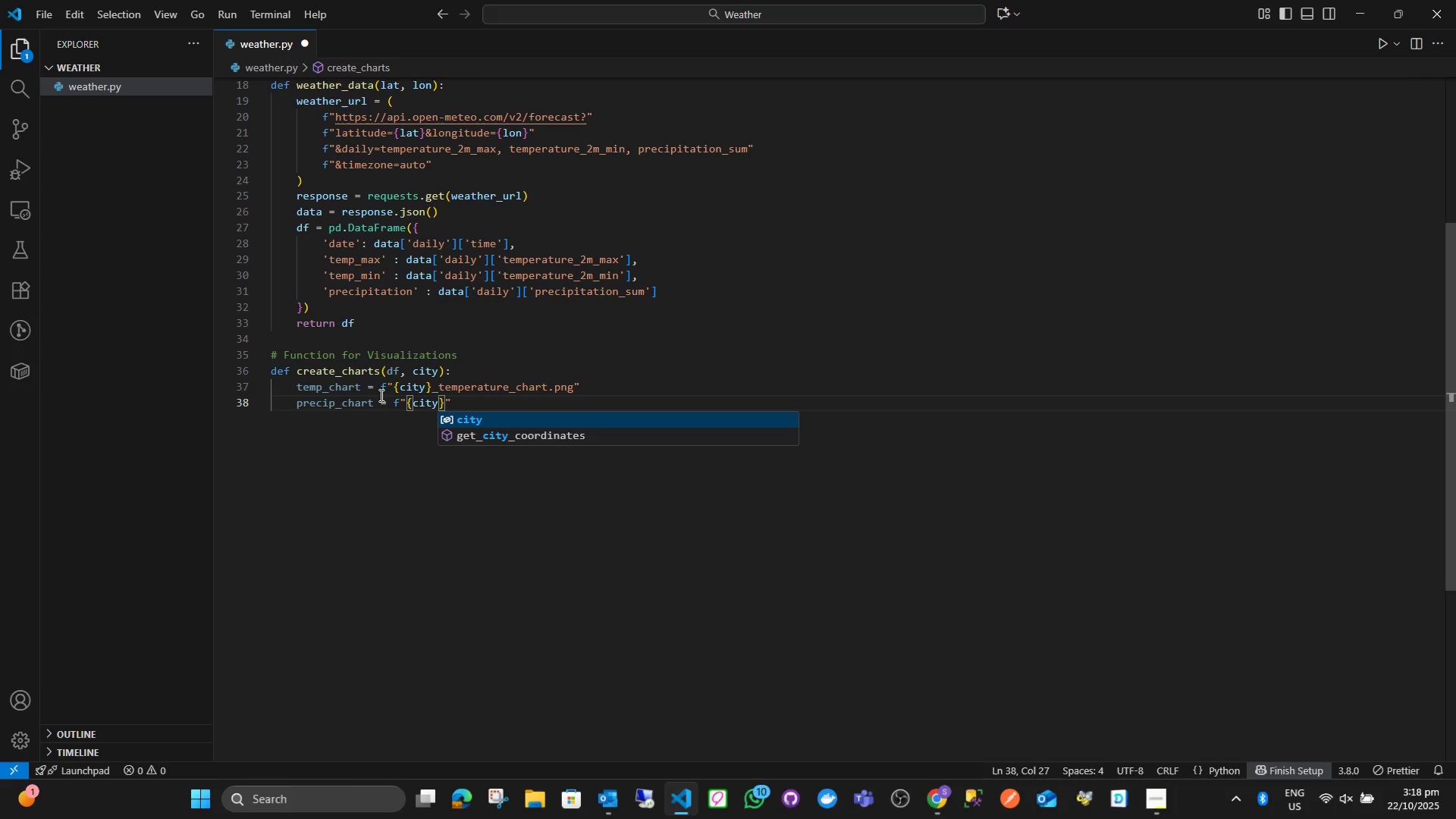 
wait(19.26)
 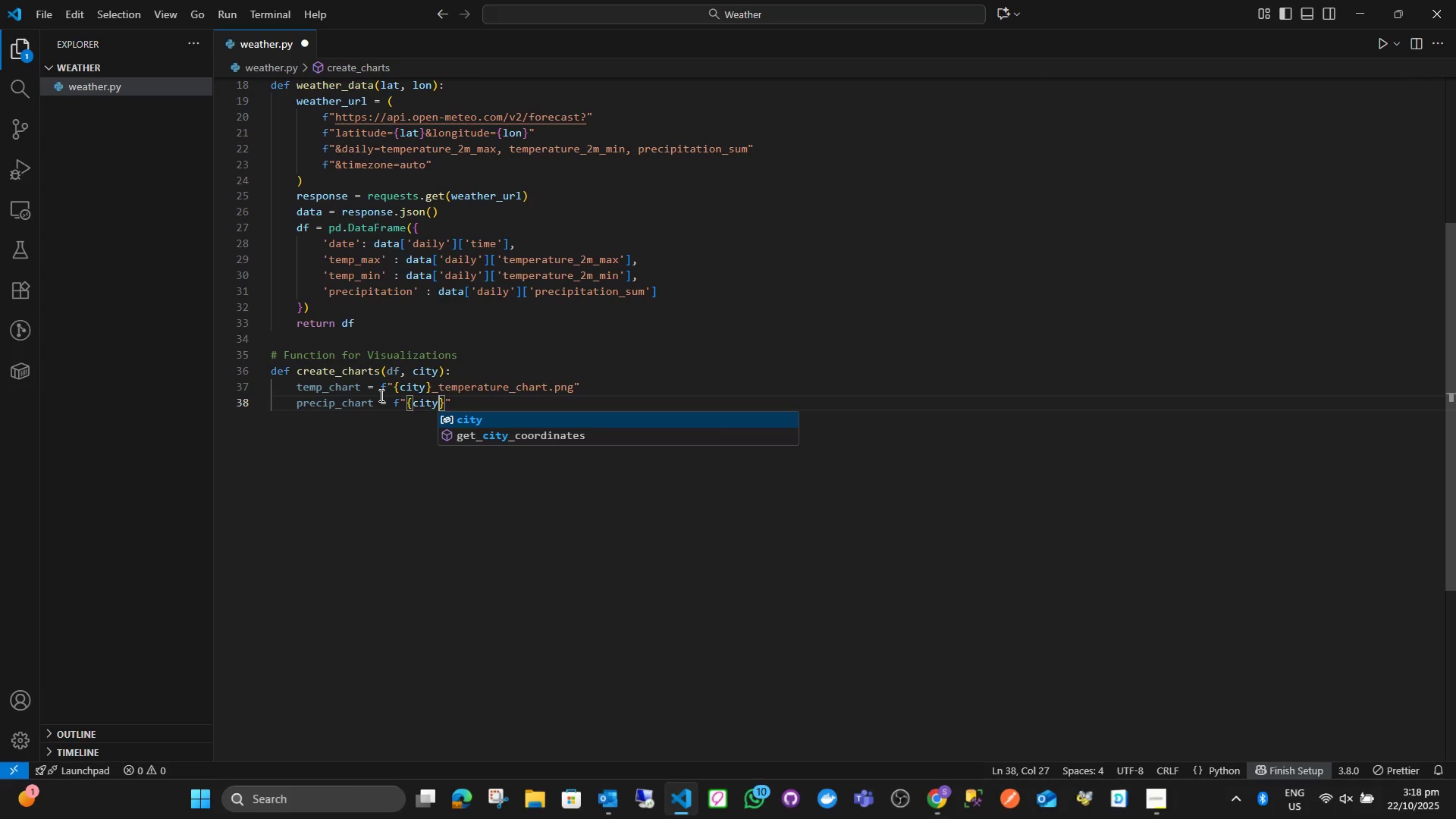 
left_click([462, 594])
 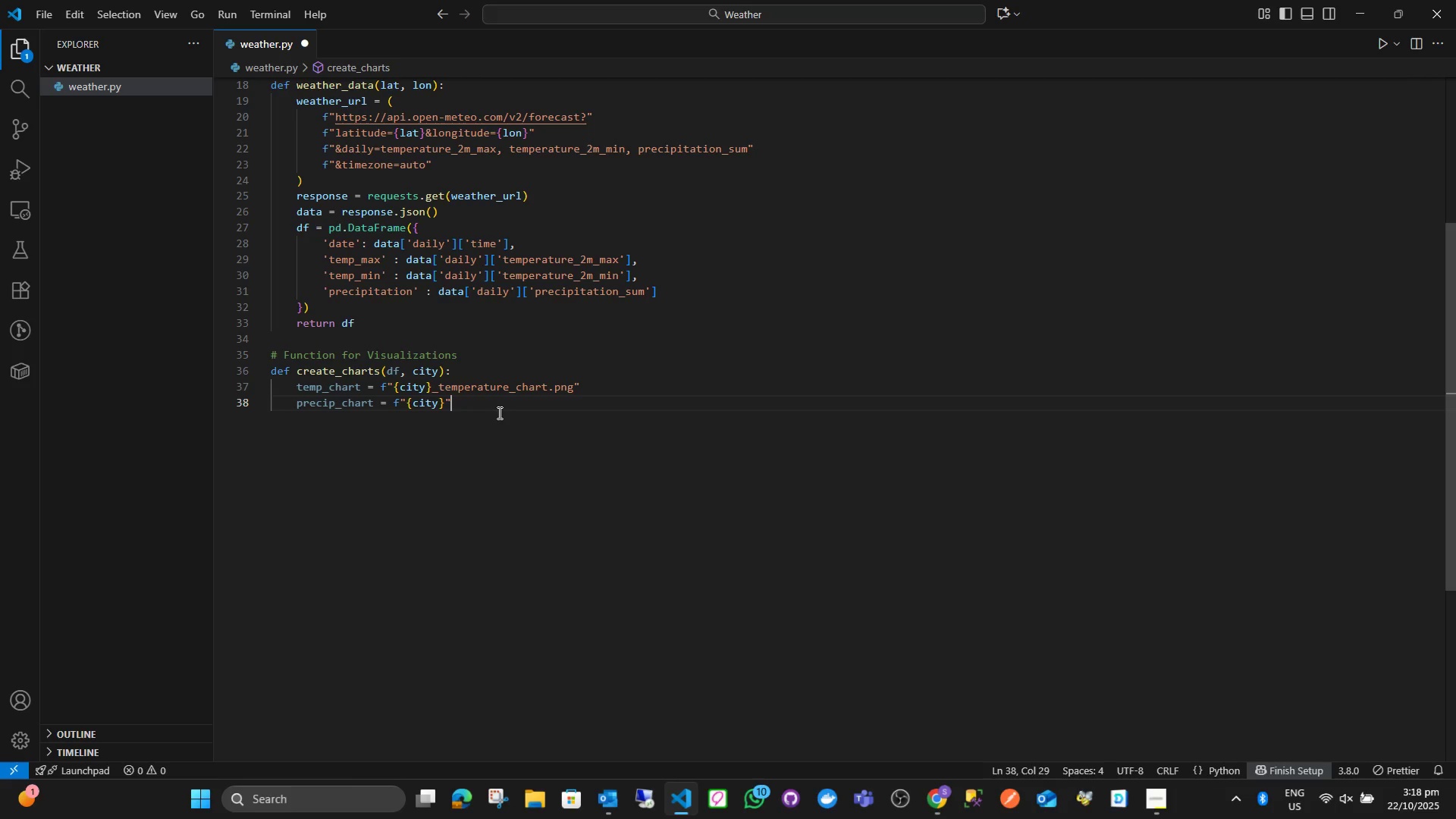 
key(Enter)
 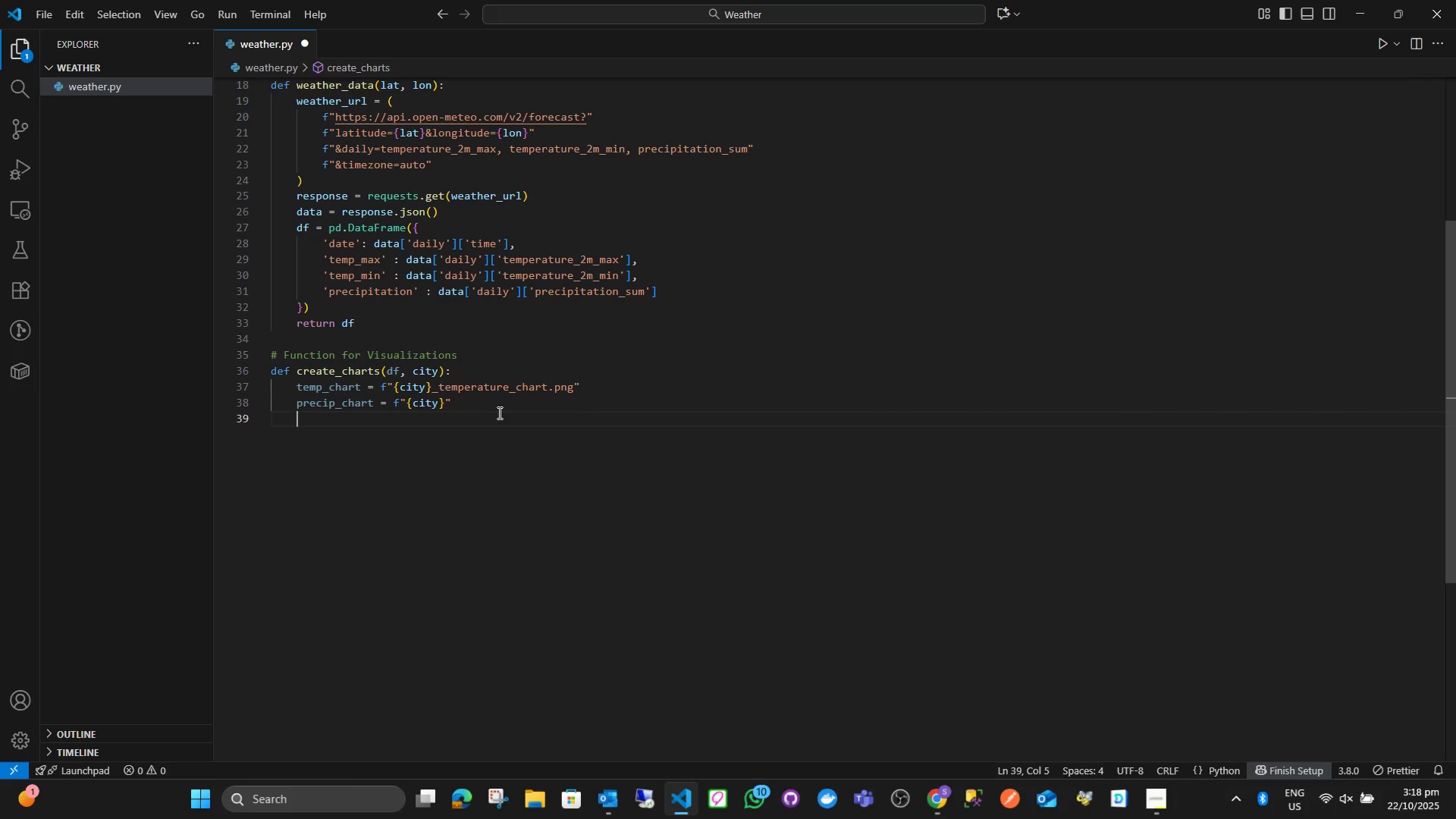 
key(Numpad2)
 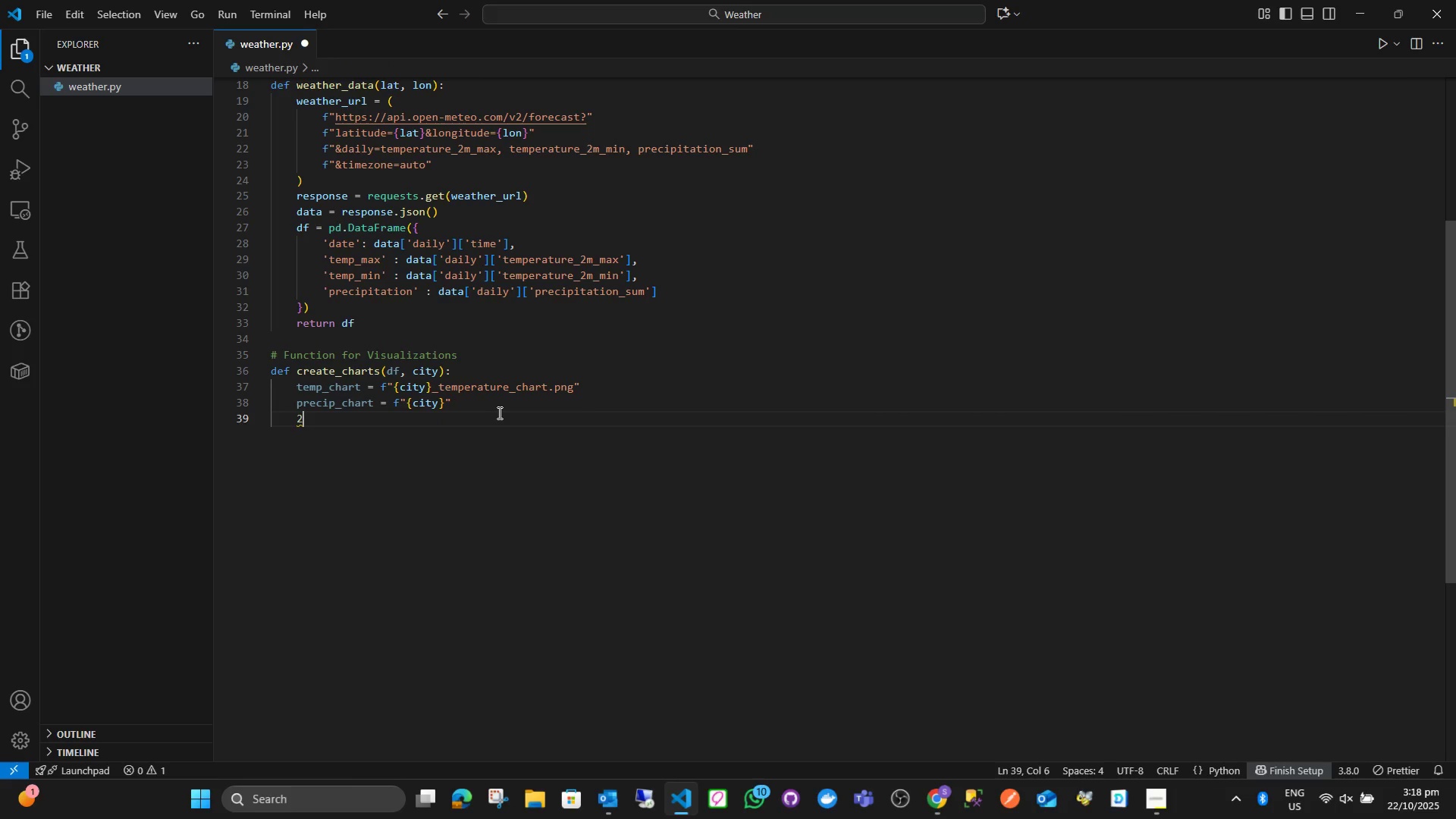 
key(Numpad2)
 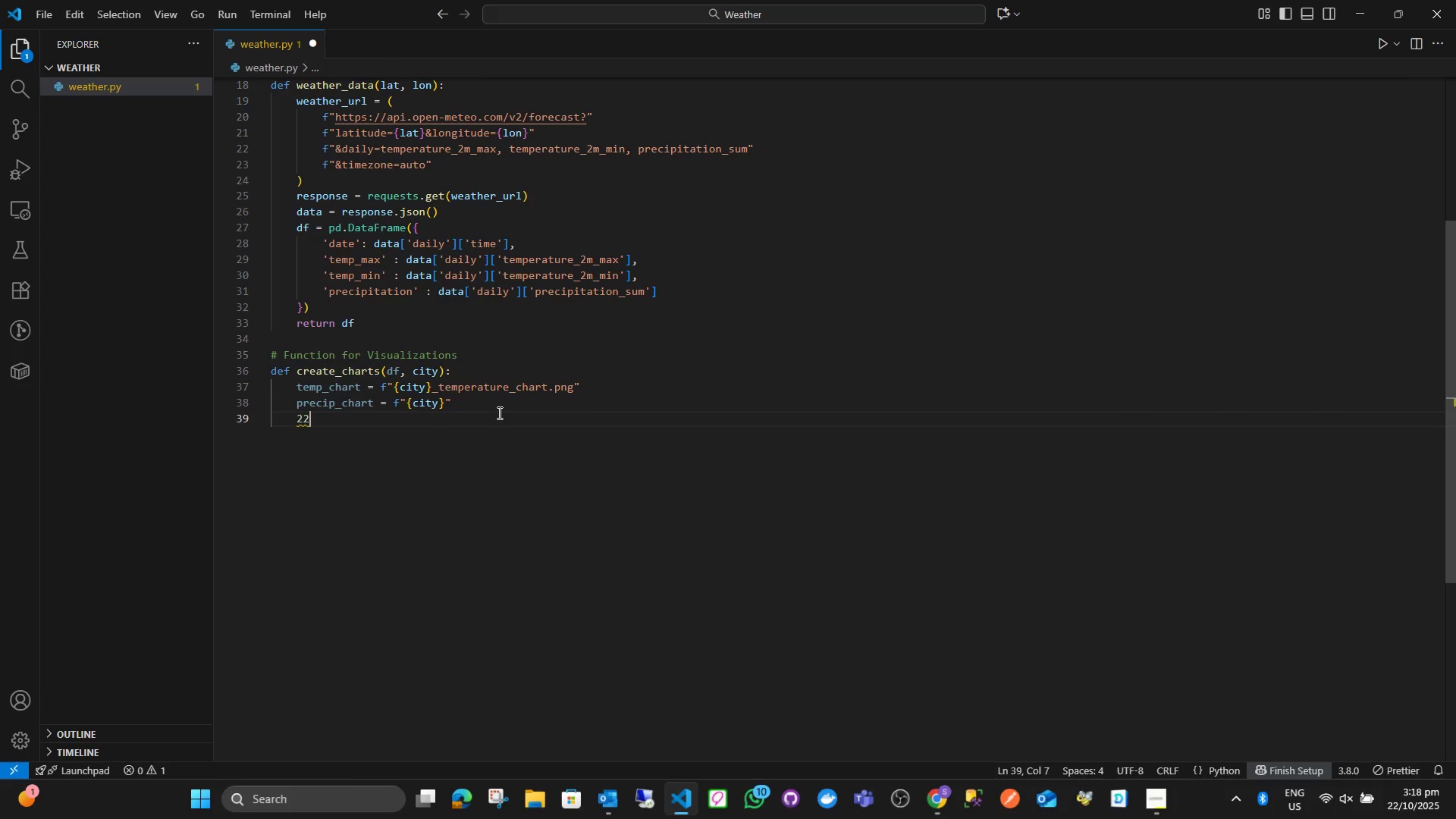 
key(Numpad5)
 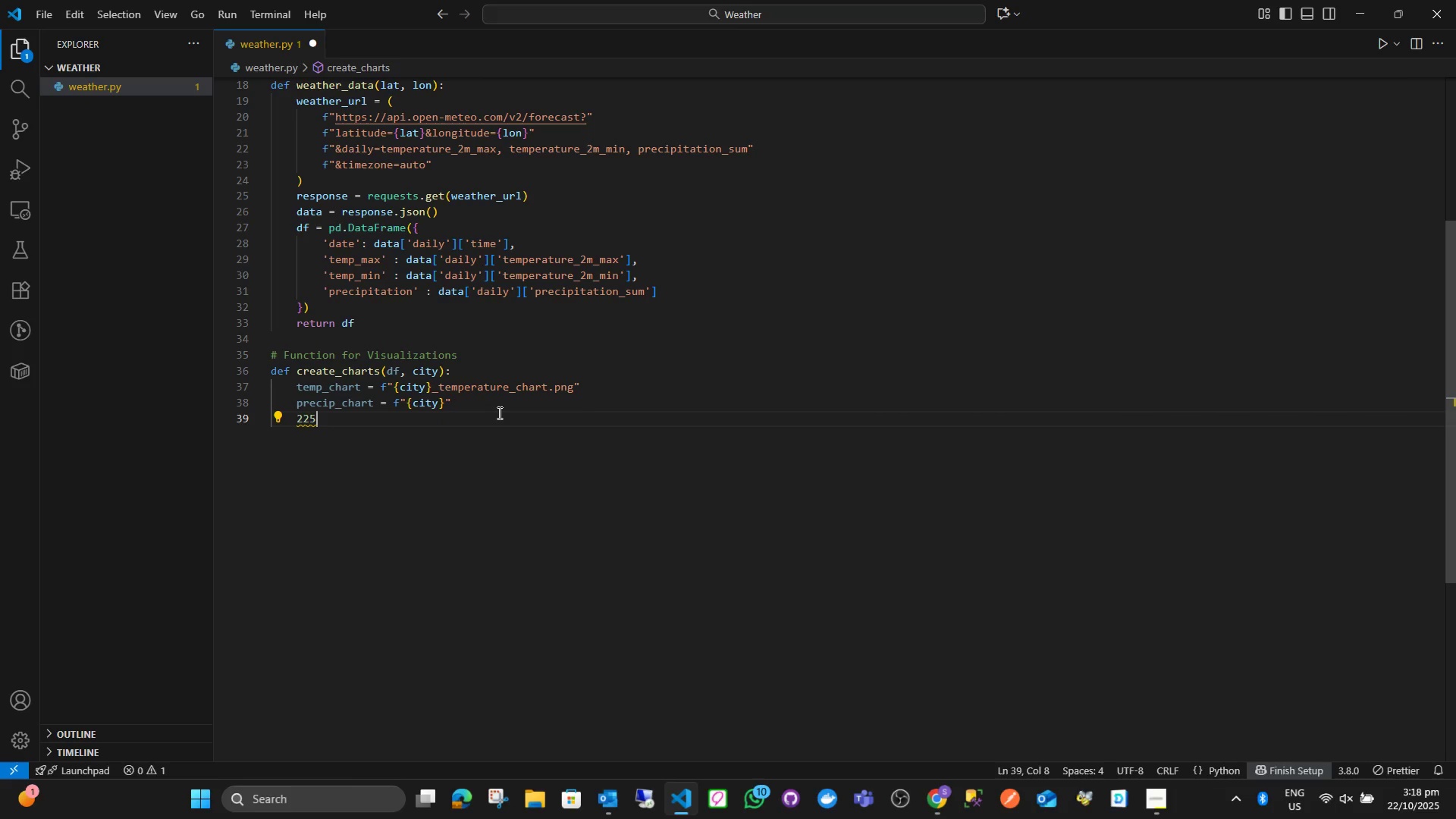 
key(Numpad8)
 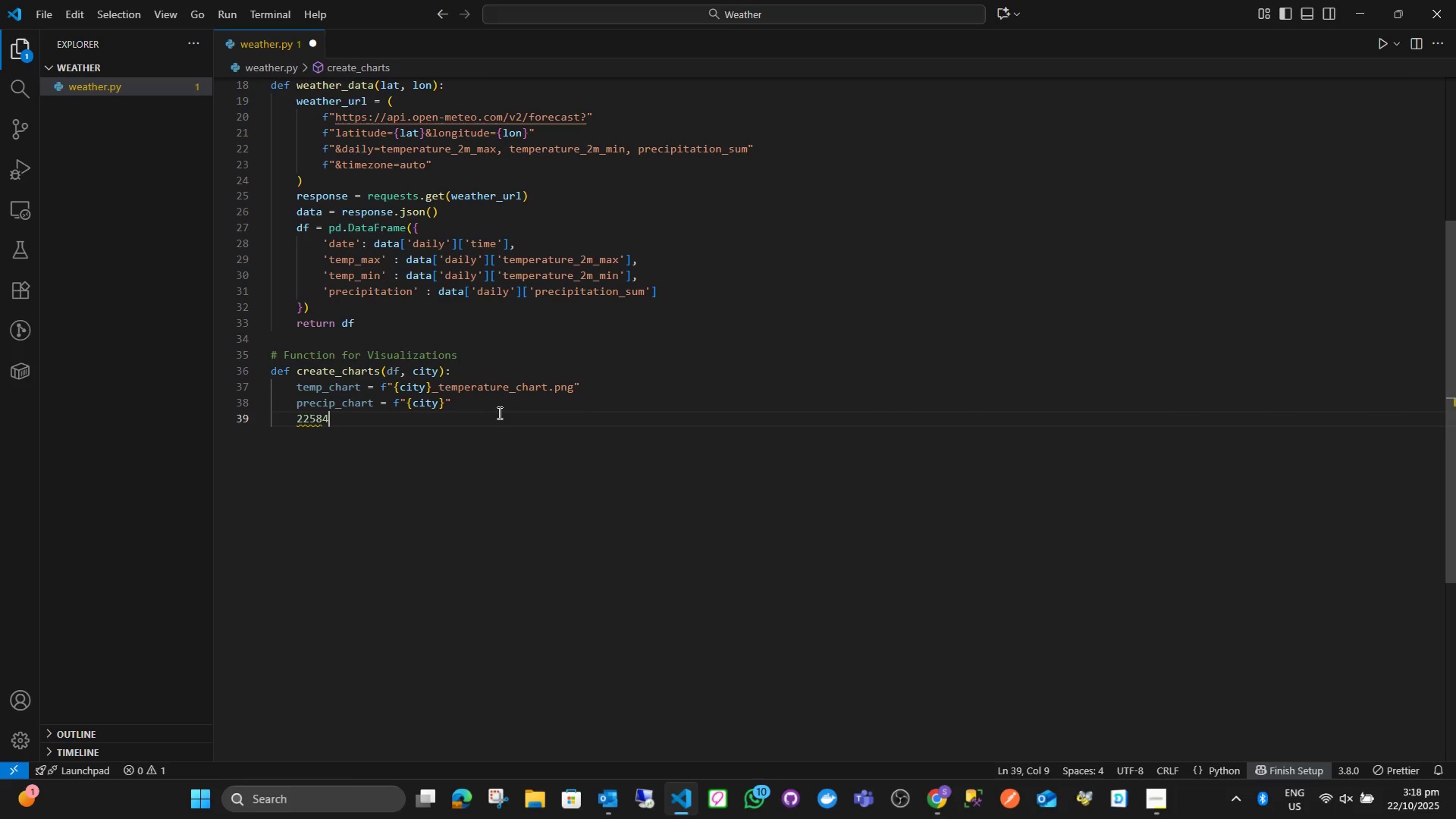 
key(Numpad4)
 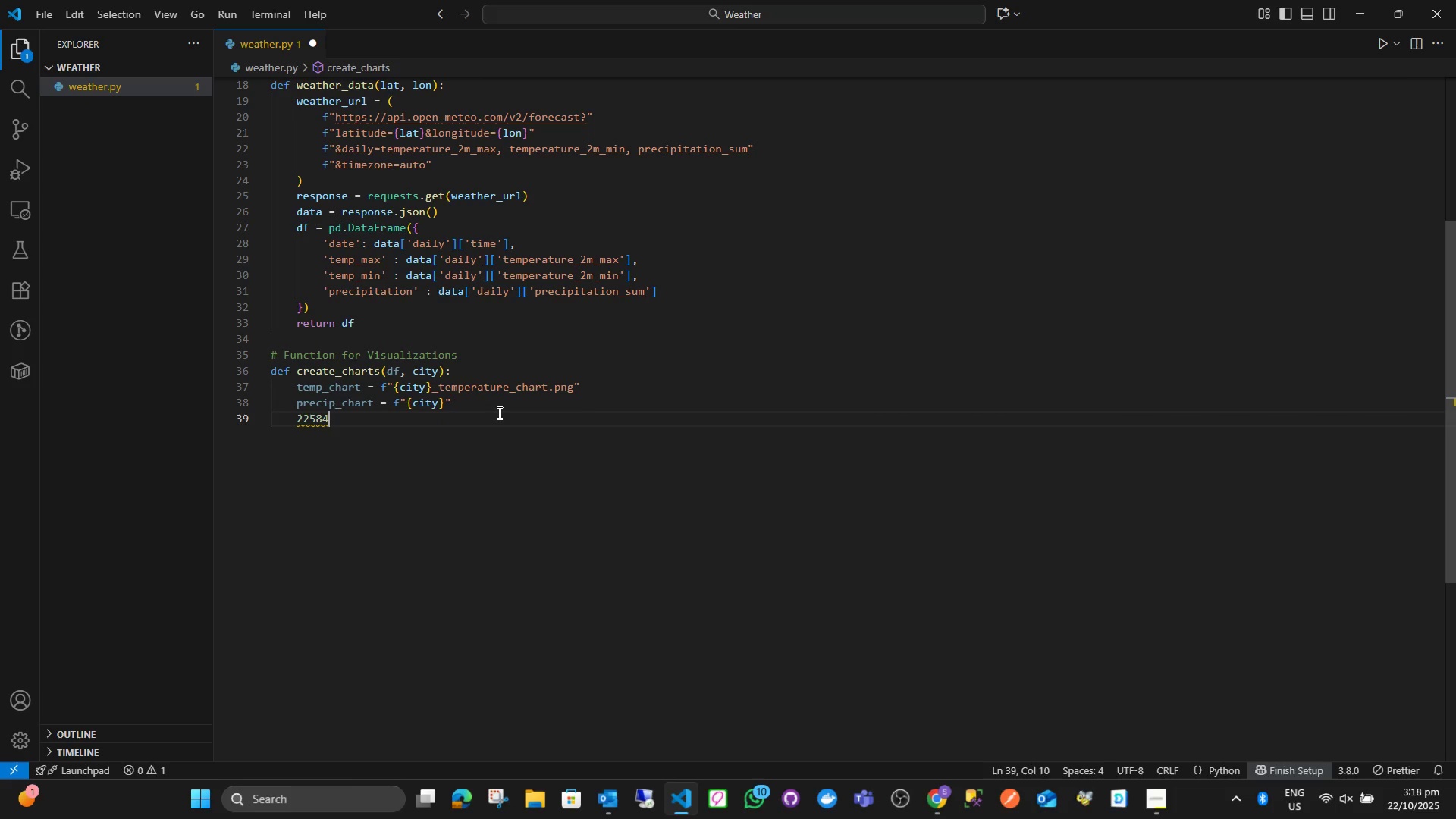 
key(Numpad7)
 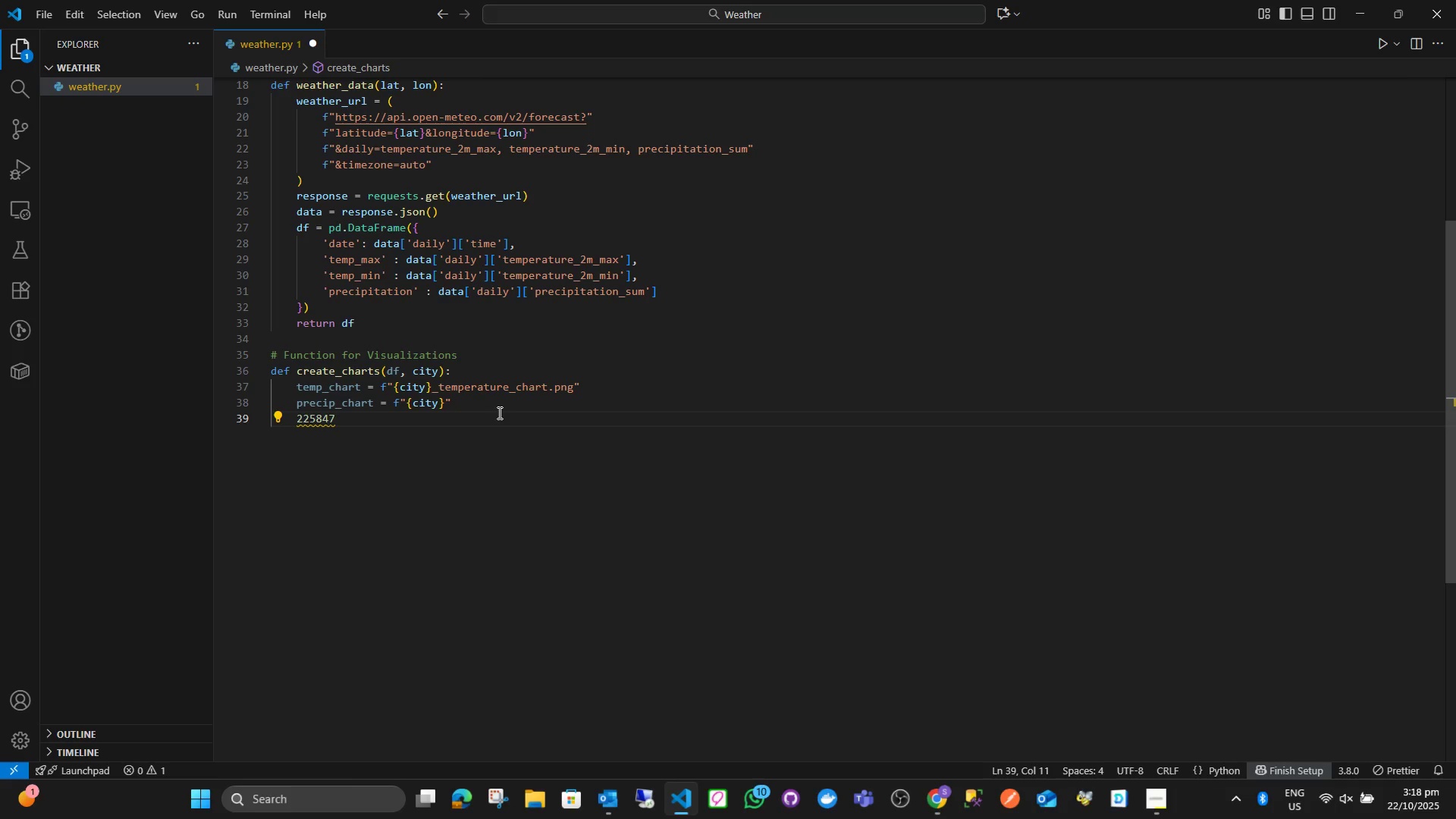 
wait(14.63)
 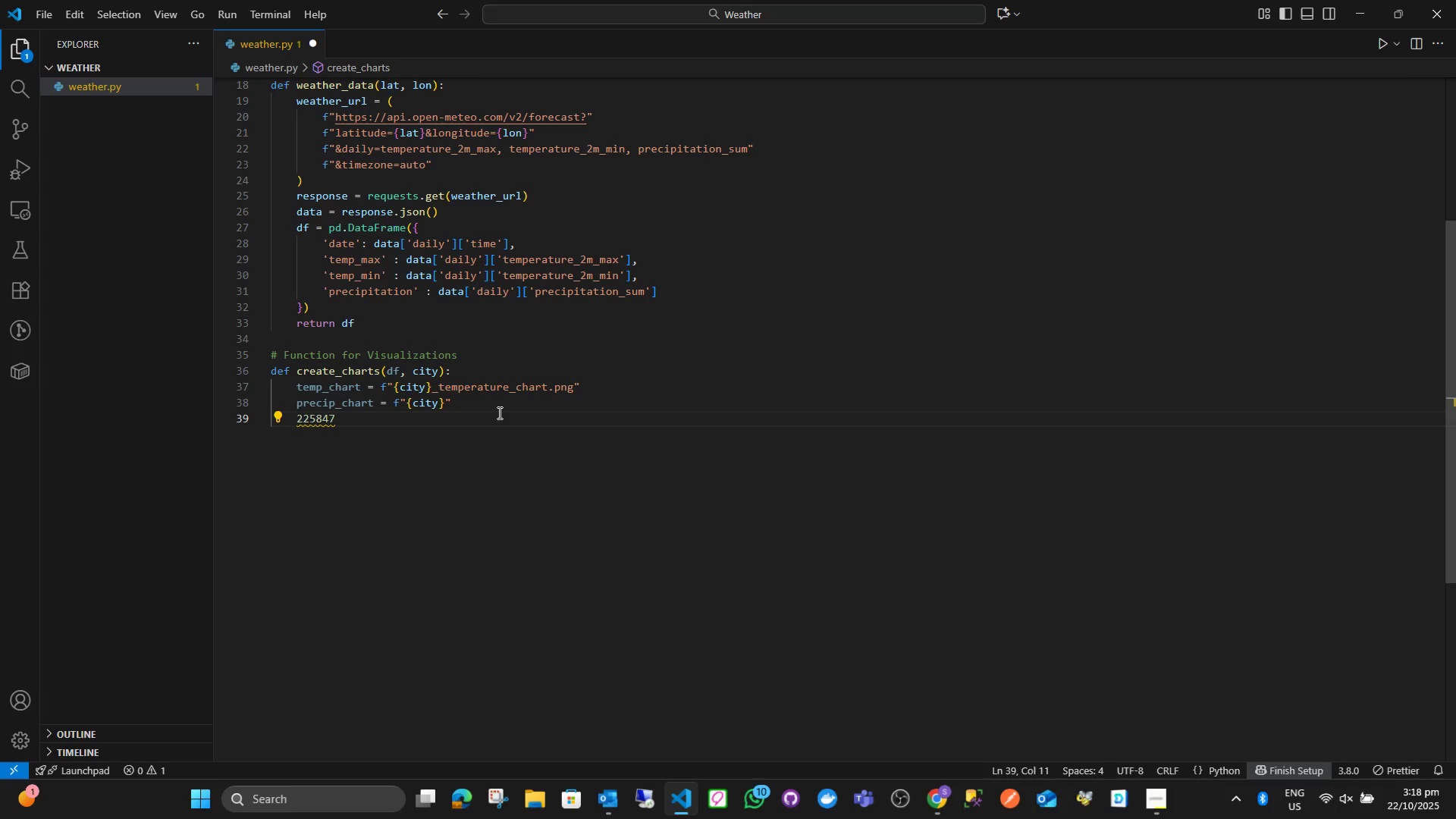 
left_click([444, 401])
 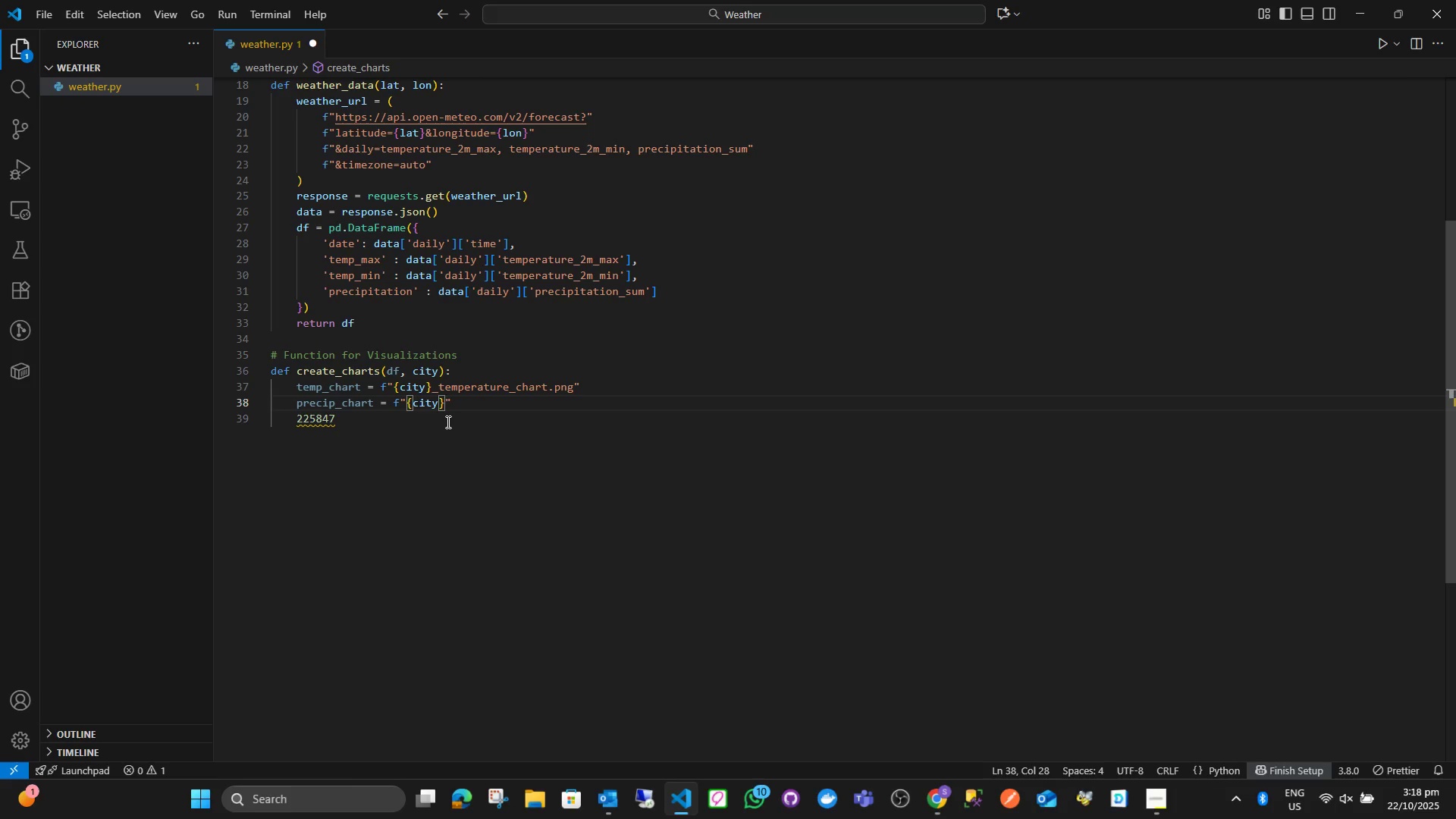 
type(+)
key(Backspace)
type(_te,)
key(Backspace)
type(,)
key(Backspace)
type(mperature_chart.pmn)
key(Backspace)
type(n)
key(Backspace)
key(Backspace)
type(ng)
 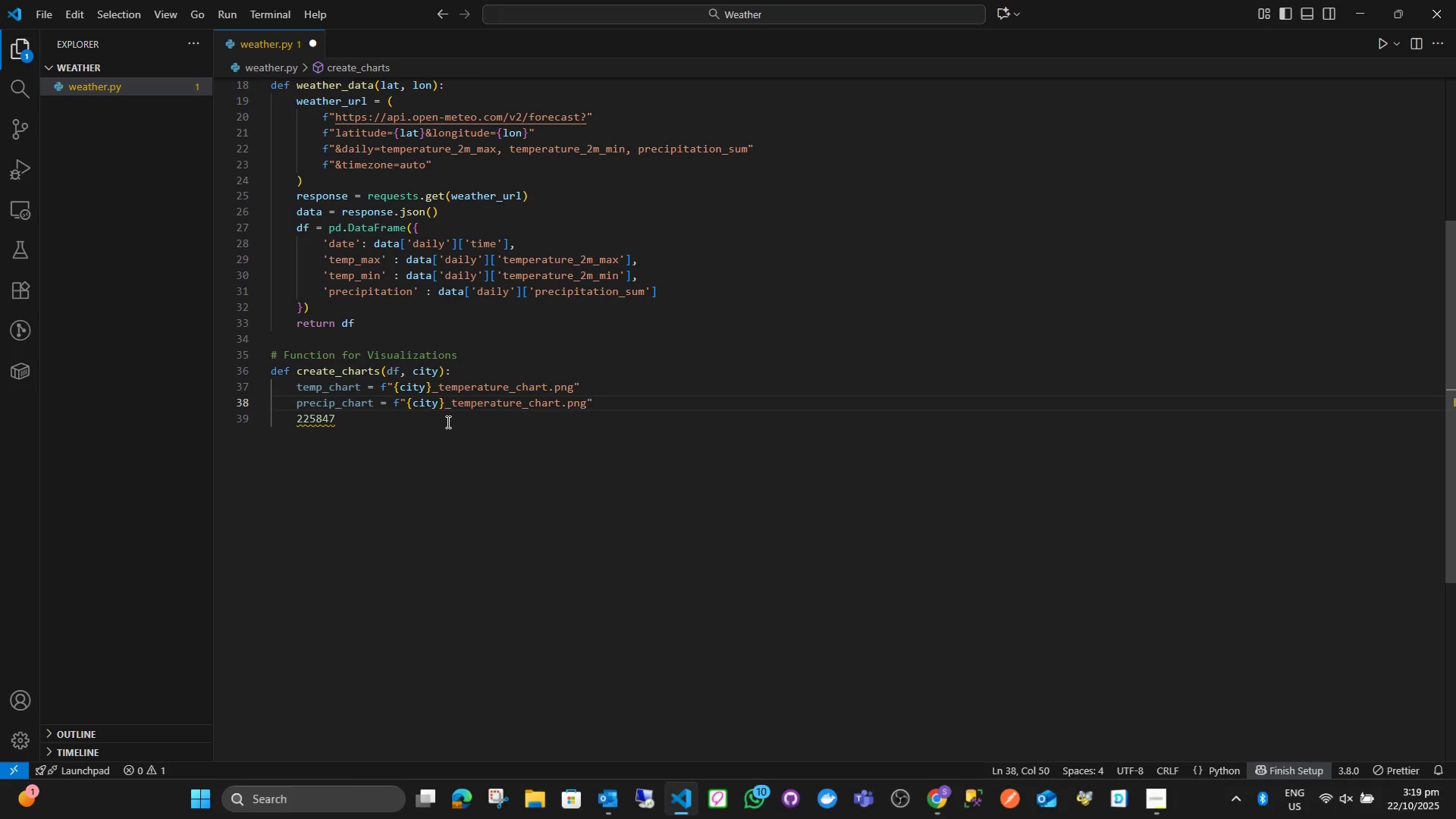 
key(ArrowRight)
 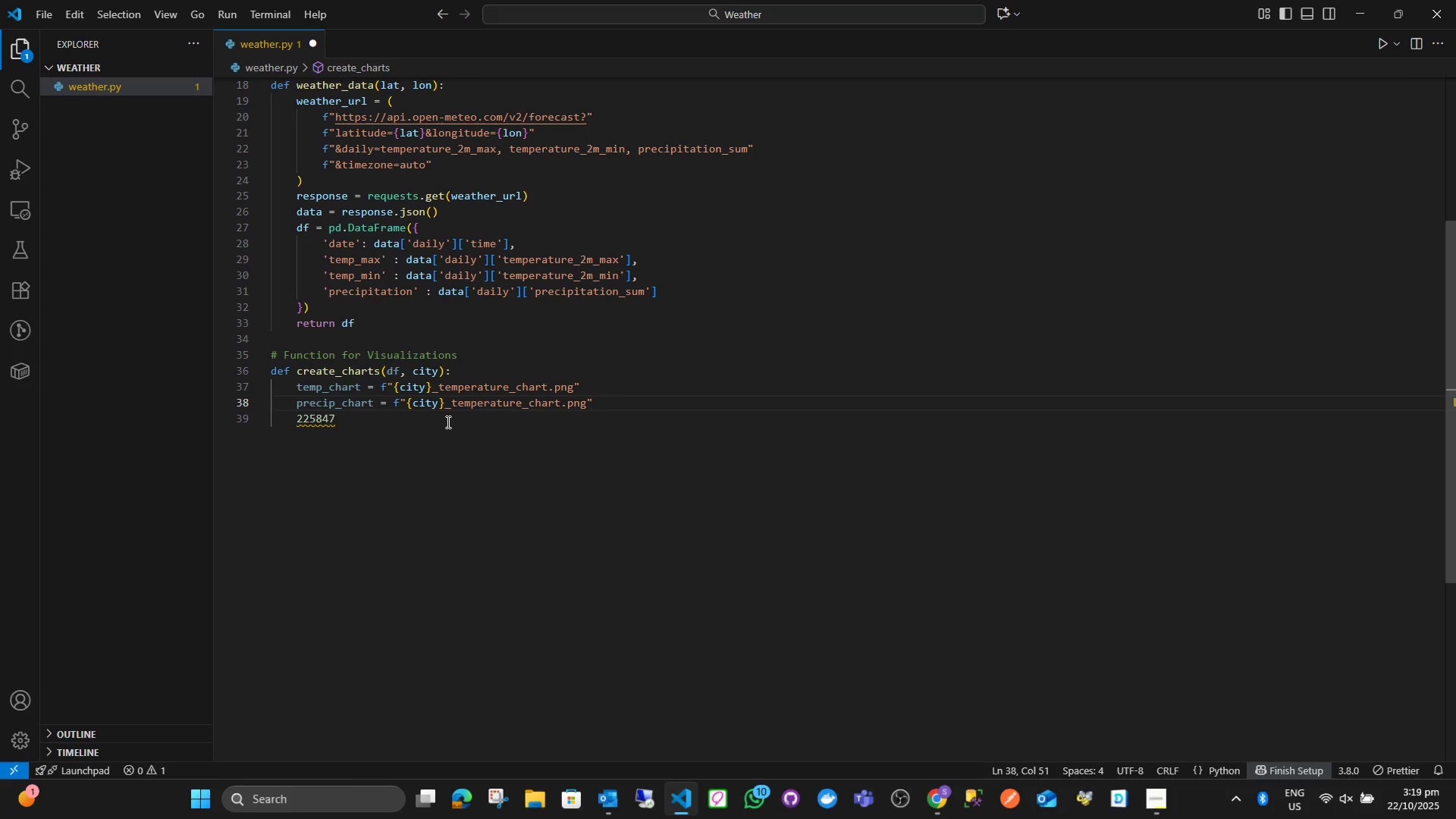 
key(Enter)
 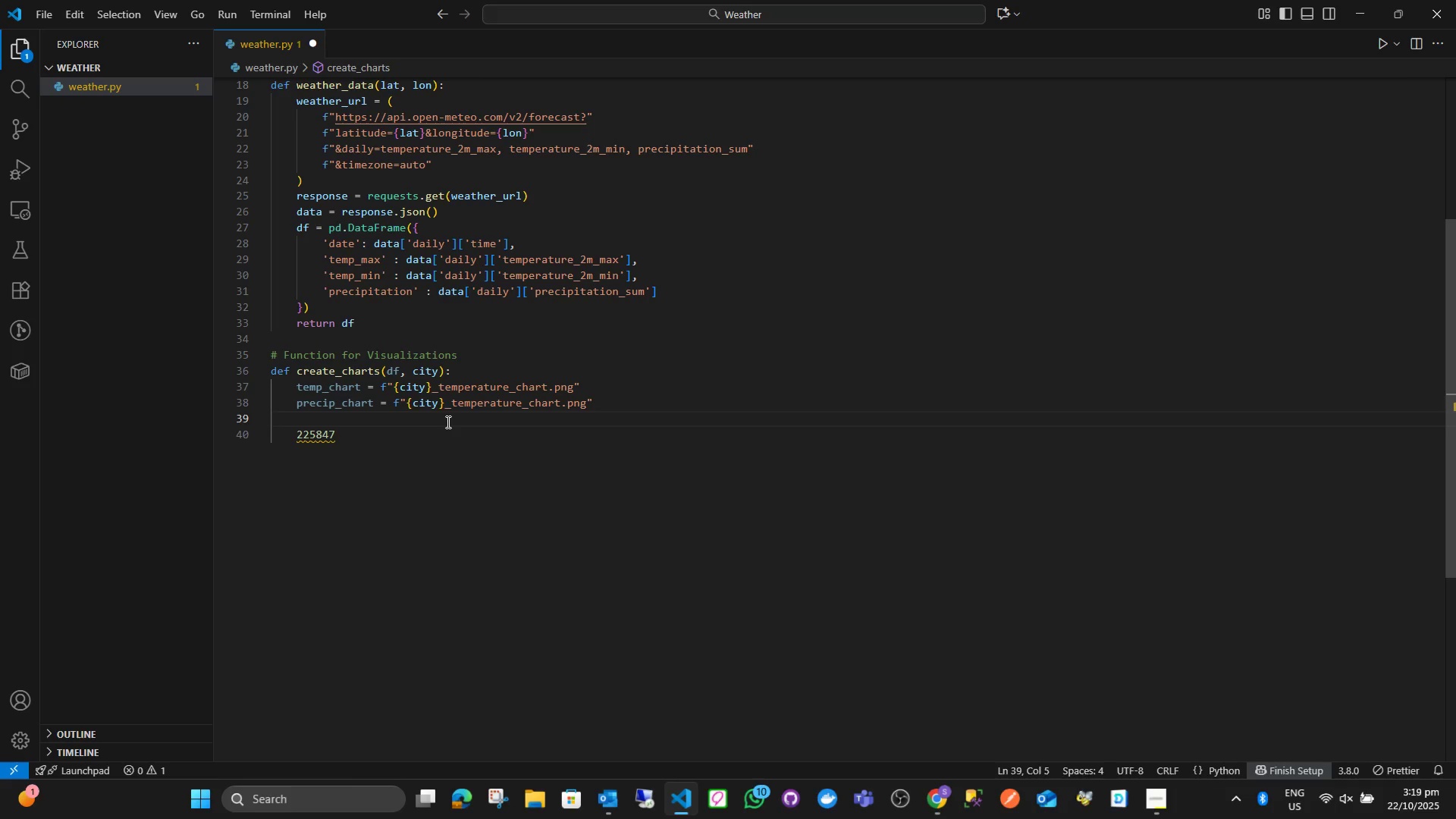 
wait(6.16)
 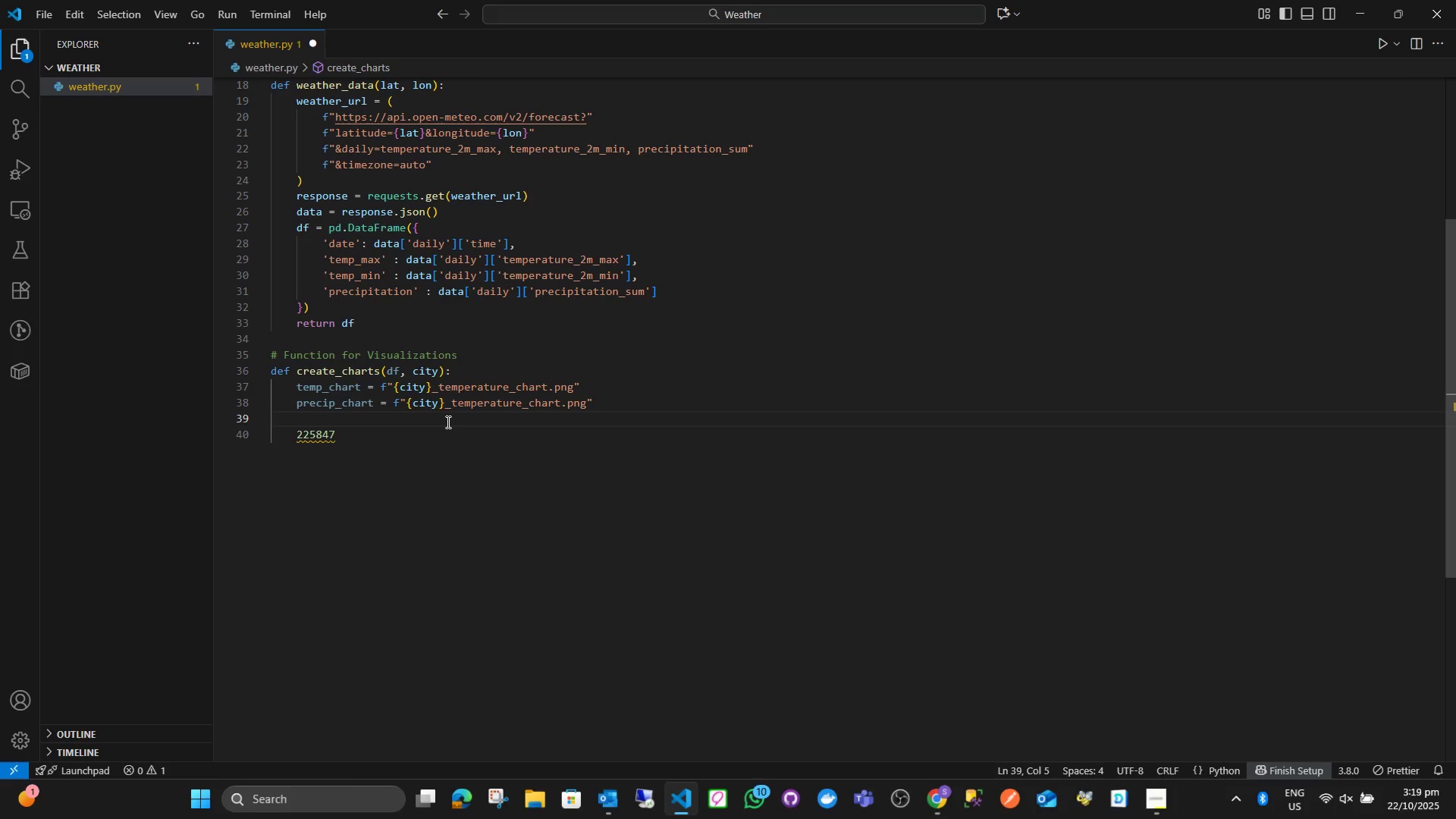 
type(plt.g)
key(Backspace)
type(figurte)
key(Backspace)
key(Backspace)
type(r)
key(Backspace)
type(e)
 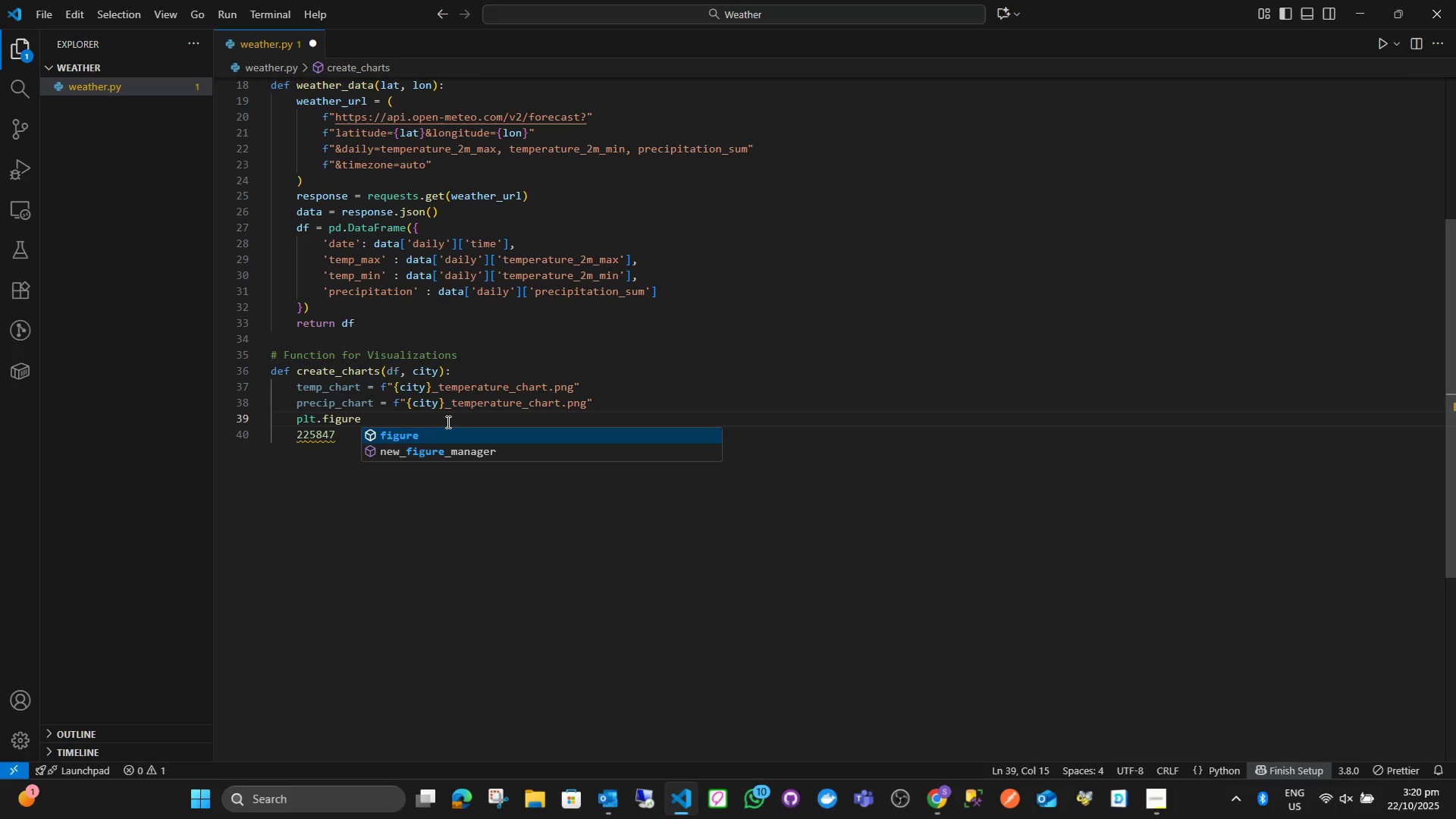 
wait(71.48)
 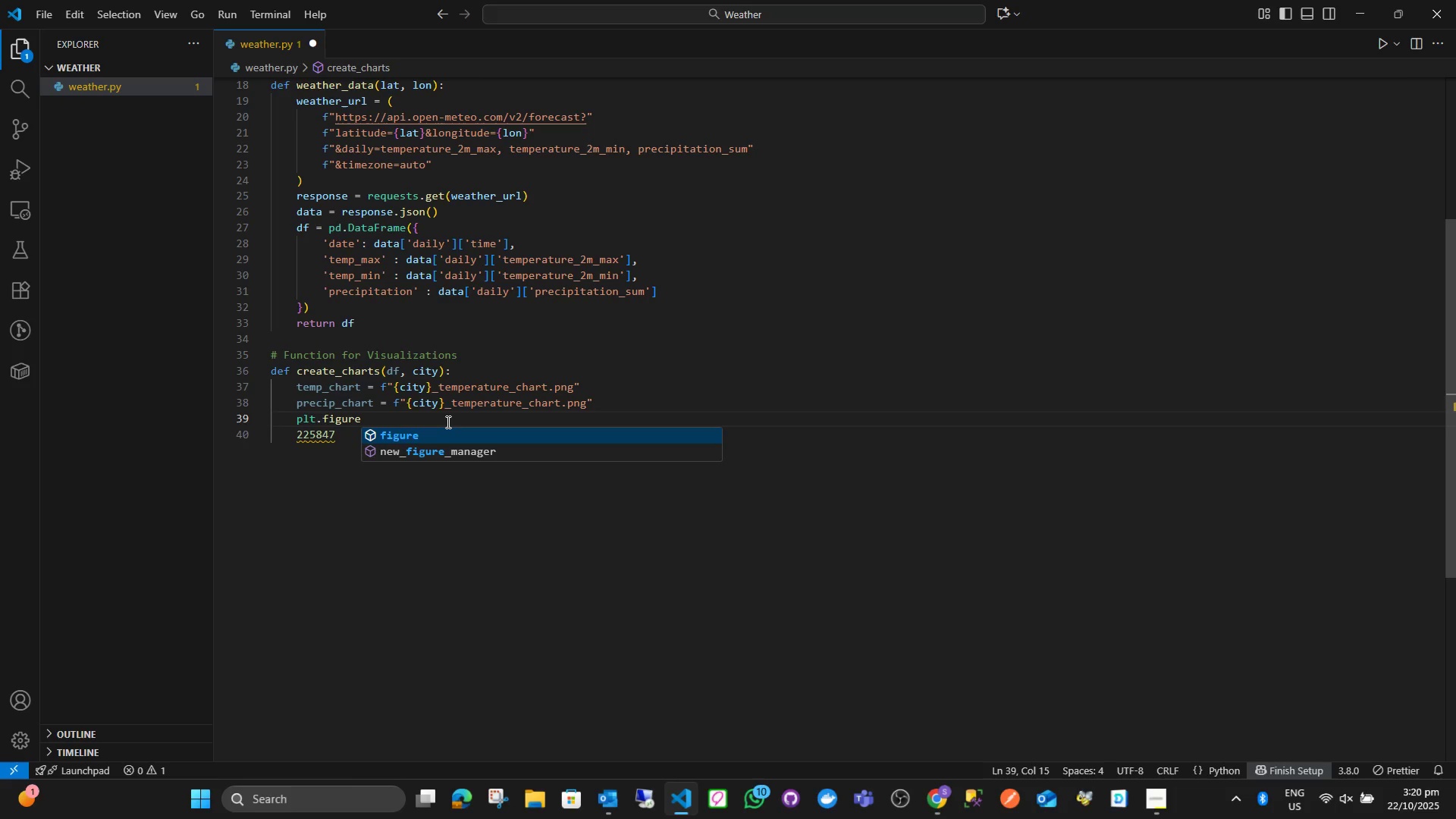 
left_click_drag(start_coordinate=[340, 438], to_coordinate=[294, 435])
 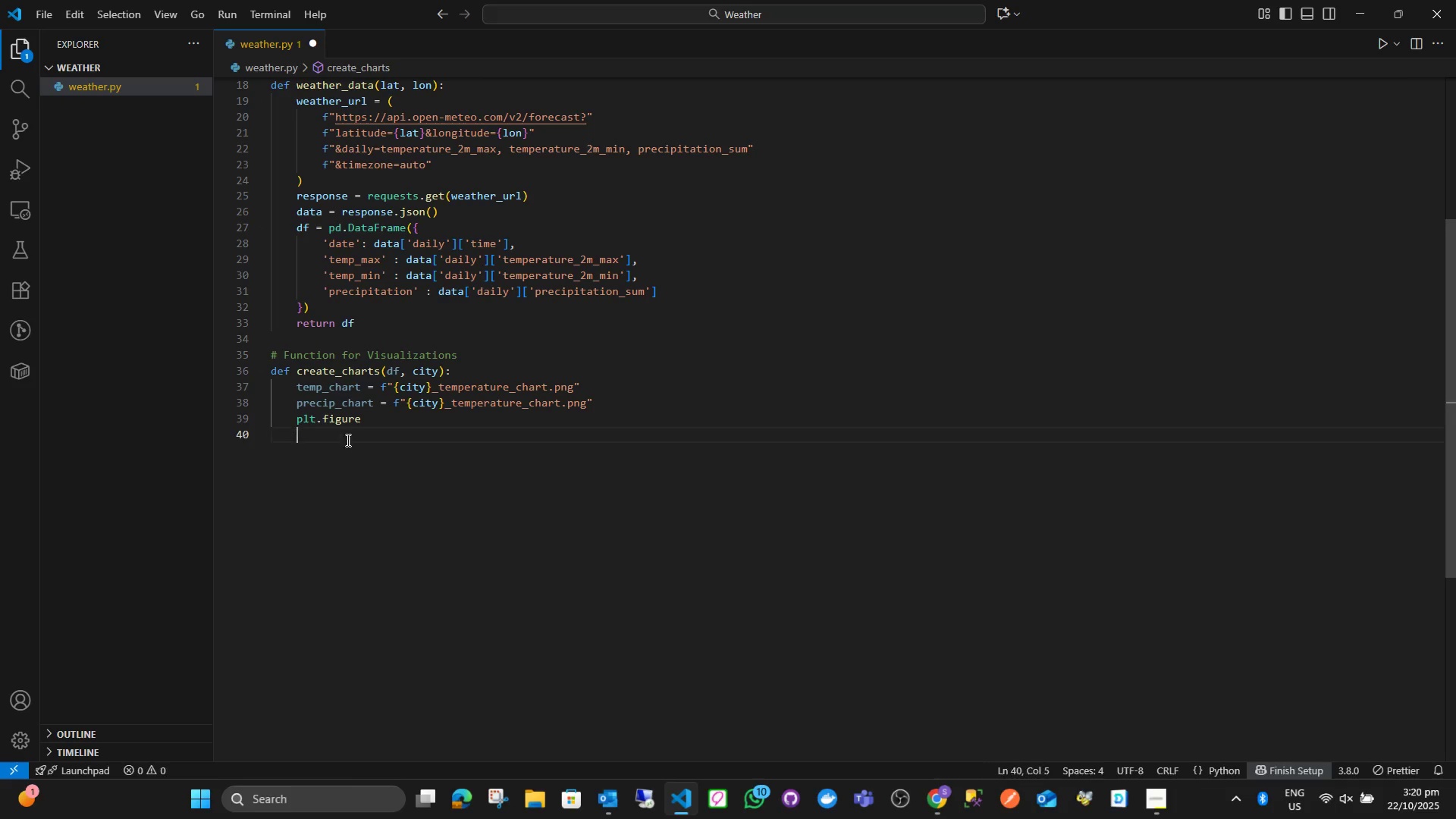 
key(Backspace)
 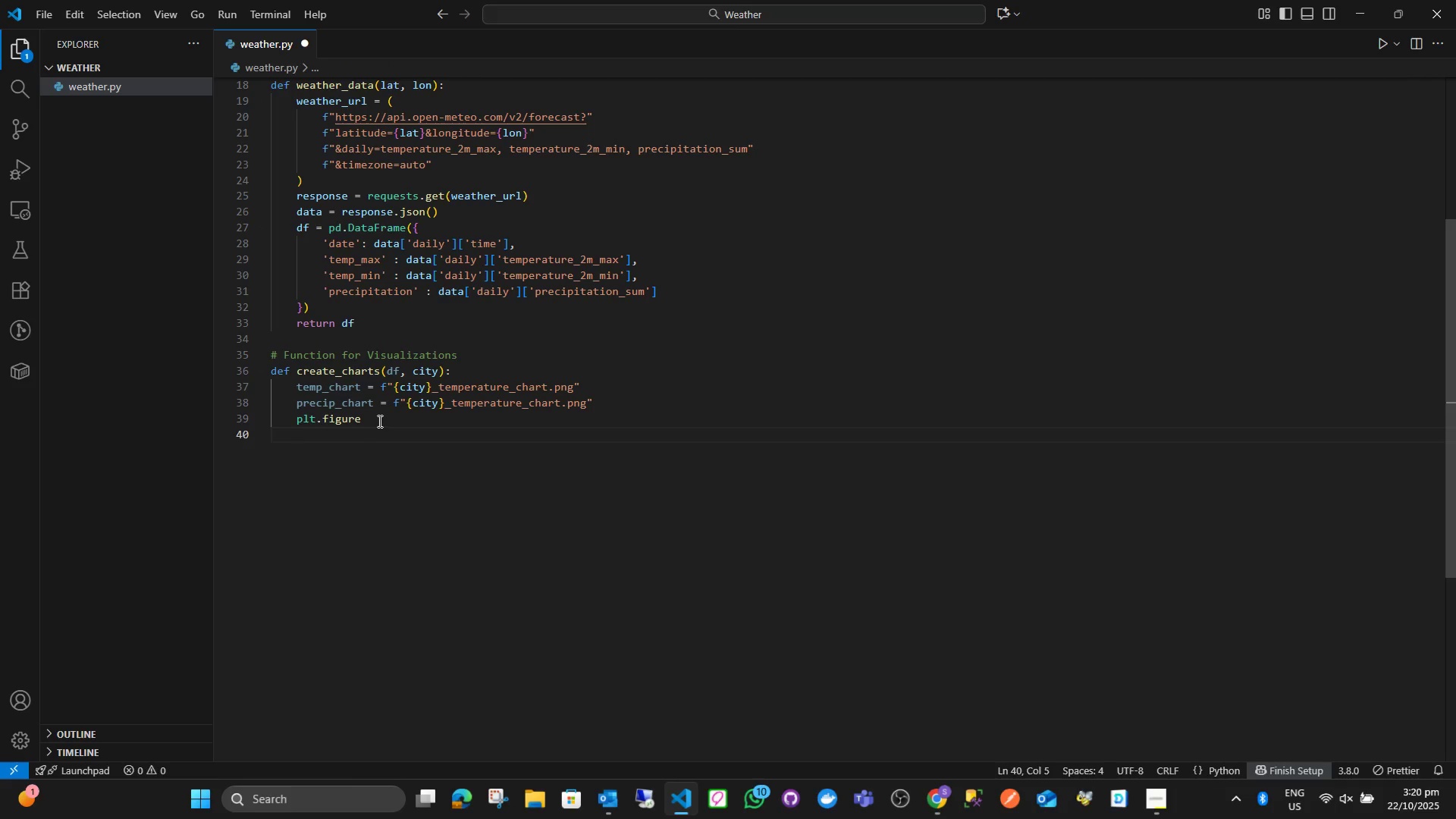 
left_click([378, 421])
 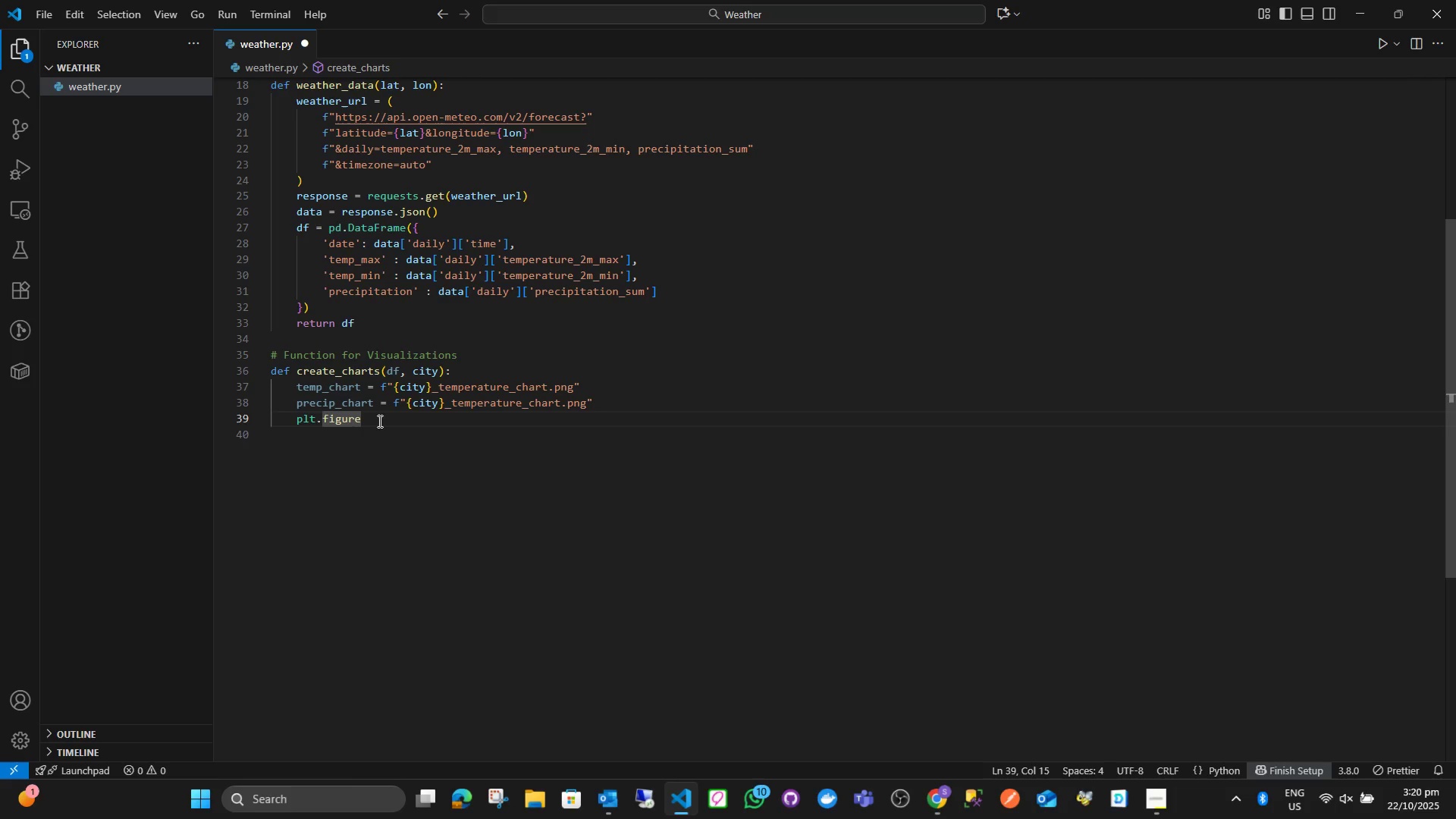 
wait(8.64)
 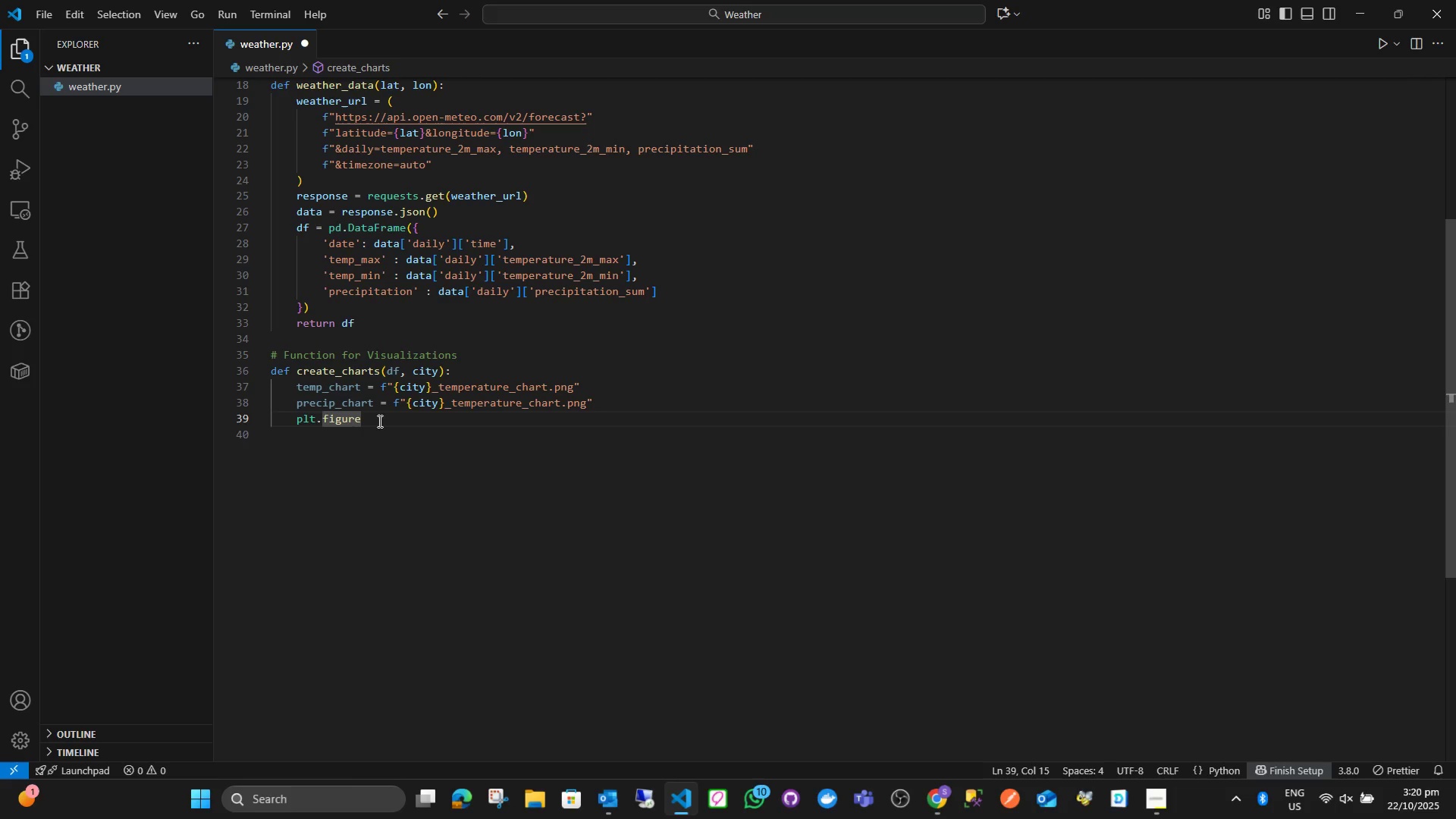 
type((fig)
 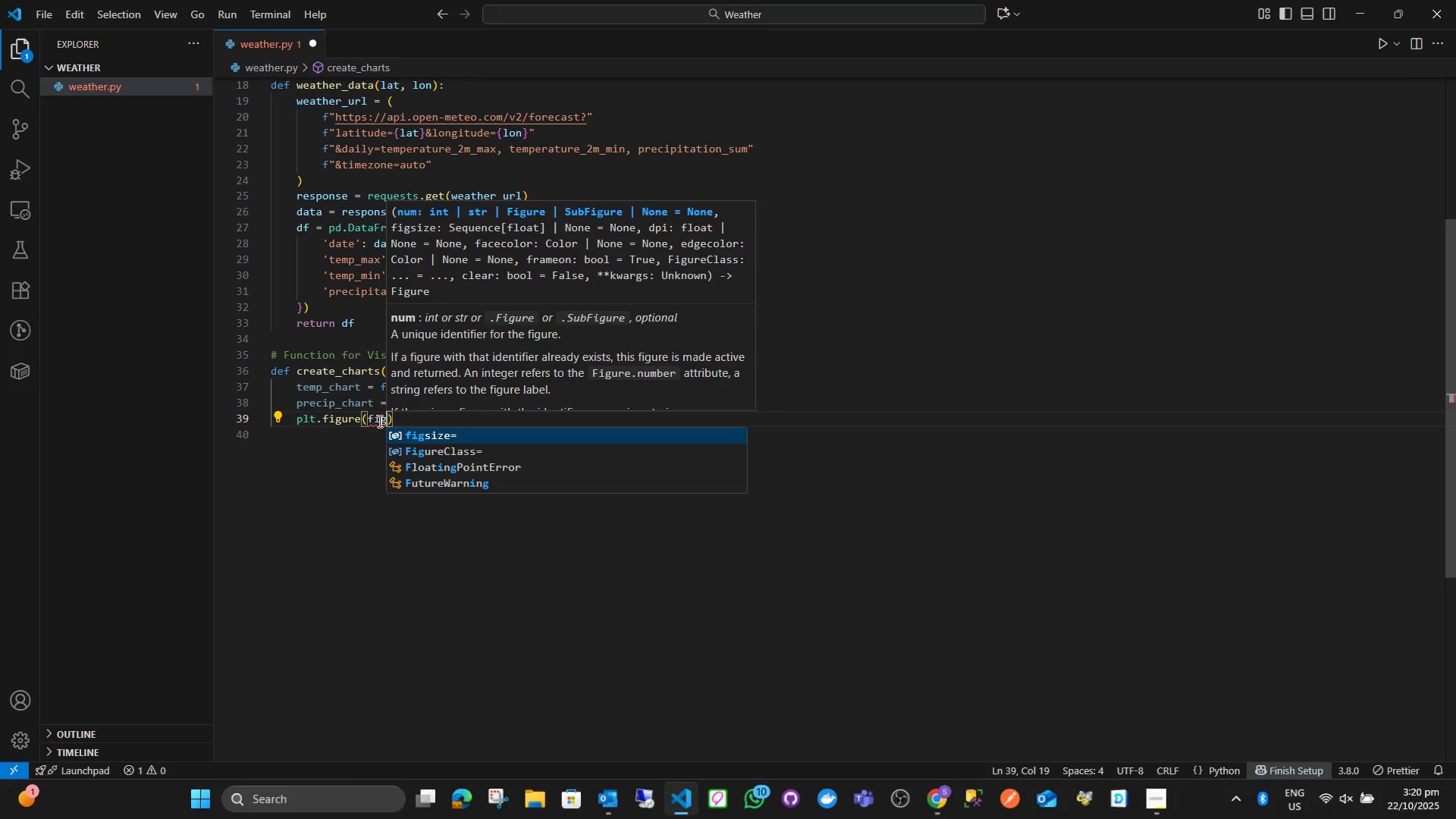 
key(Enter)
 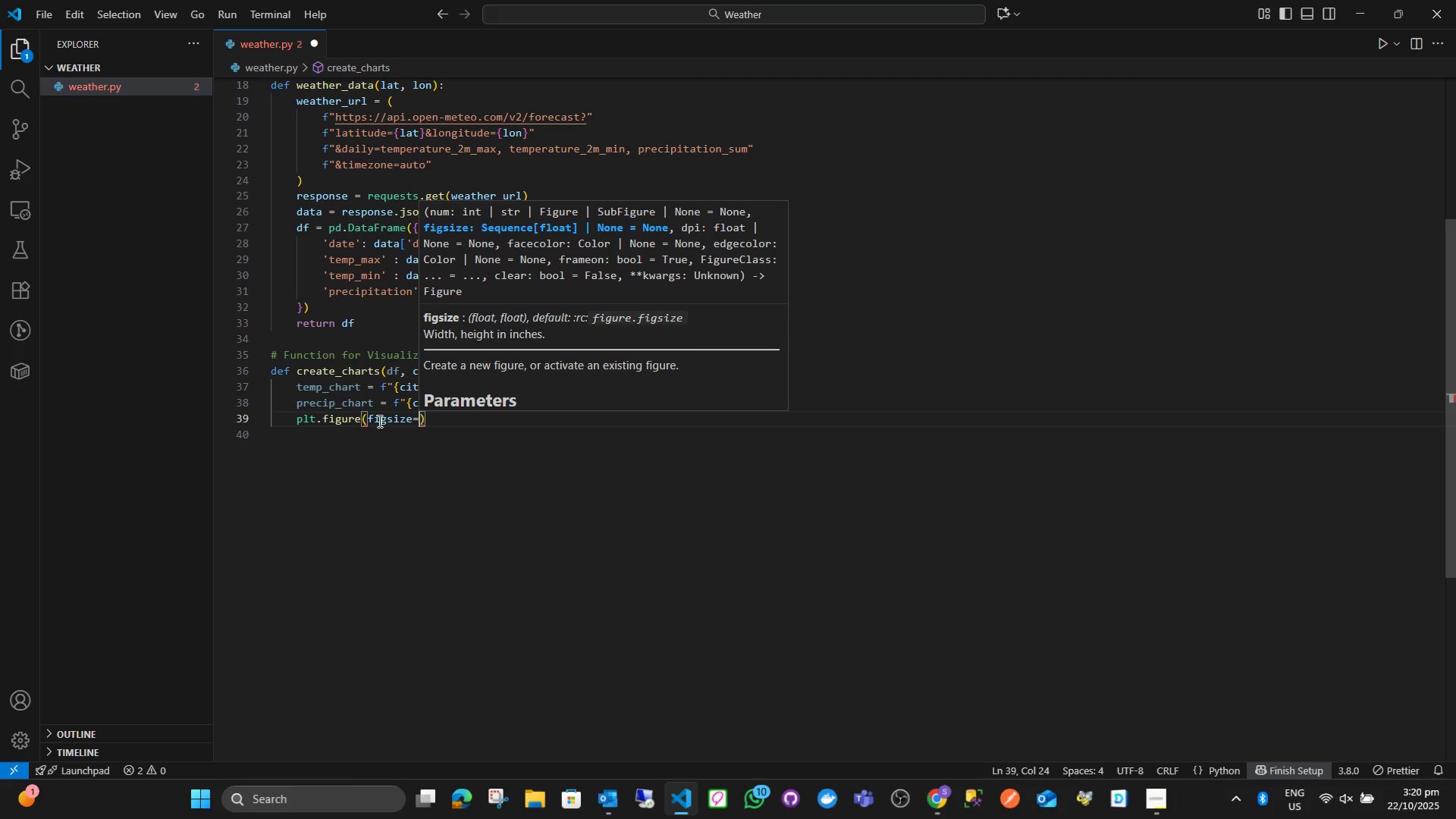 
type((10, 5)
 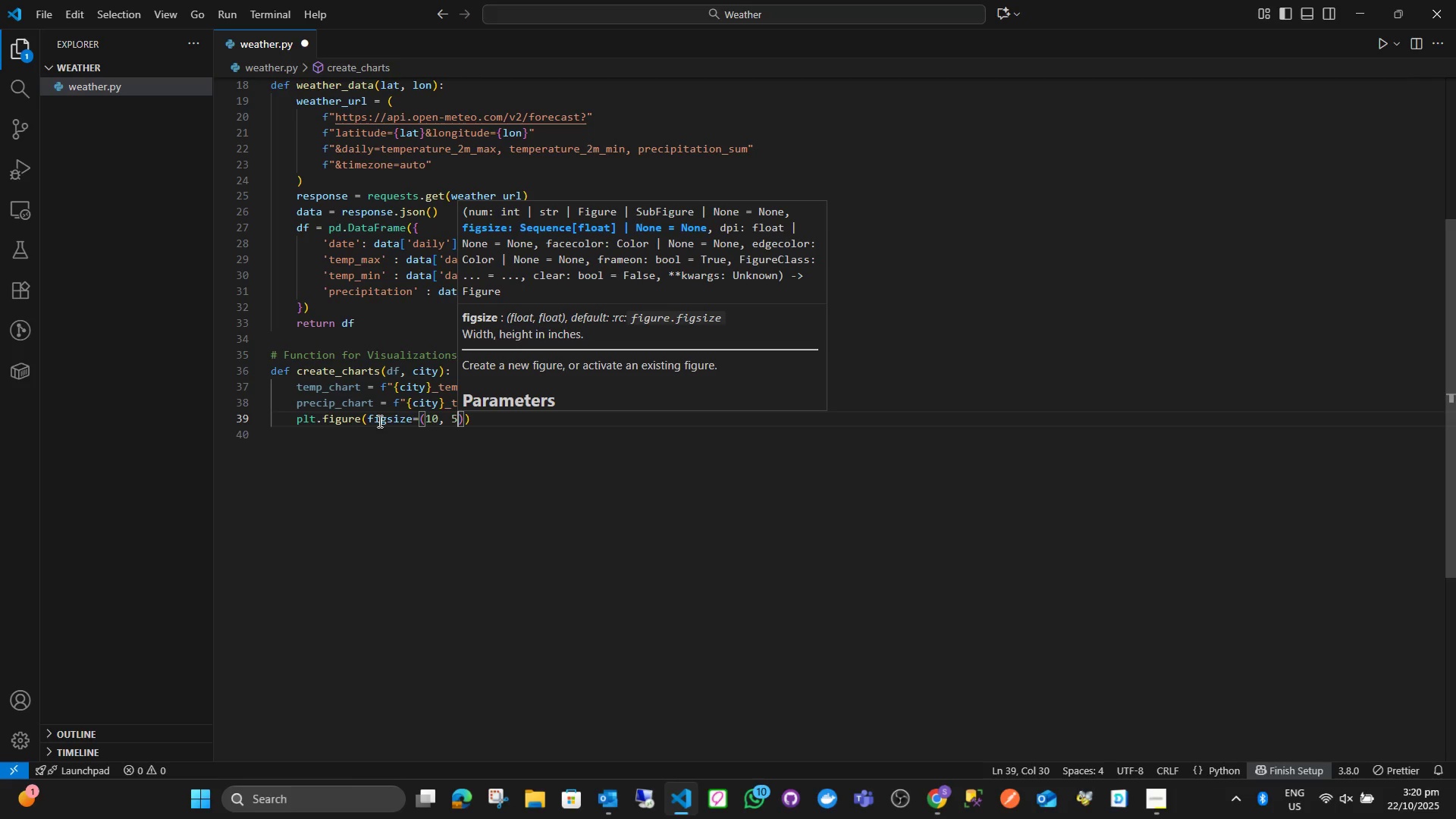 
key(ArrowRight)
 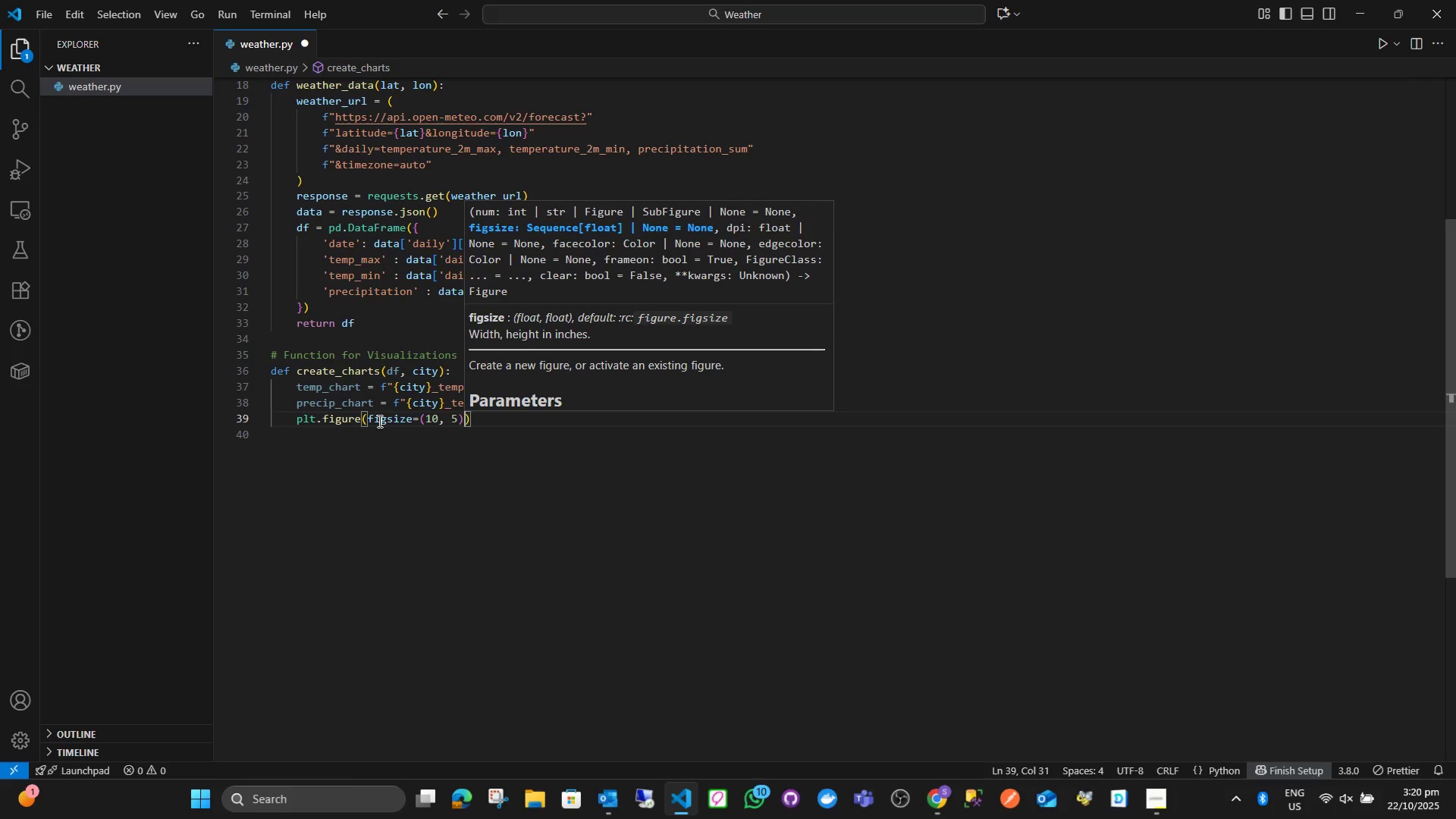 
key(ArrowRight)
 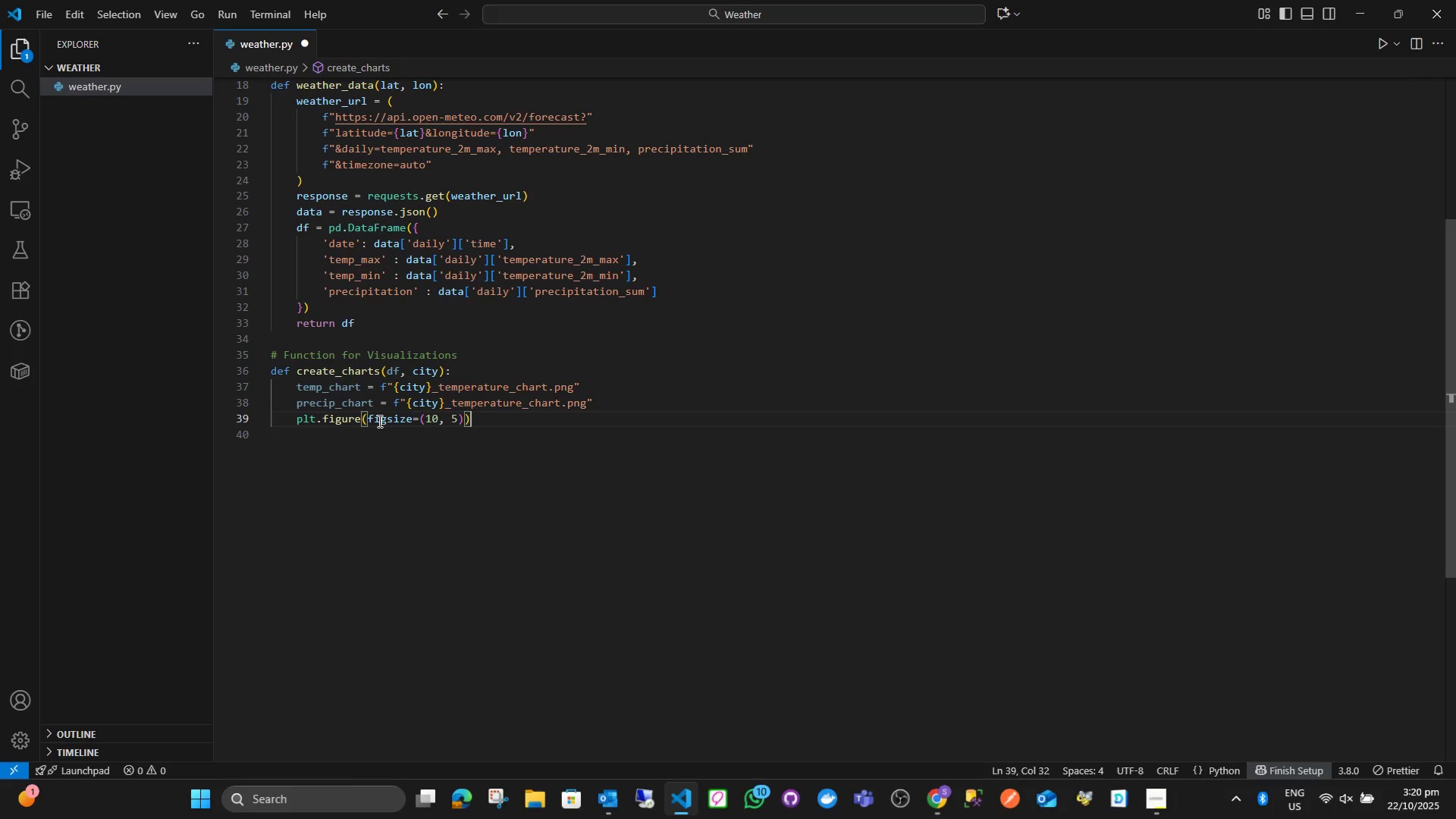 
key(Enter)
 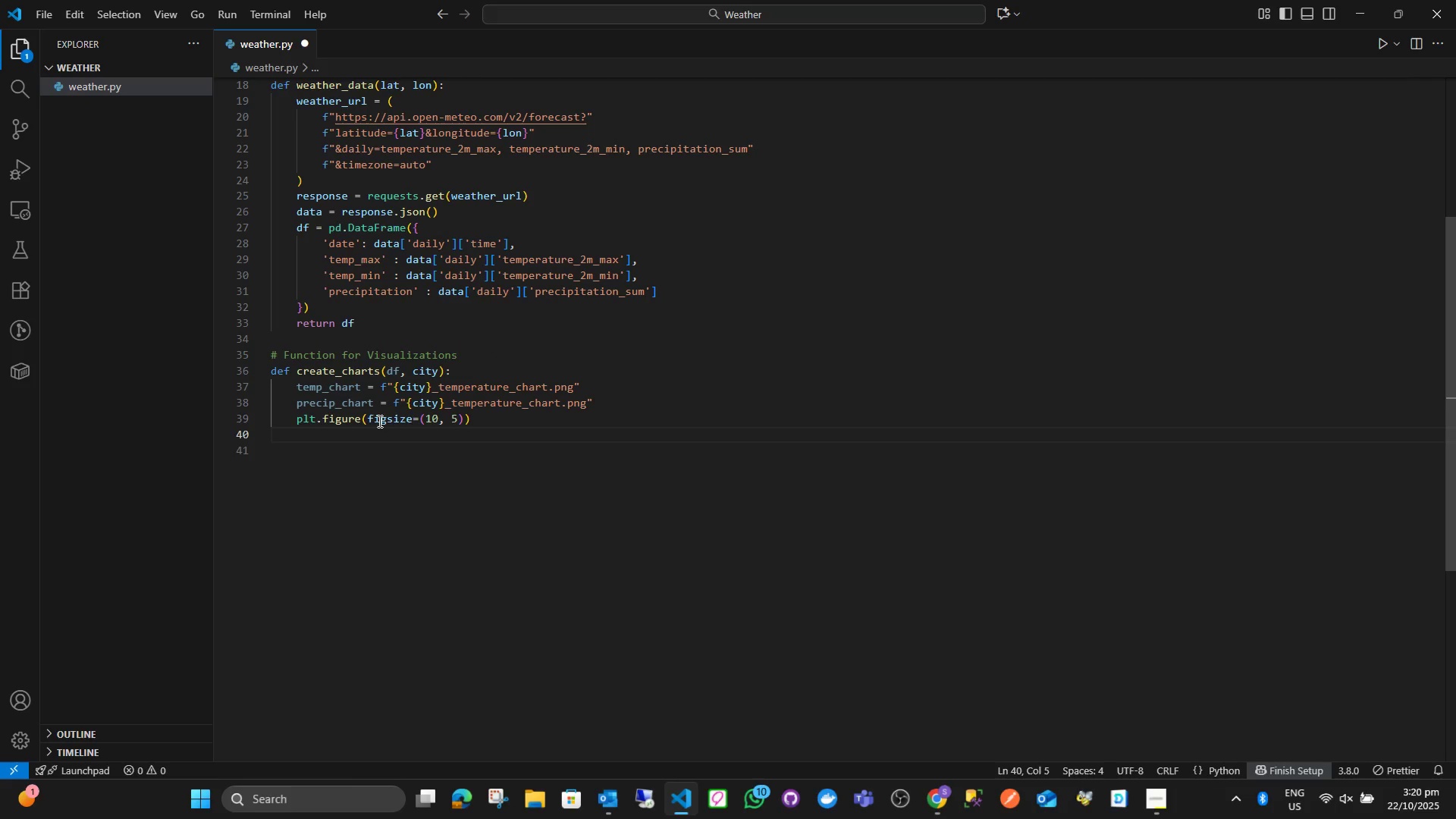 
wait(5.07)
 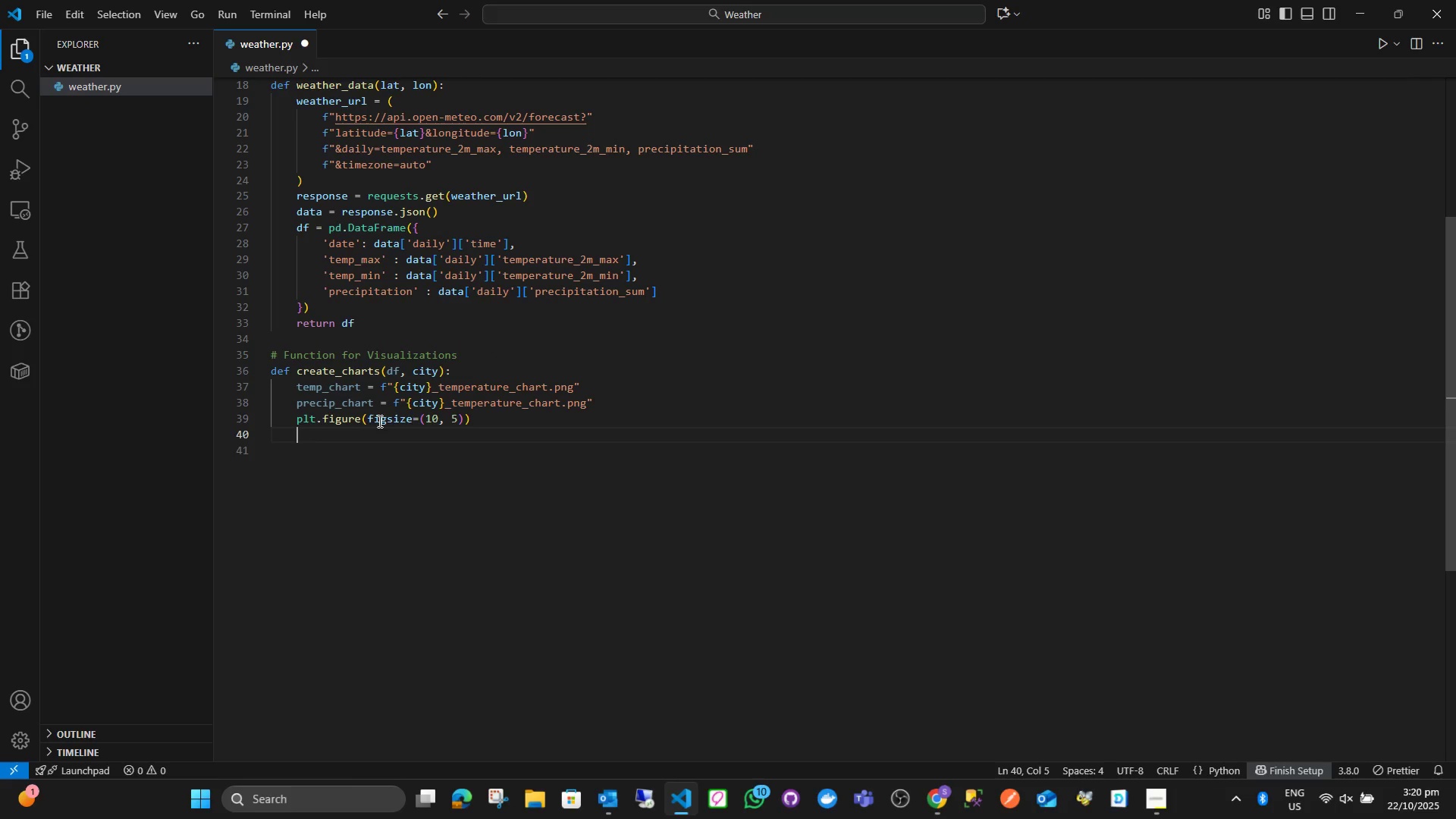 
type(plt.plot)
 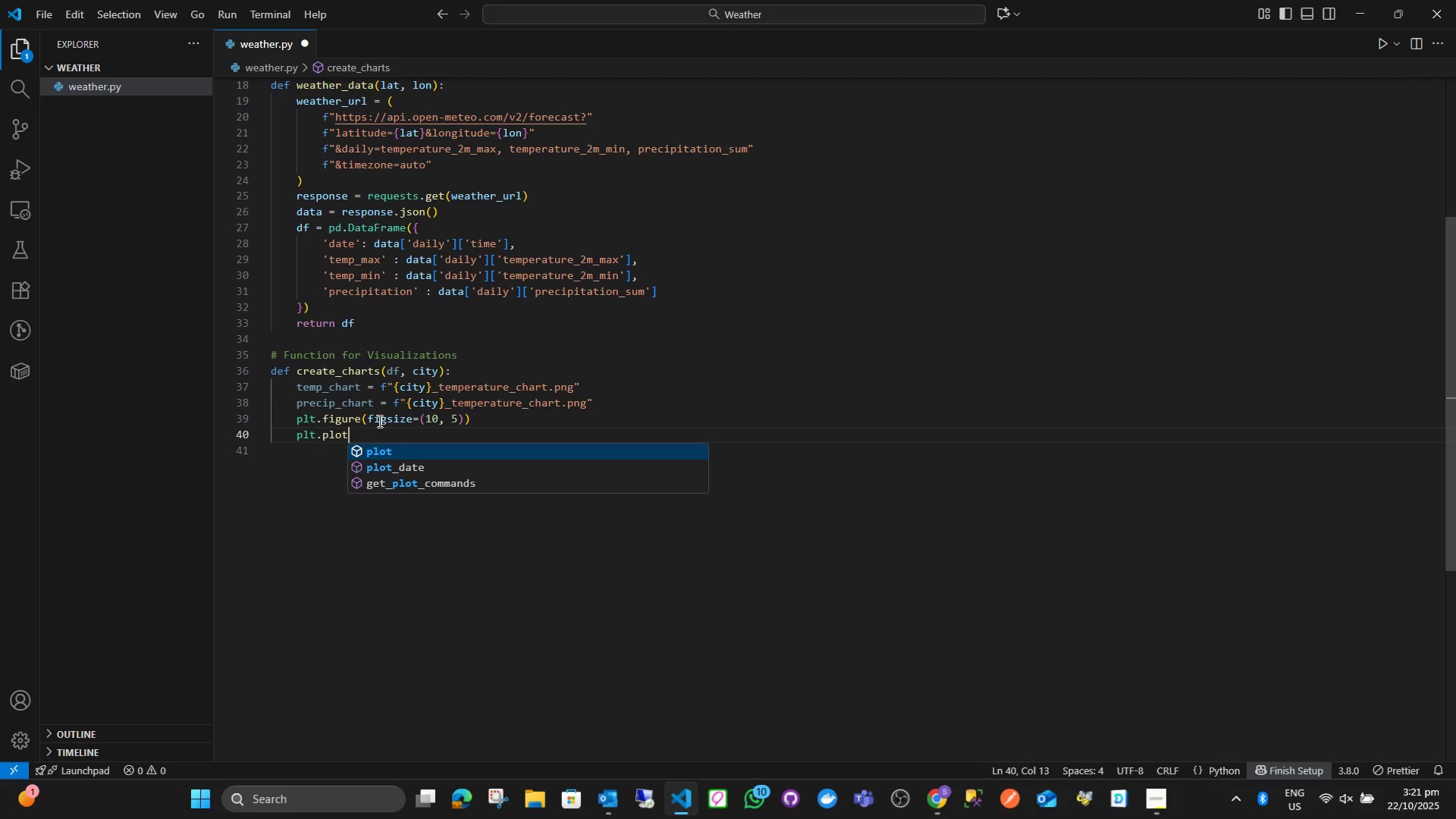 
wait(23.73)
 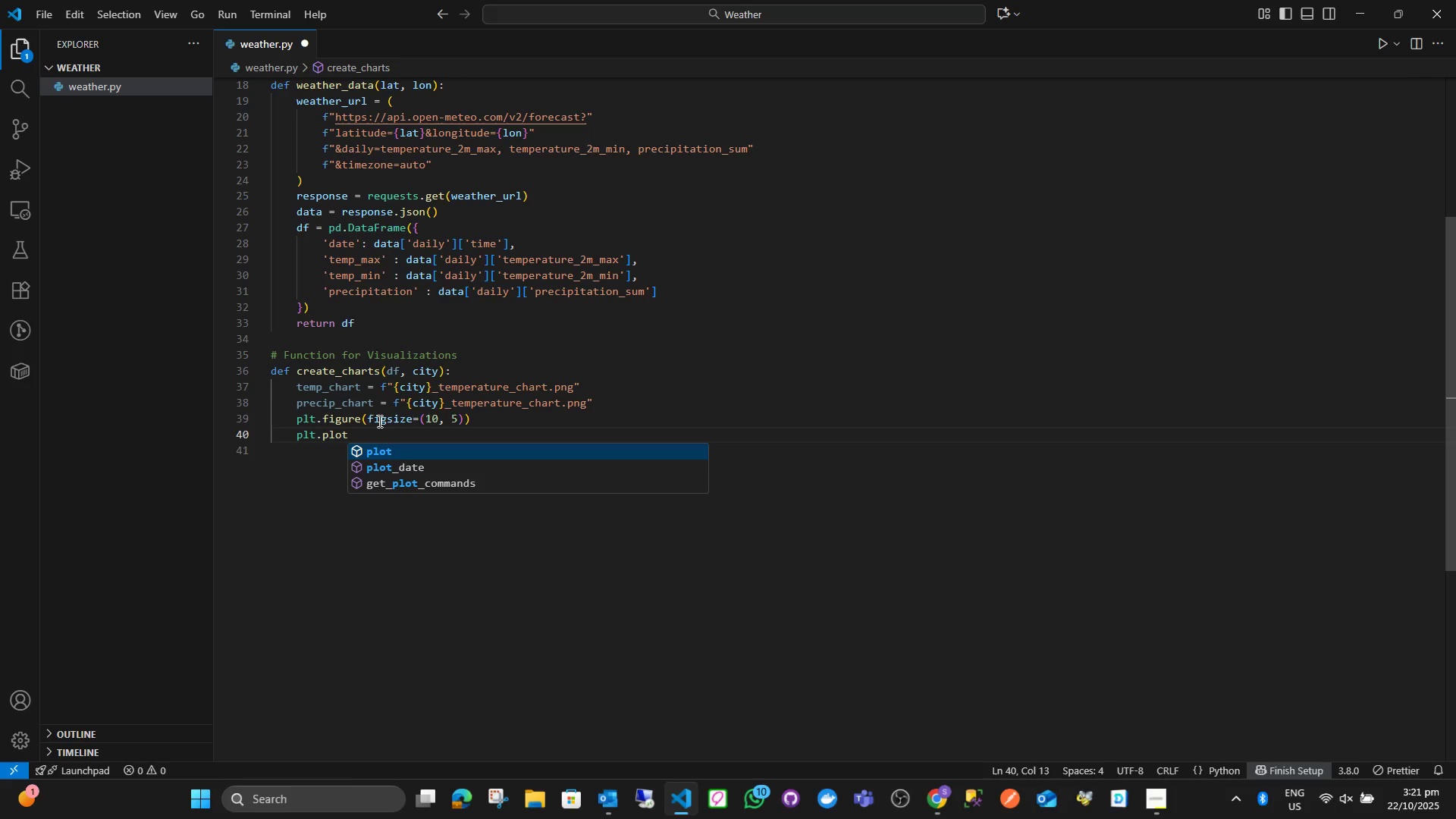 
type((df['date)
 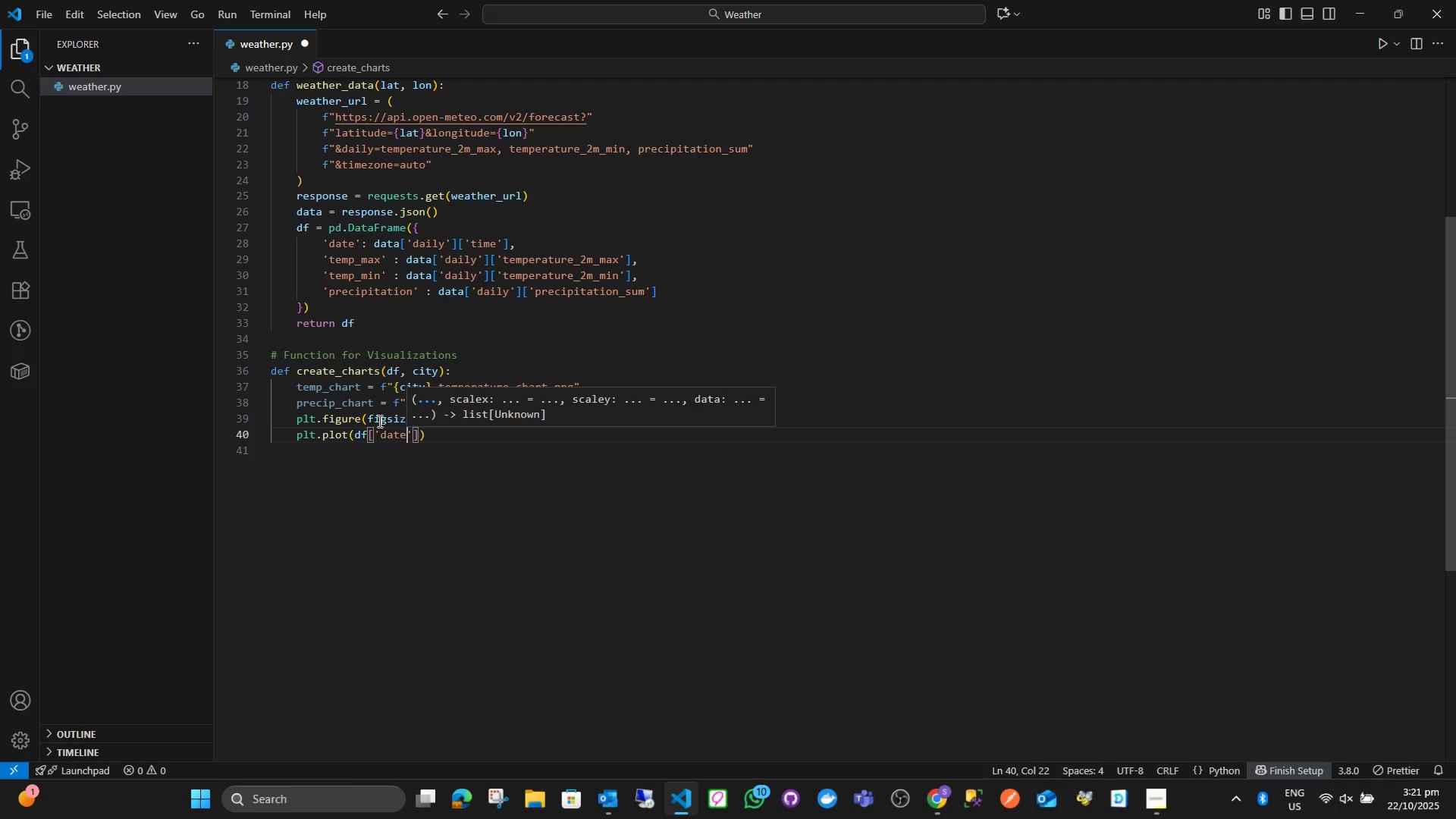 
key(ArrowRight)
 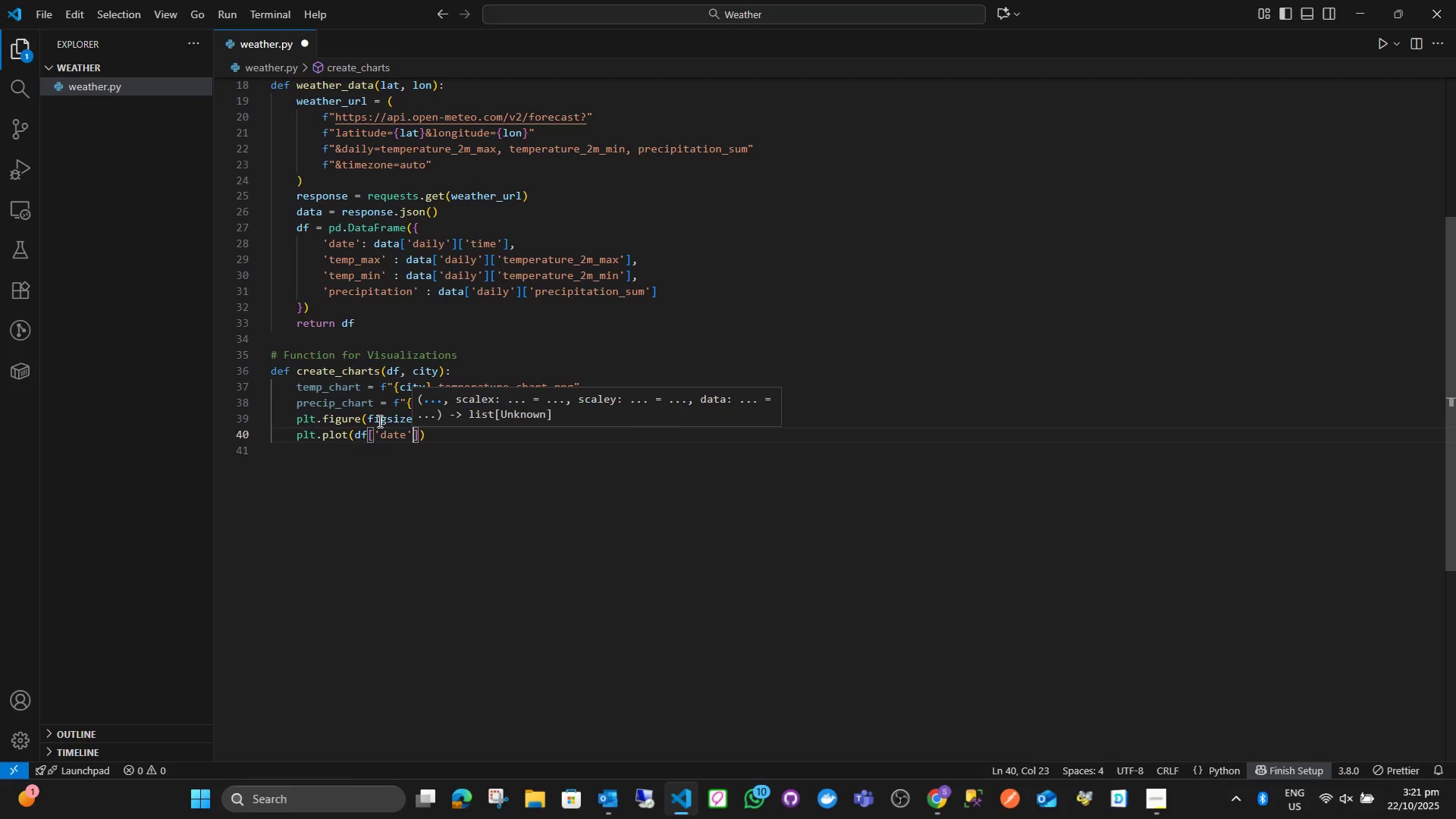 
key(ArrowRight)
 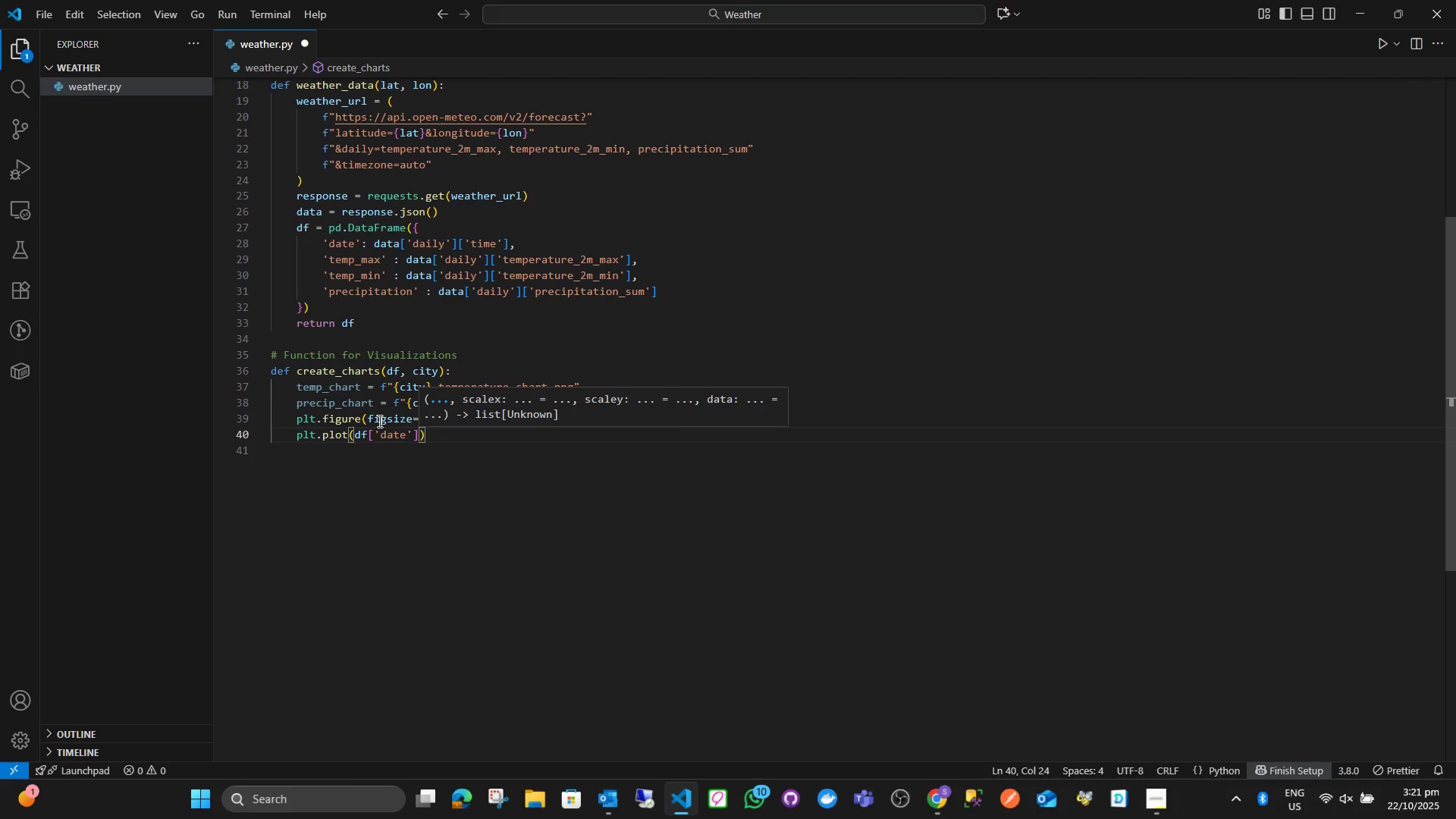 
type(, df['re)
key(Backspace)
key(Backspace)
type(temp_,)
key(Backspace)
type(max)
 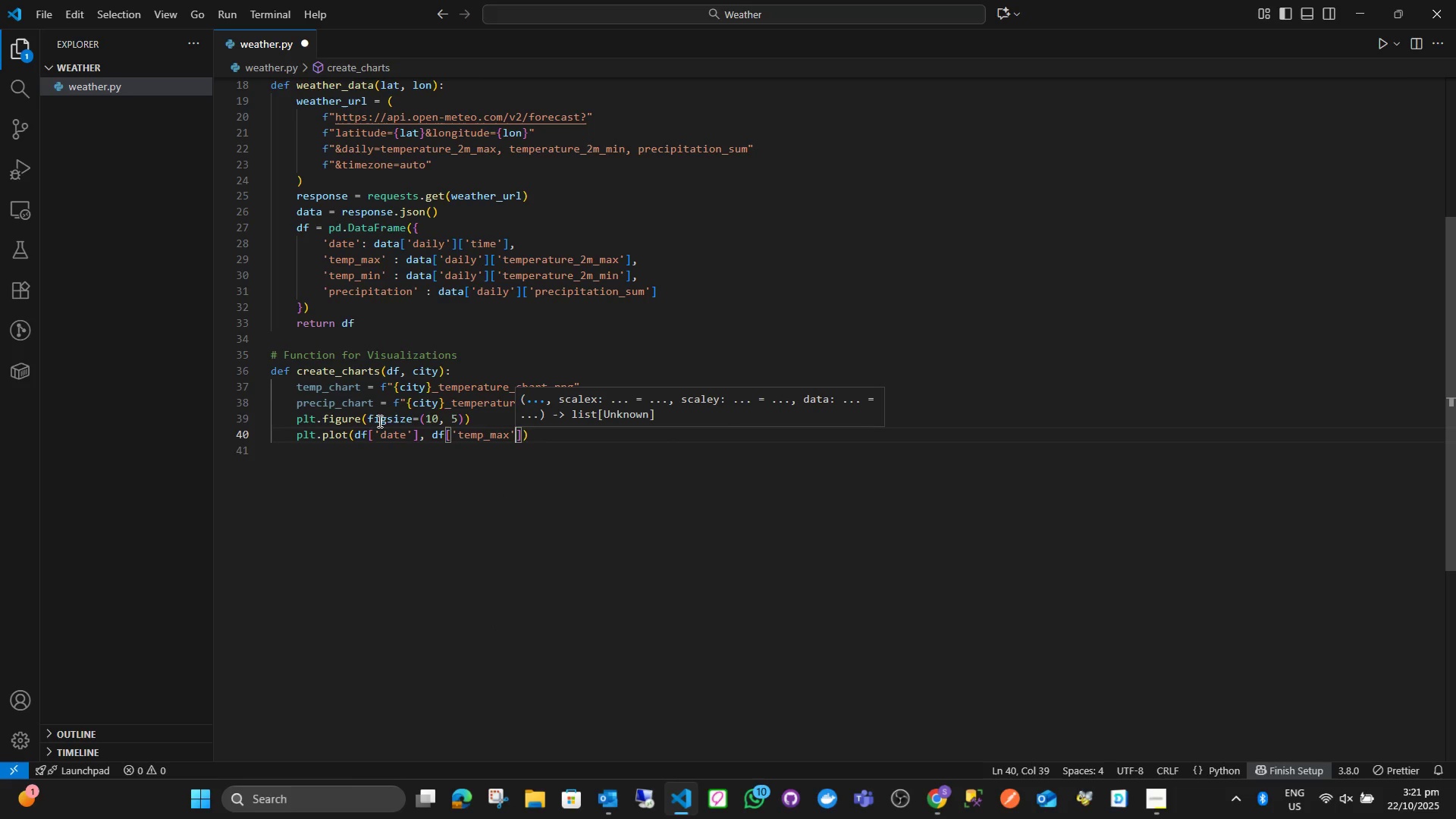 
 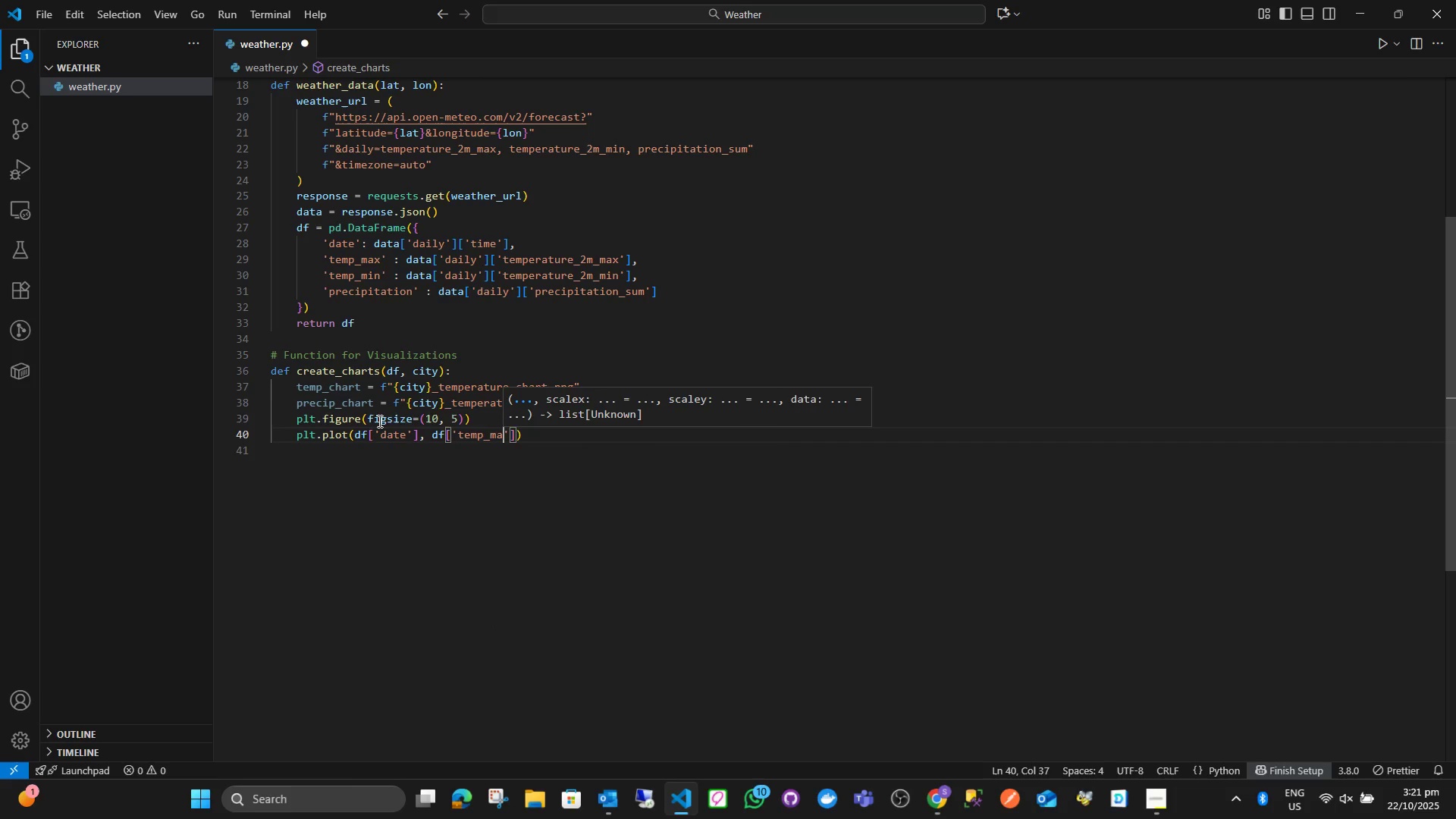 
key(ArrowRight)
 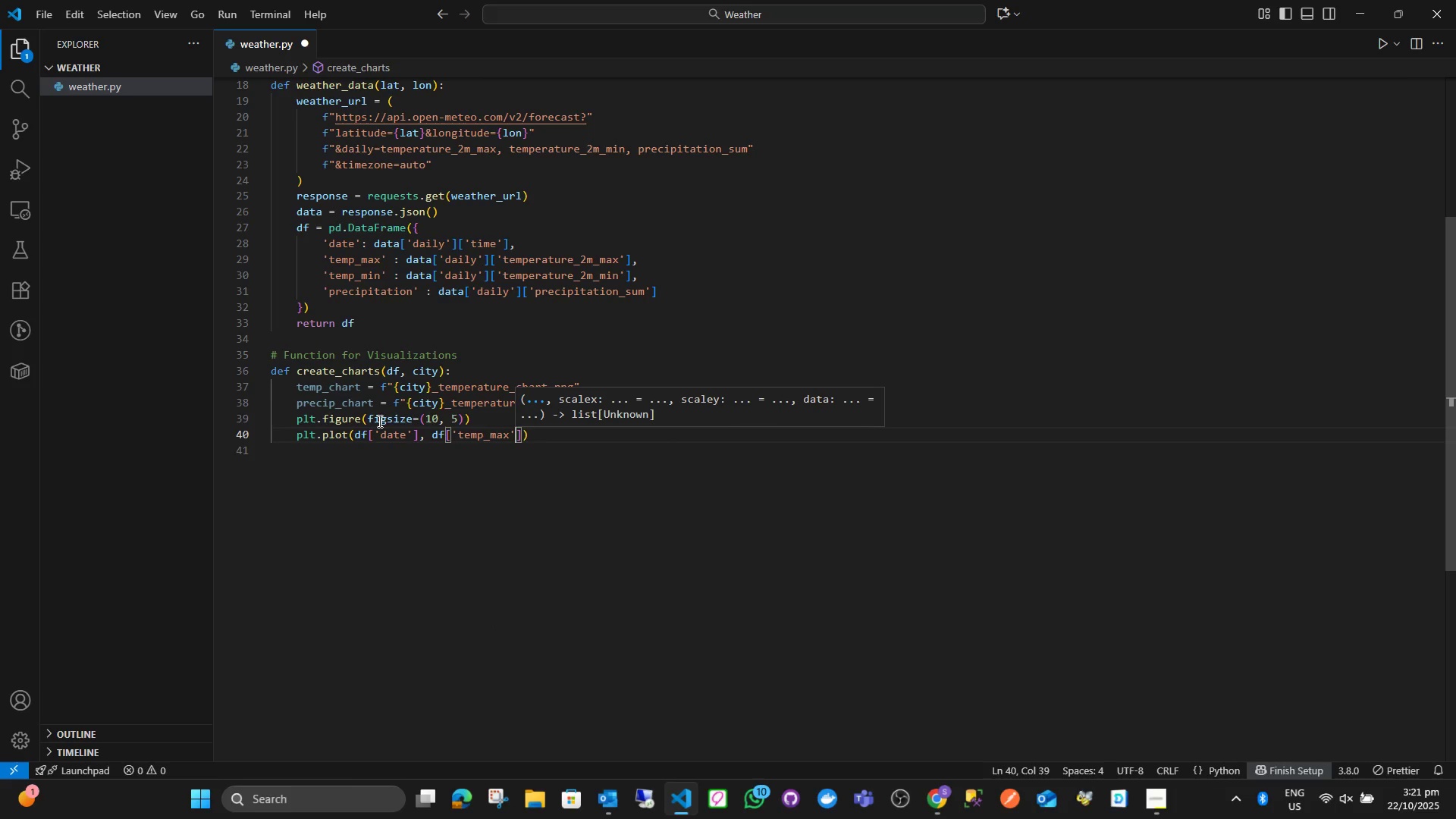 
key(ArrowRight)
 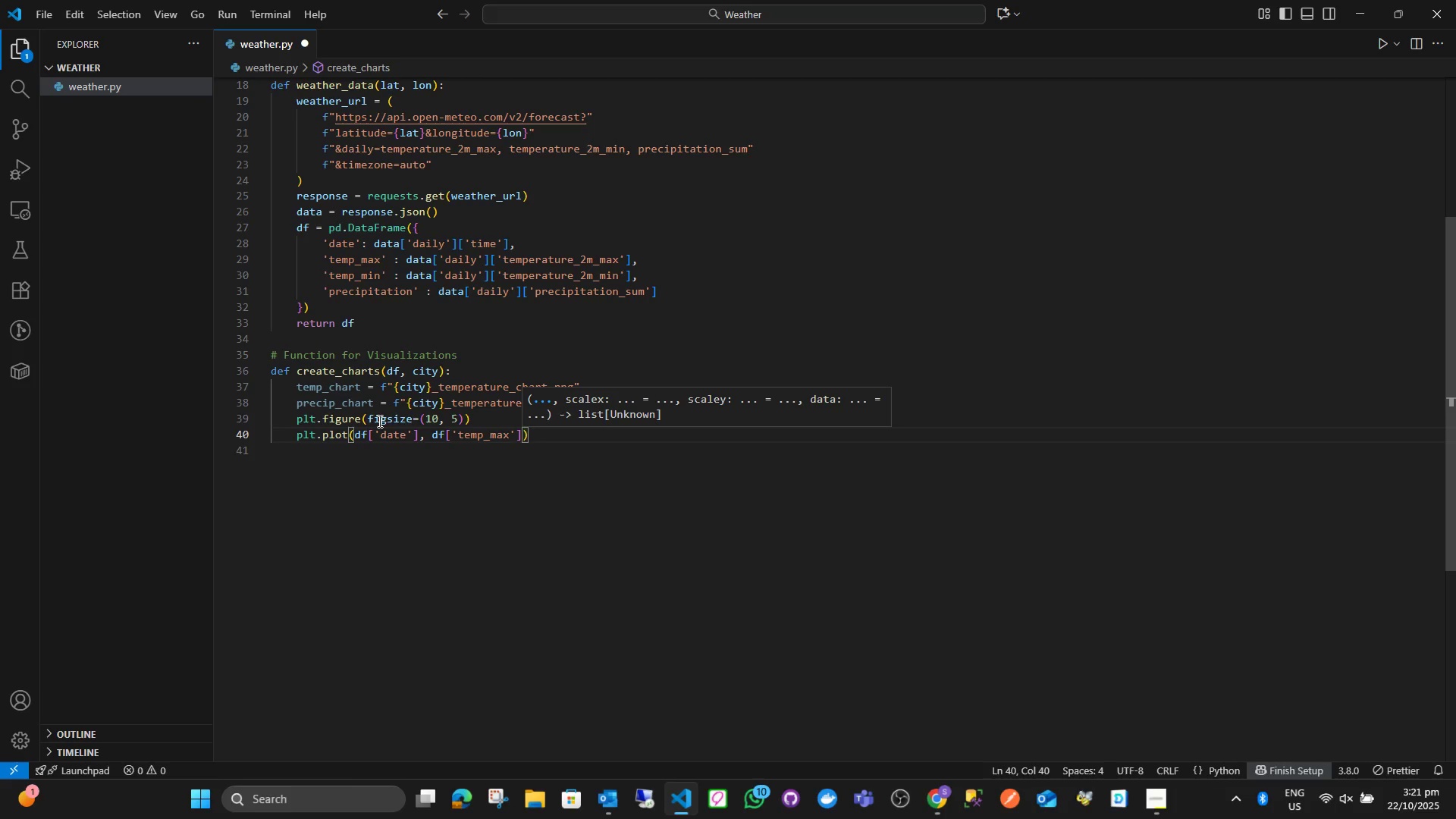 
type(, ,a)
key(Backspace)
type(mark)
key(Backspace)
key(Backspace)
key(Backspace)
key(Backspace)
key(Backspace)
type(marlet)
key(Backspace)
key(Backspace)
key(Backspace)
type(kert)
key(Backspace)
type( = '')
 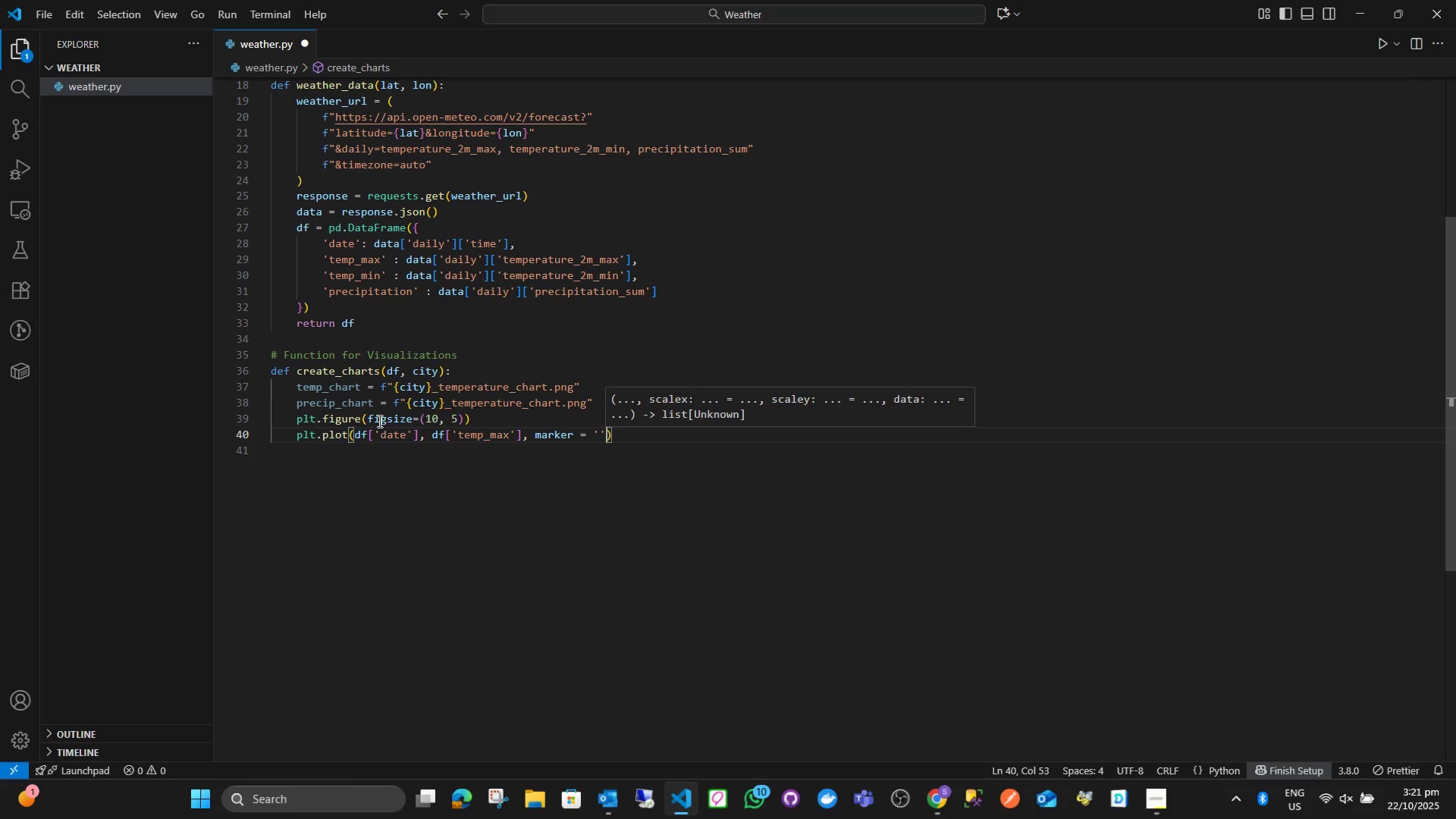 
key(ArrowLeft)
 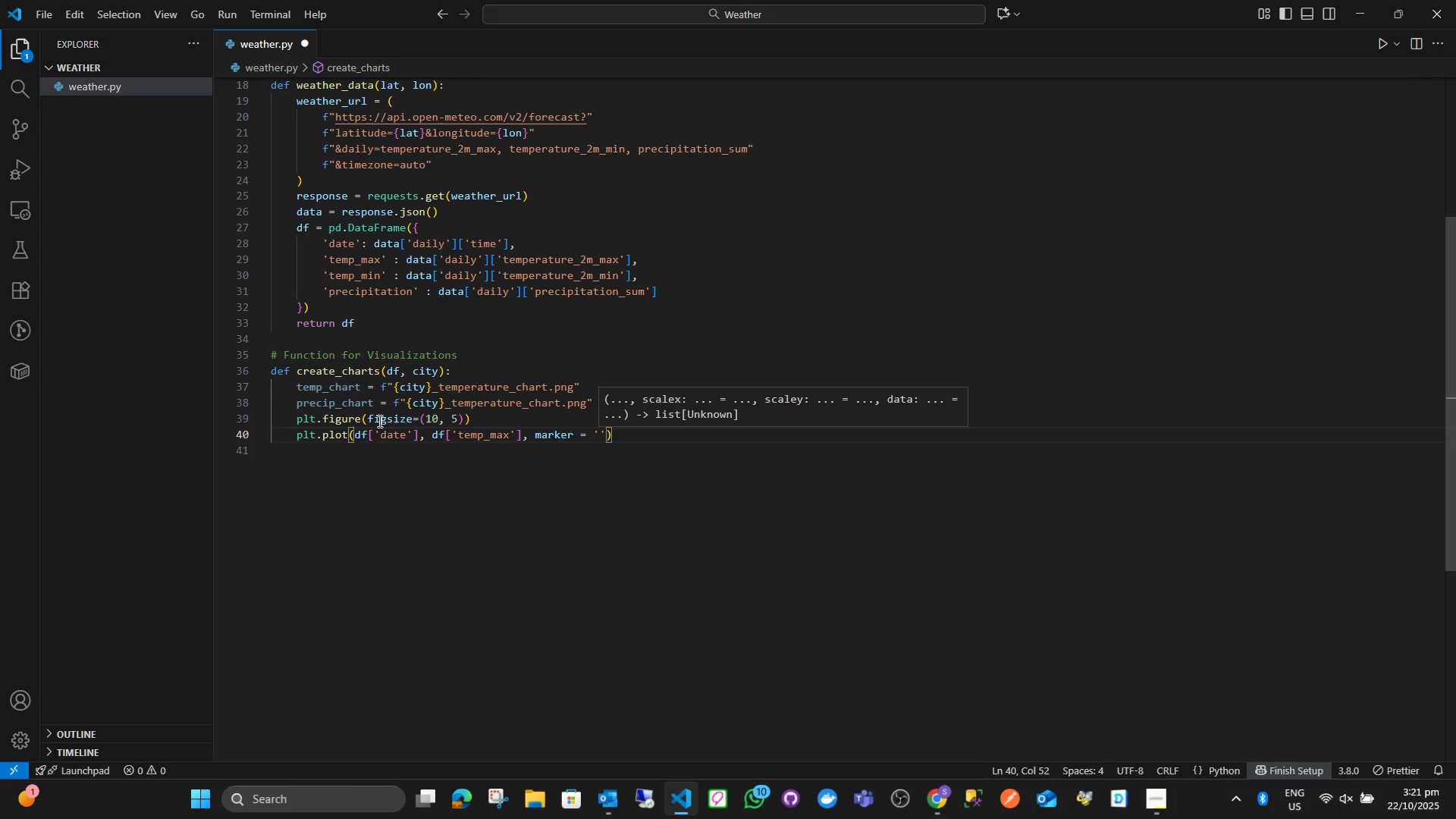 
key(O)
 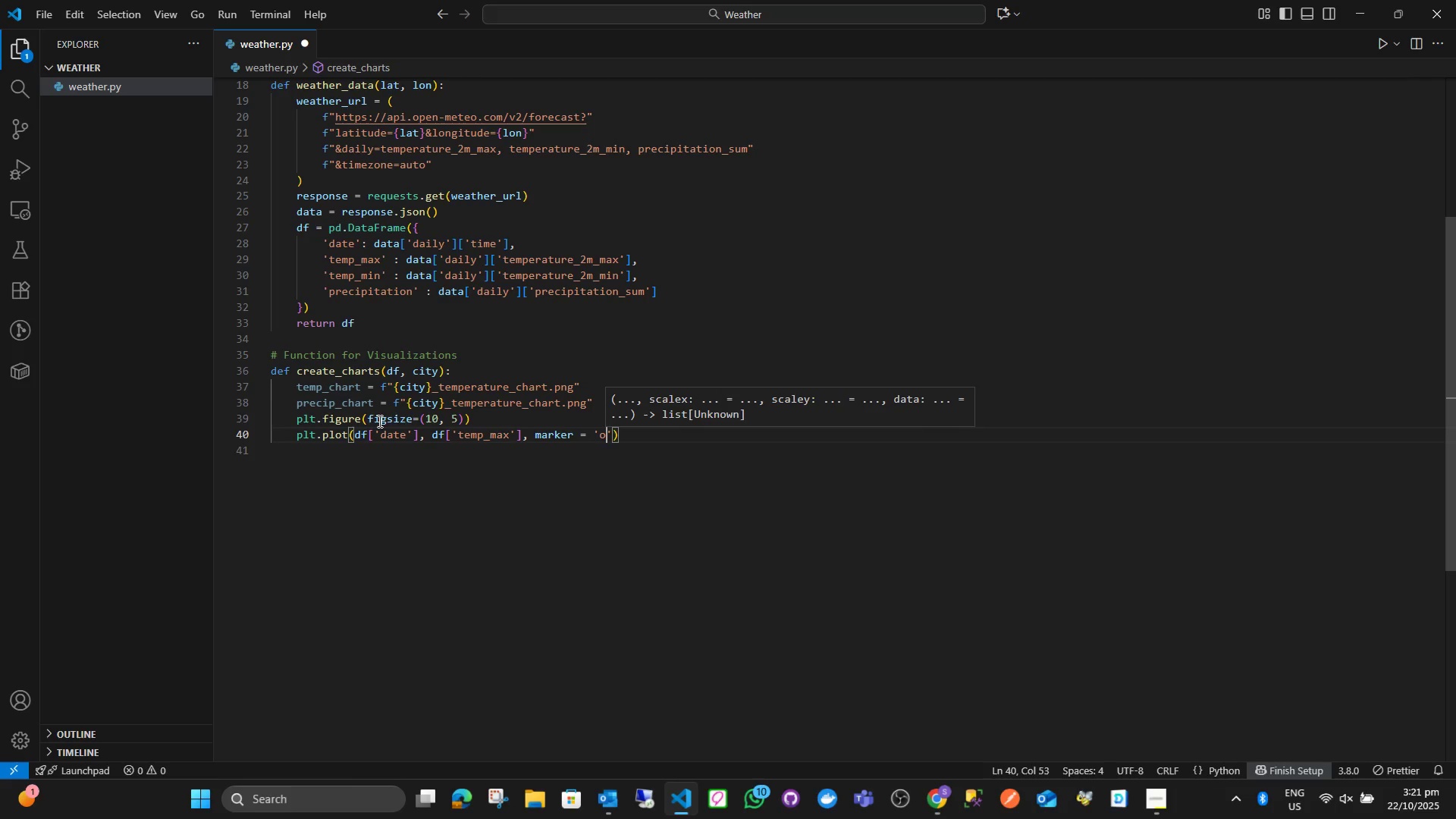 
key(ArrowRight)
 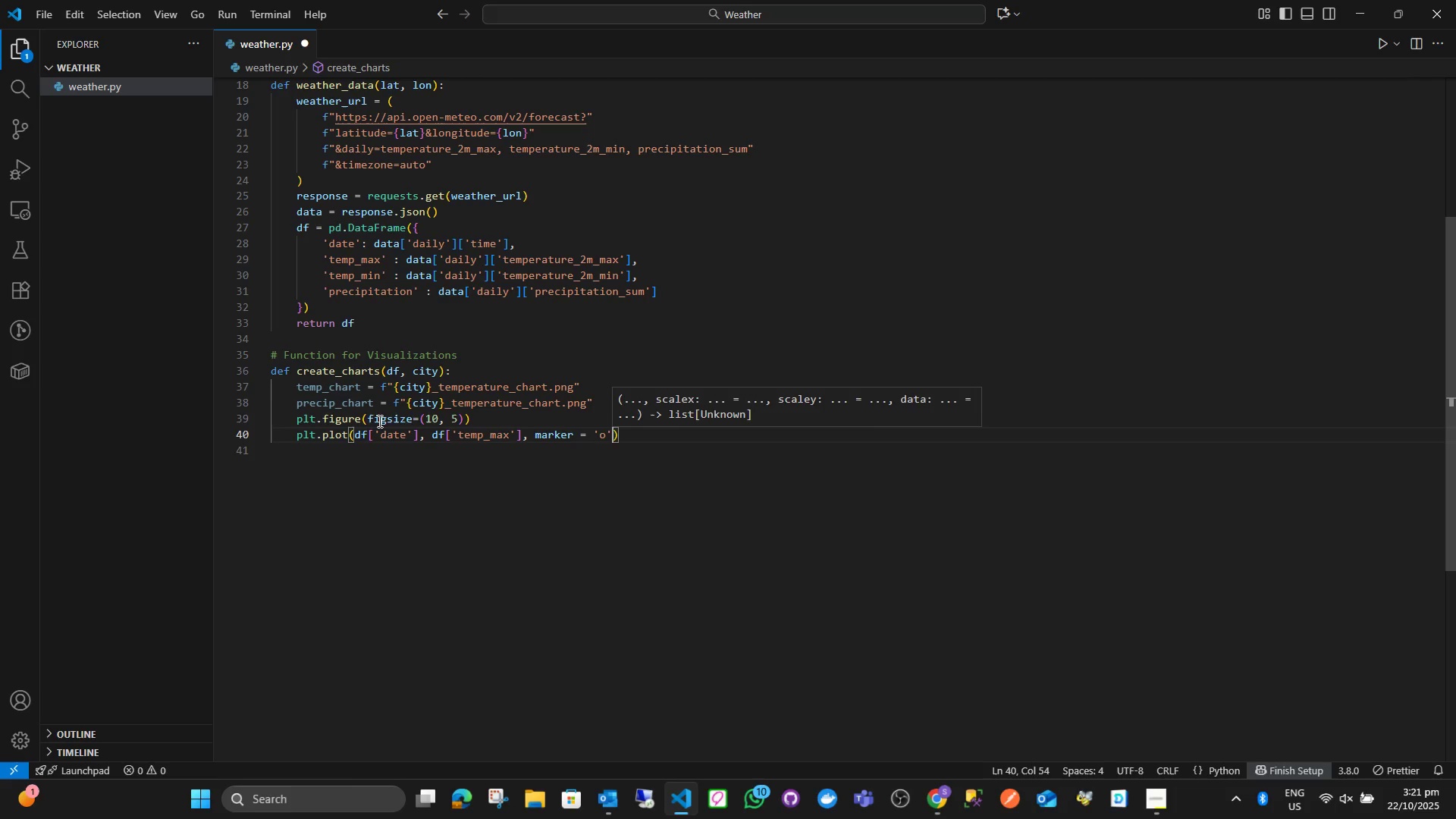 
key(ArrowRight)
 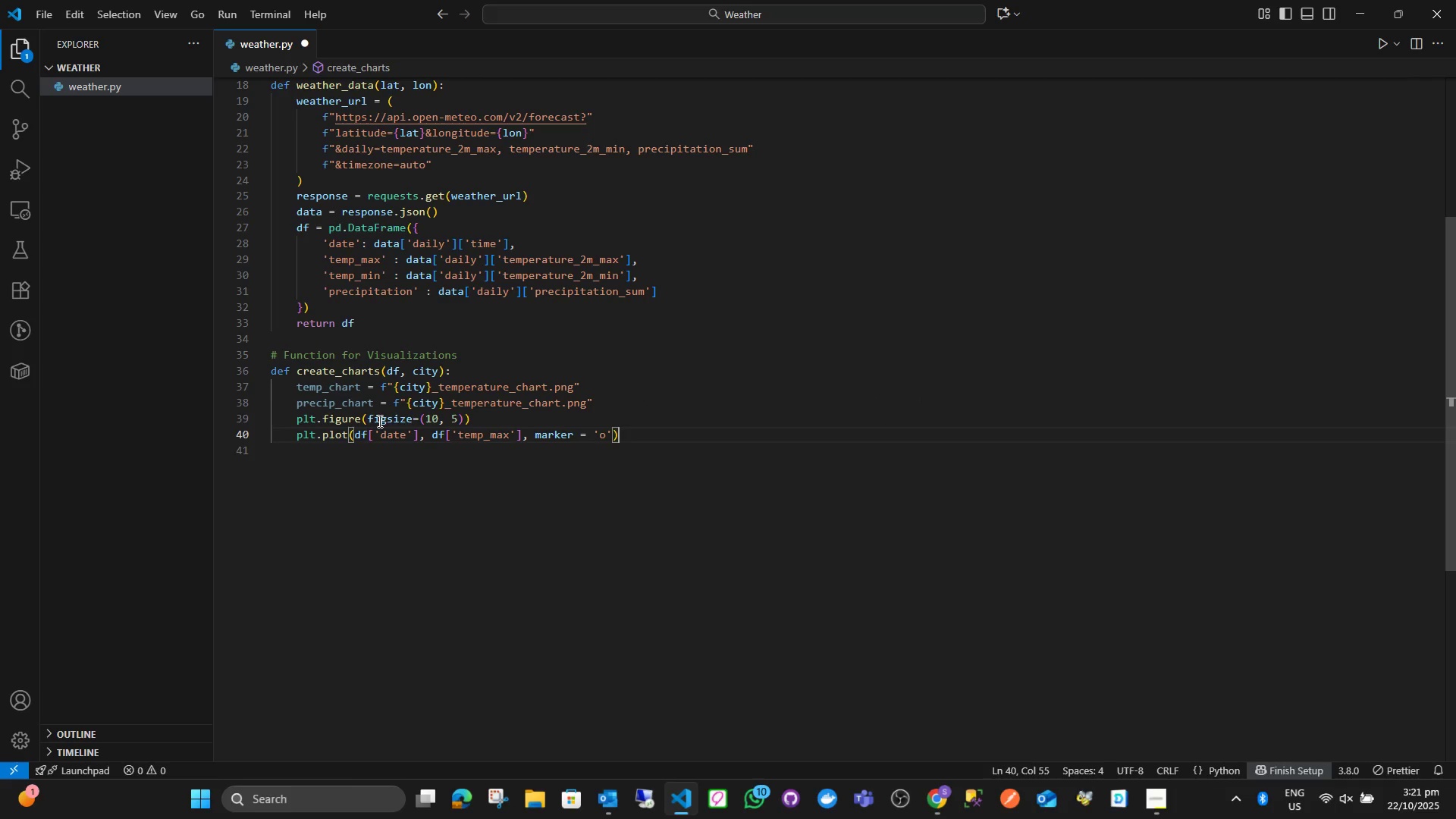 
key(ArrowLeft)
 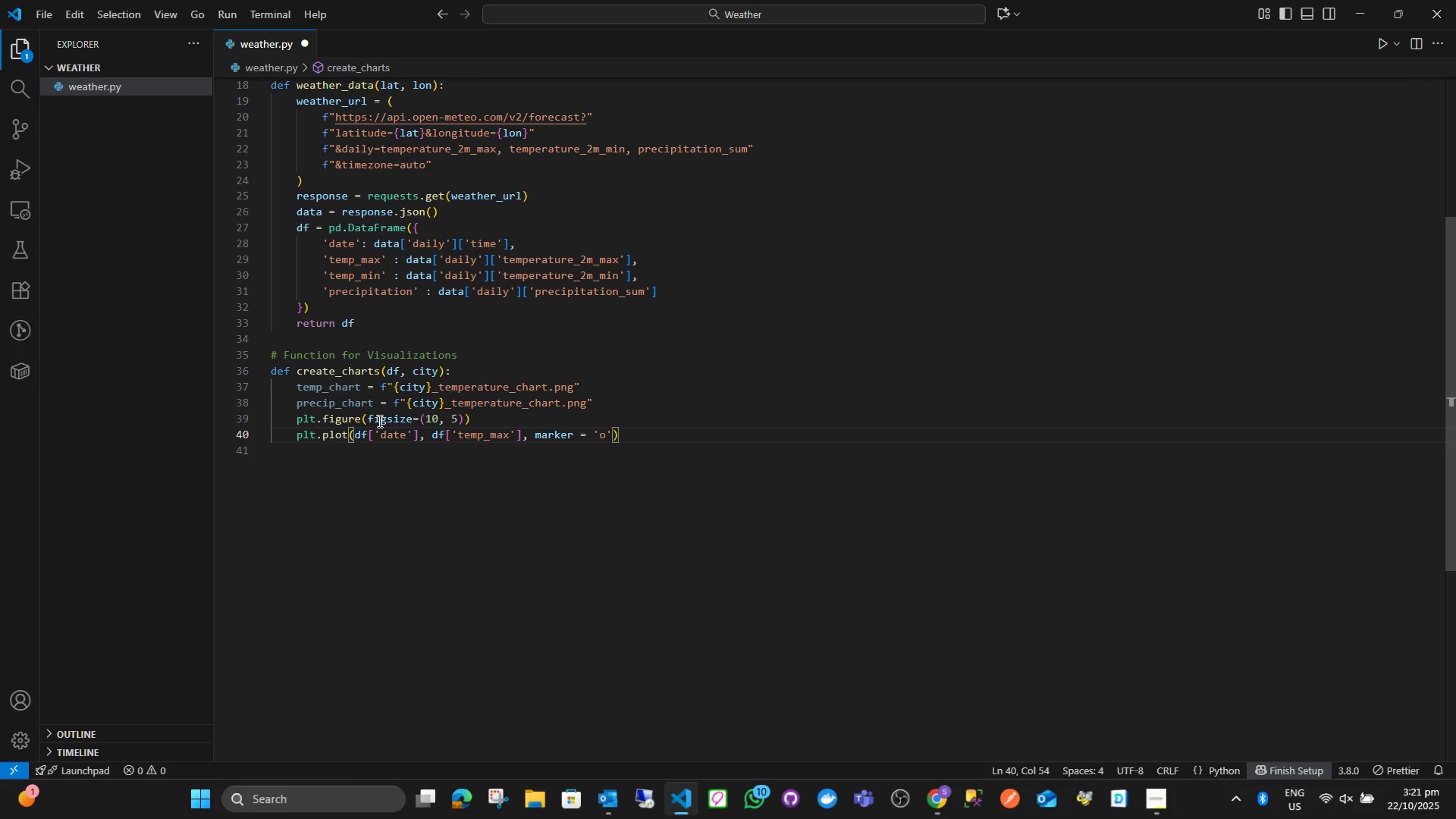 
type(, label)
 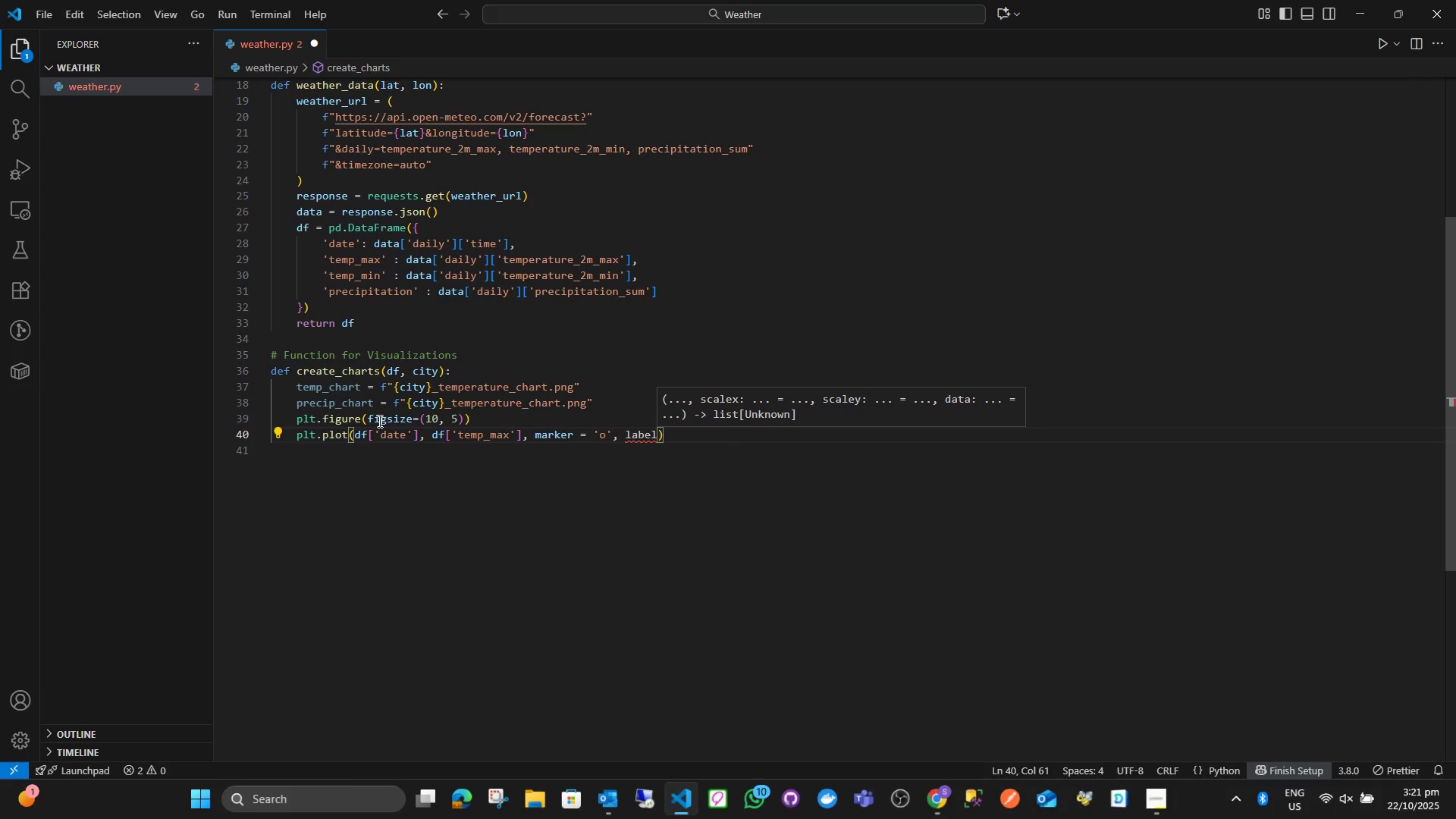 
type( = 'Max Temp ()
 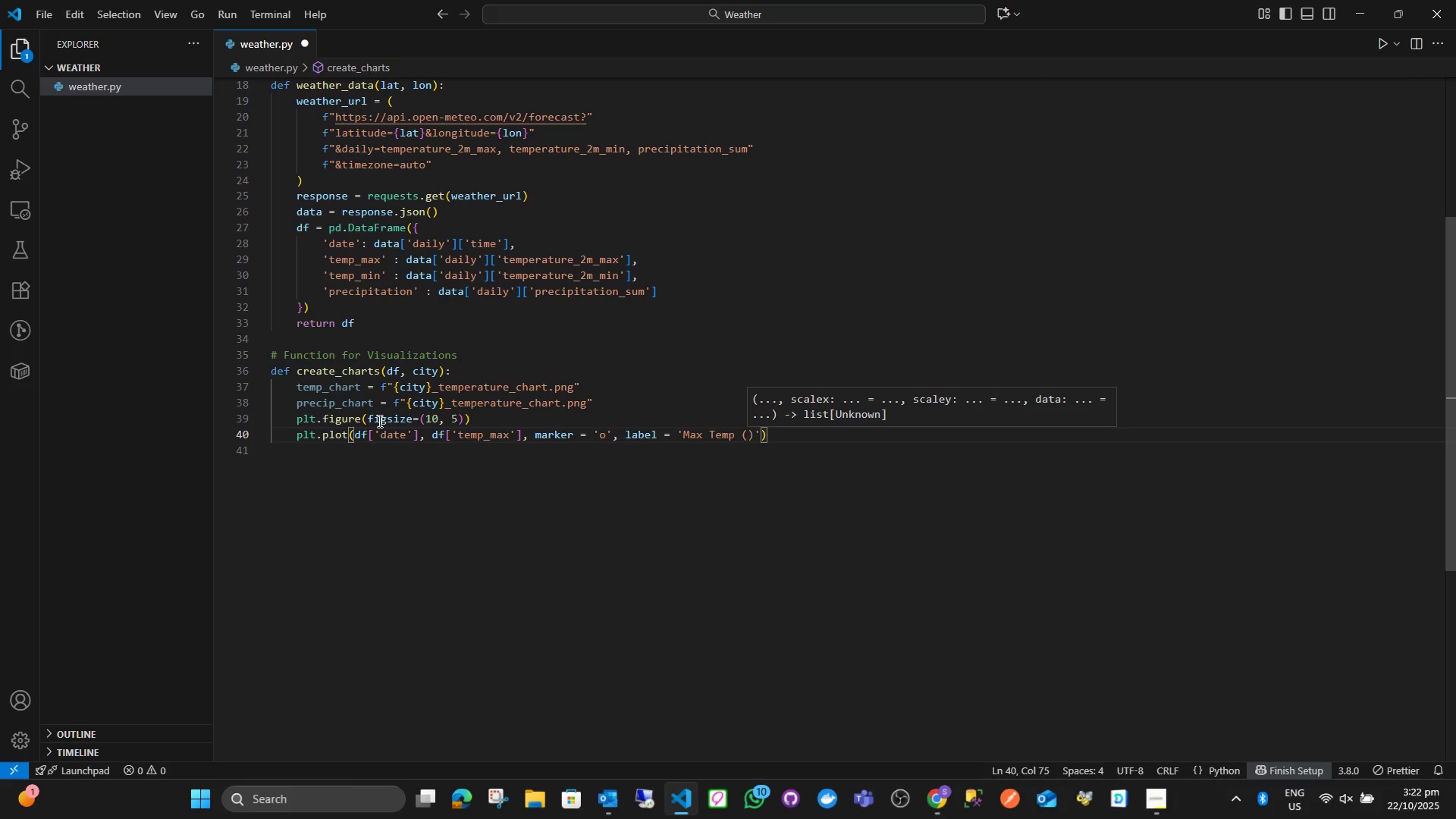 
hold_key(key=ShiftLeft, duration=1.26)
 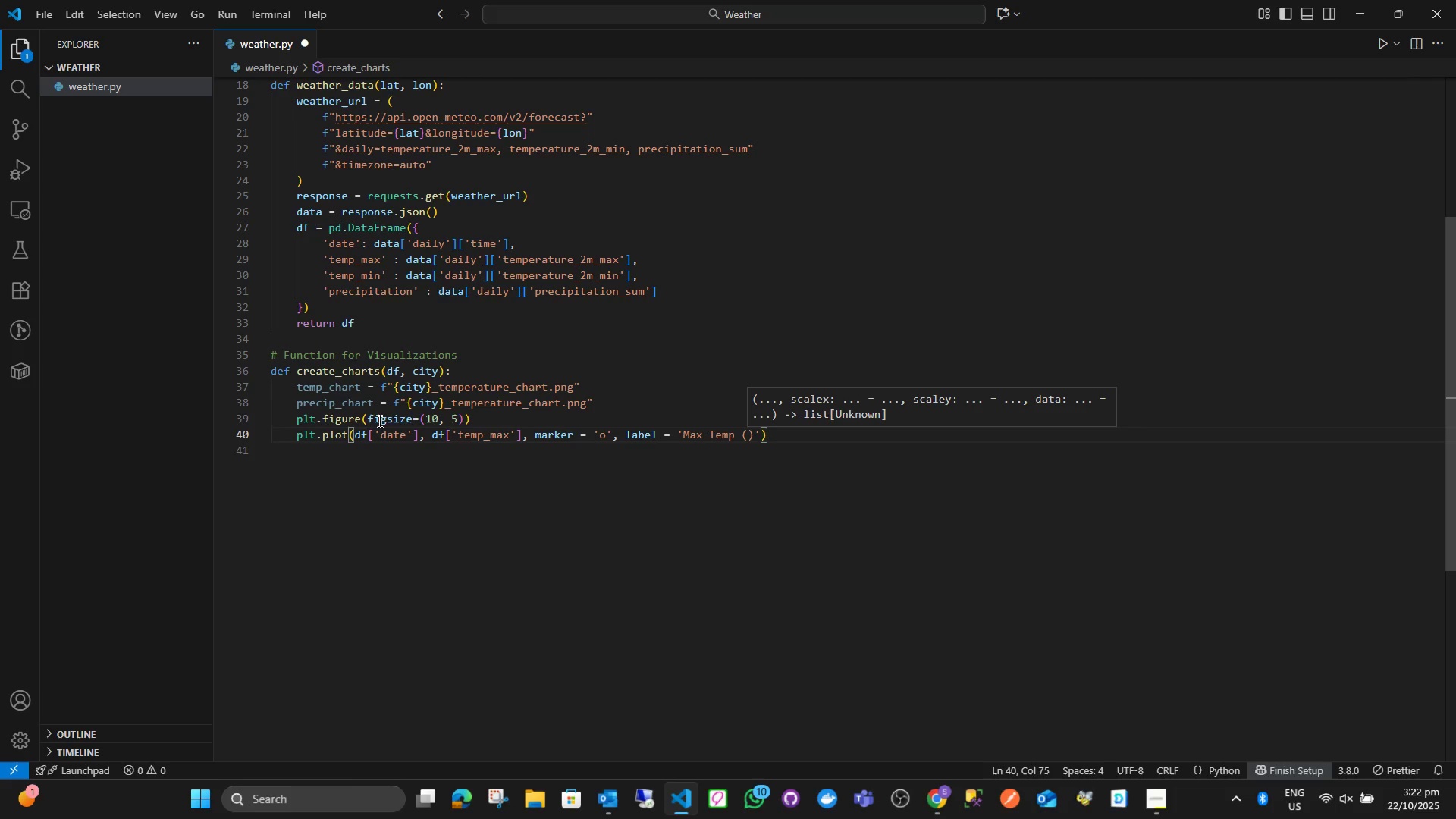 
key(Shift+6)
 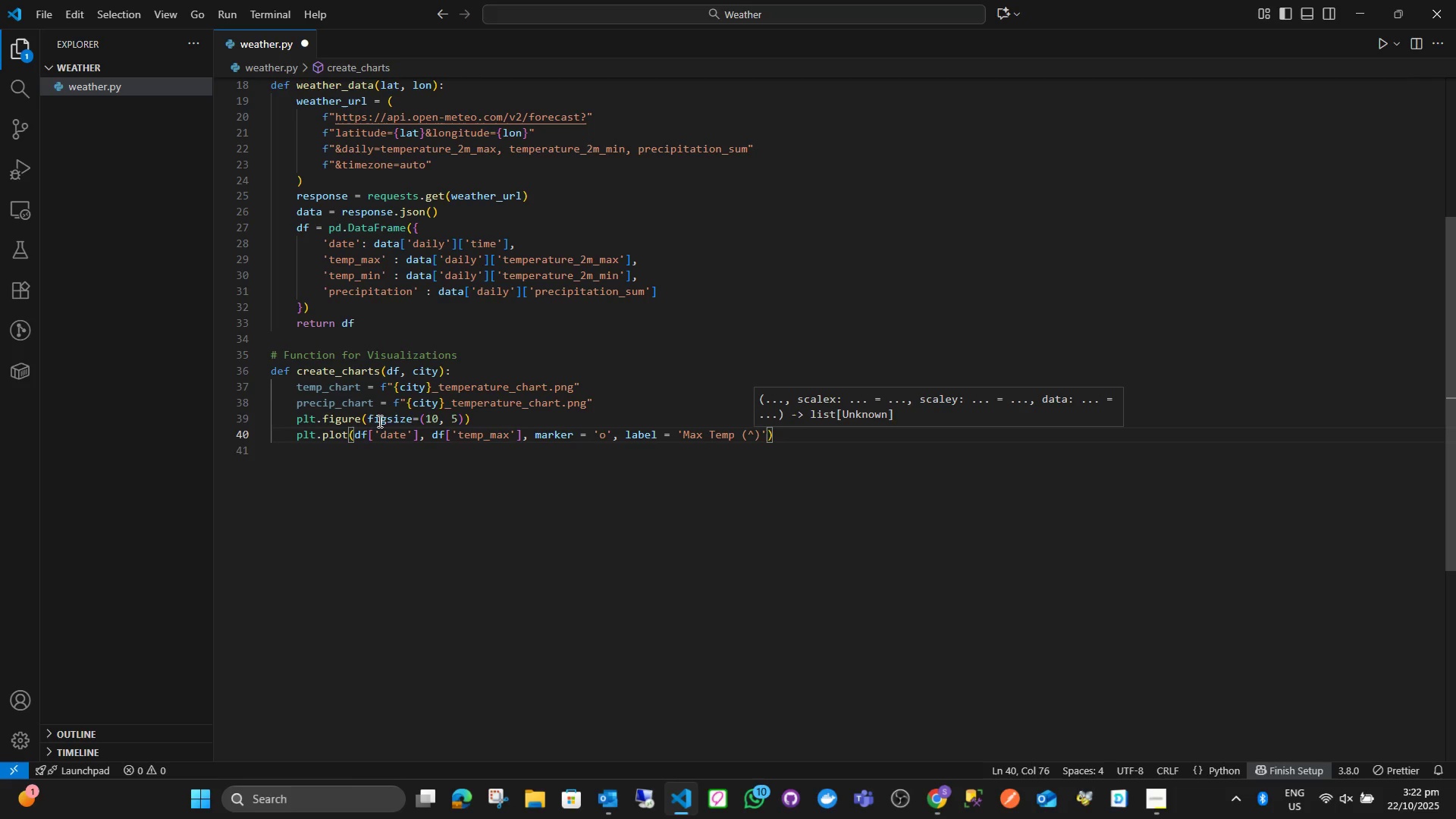 
key(Backspace)
 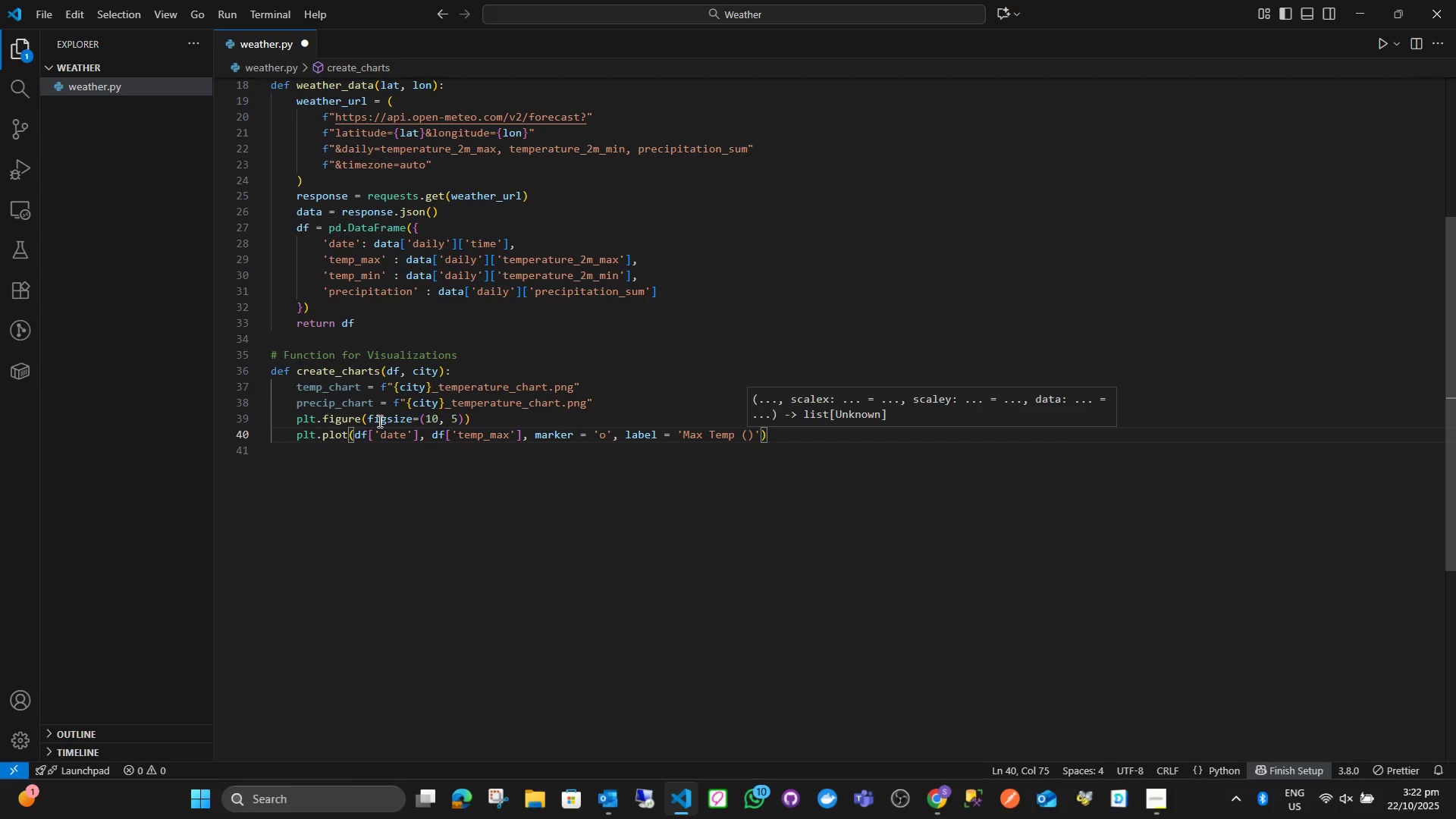 
wait(5.56)
 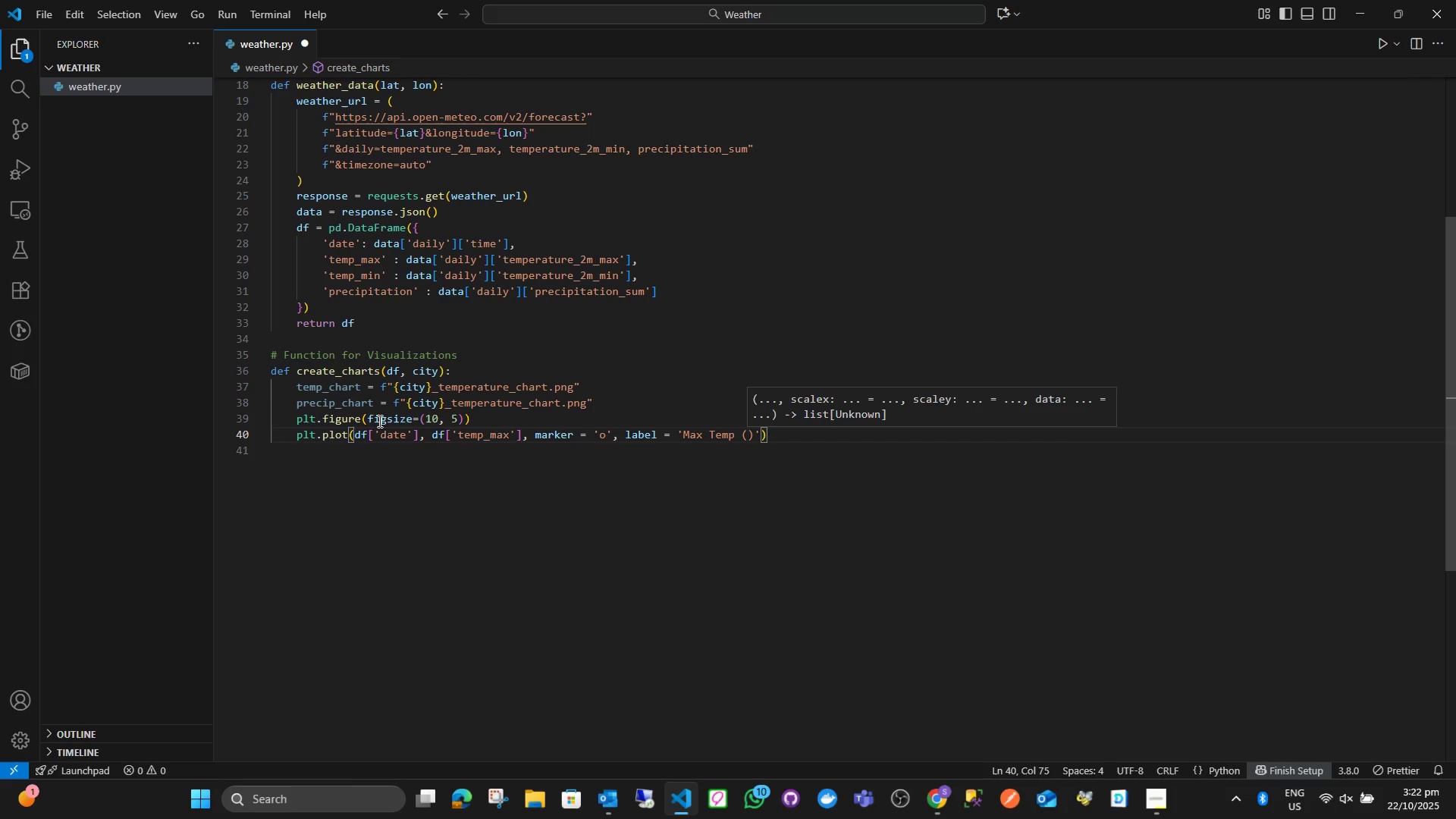 
key(Shift+Backquote)
 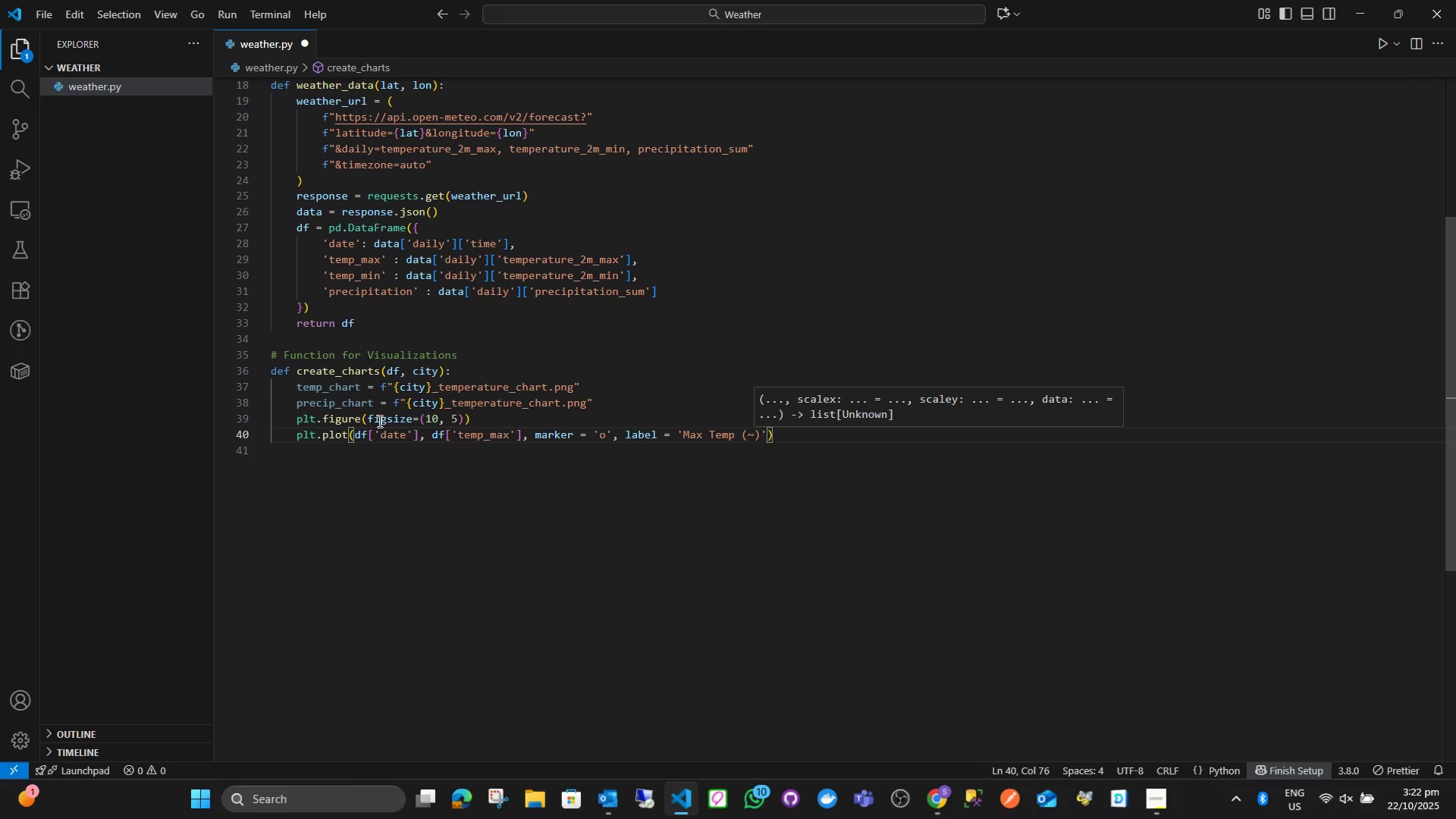 
key(Backspace)
 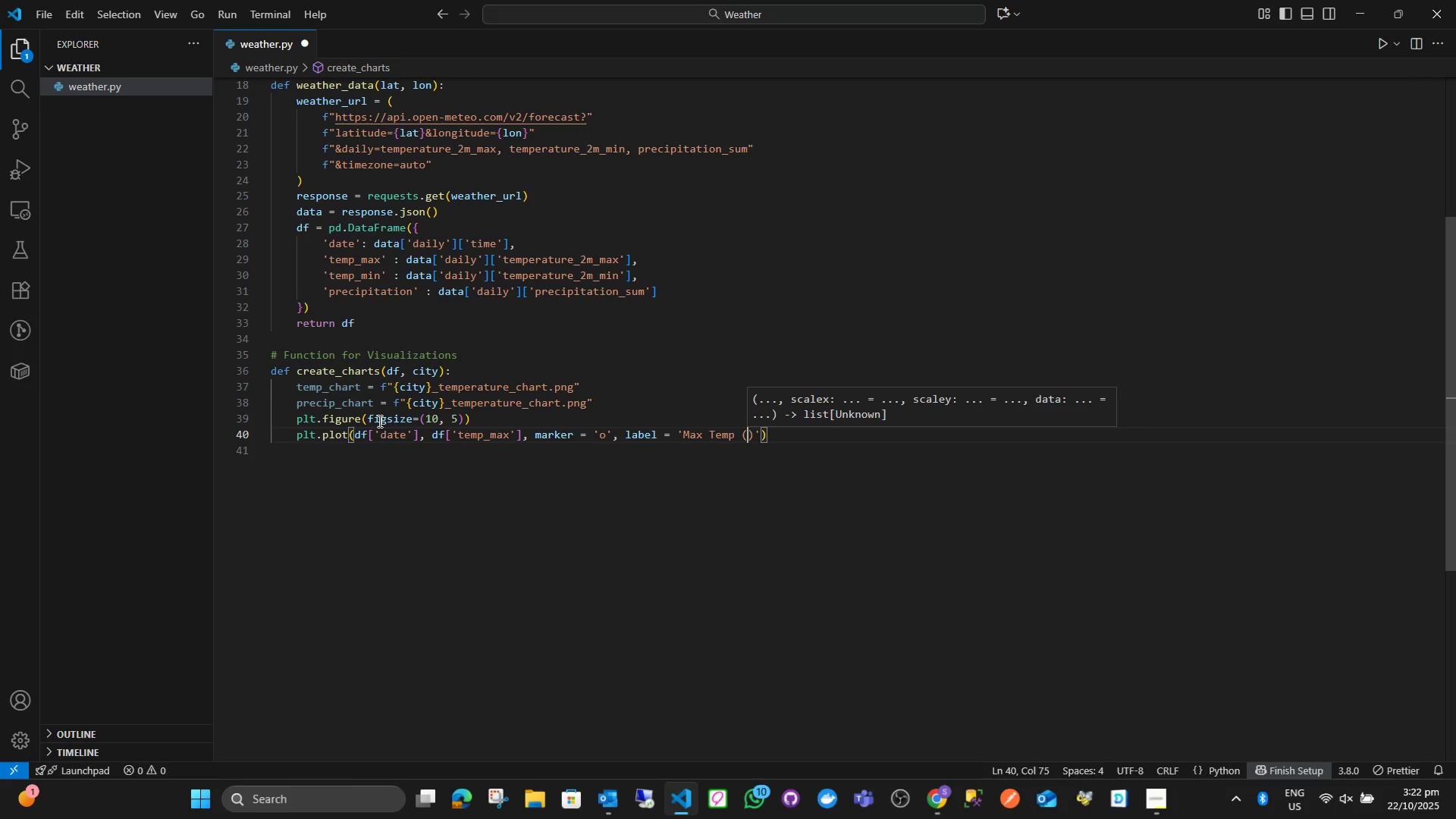 
wait(14.32)
 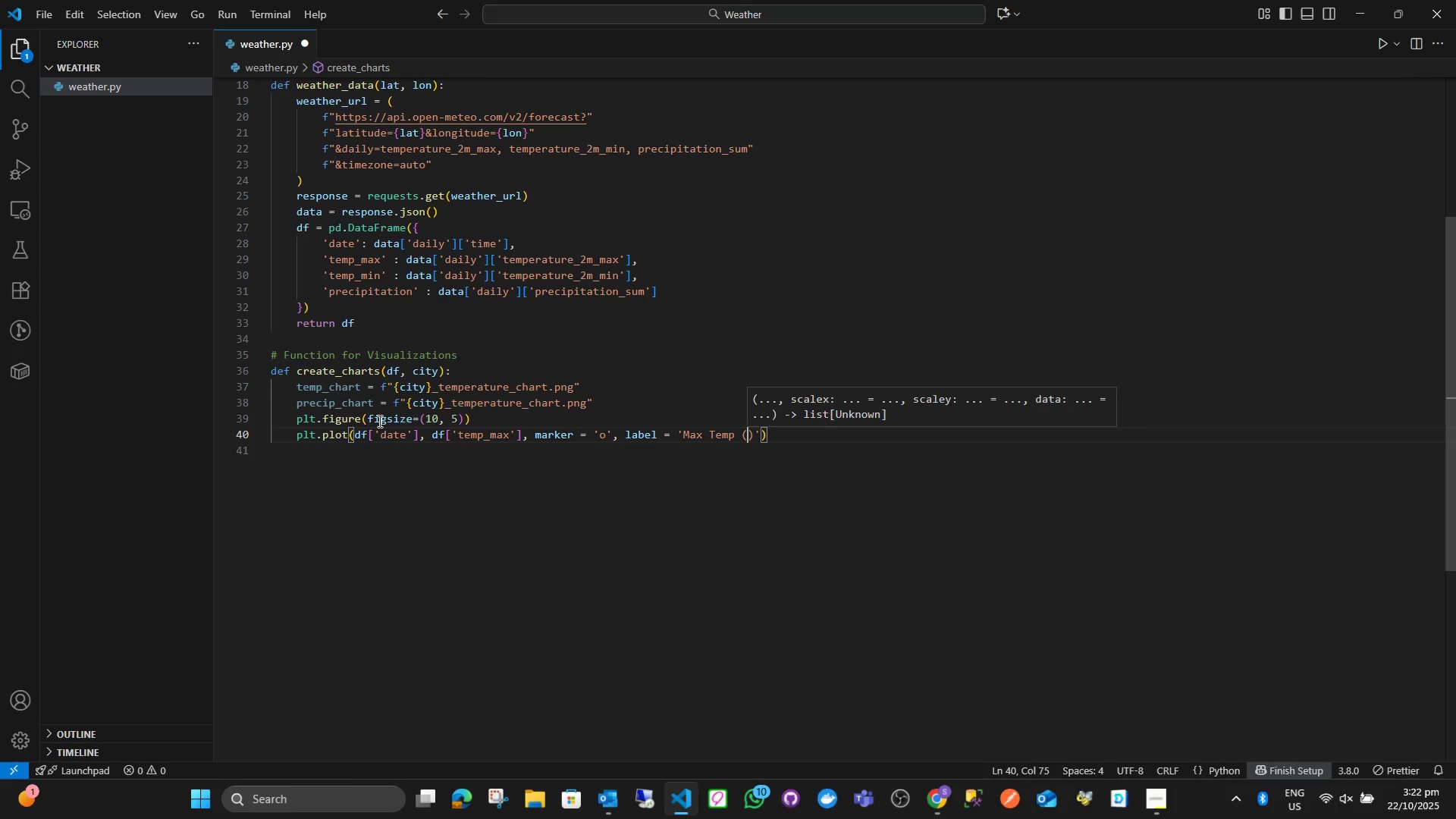 
key(Backquote)
 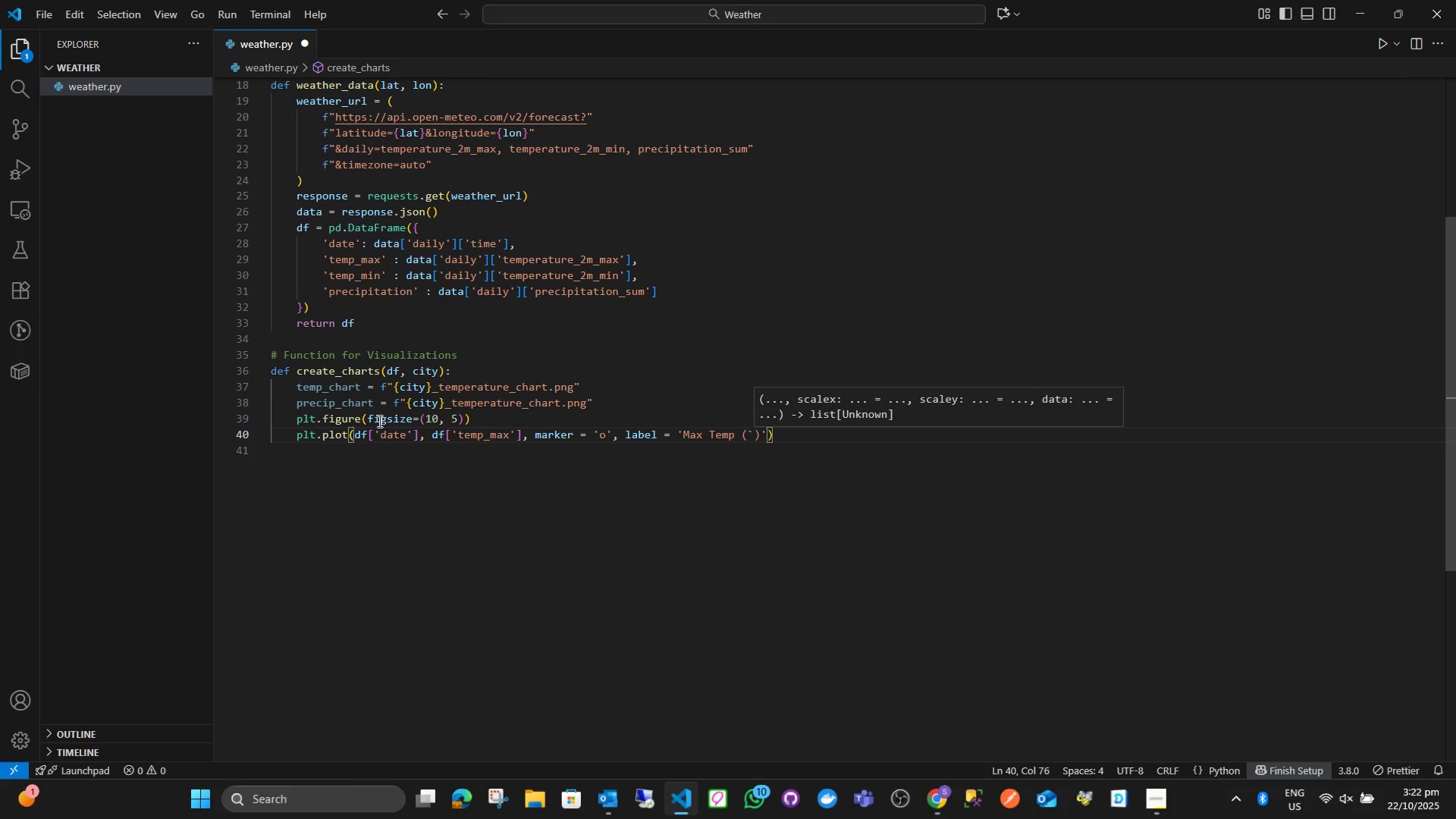 
key(Backspace)
 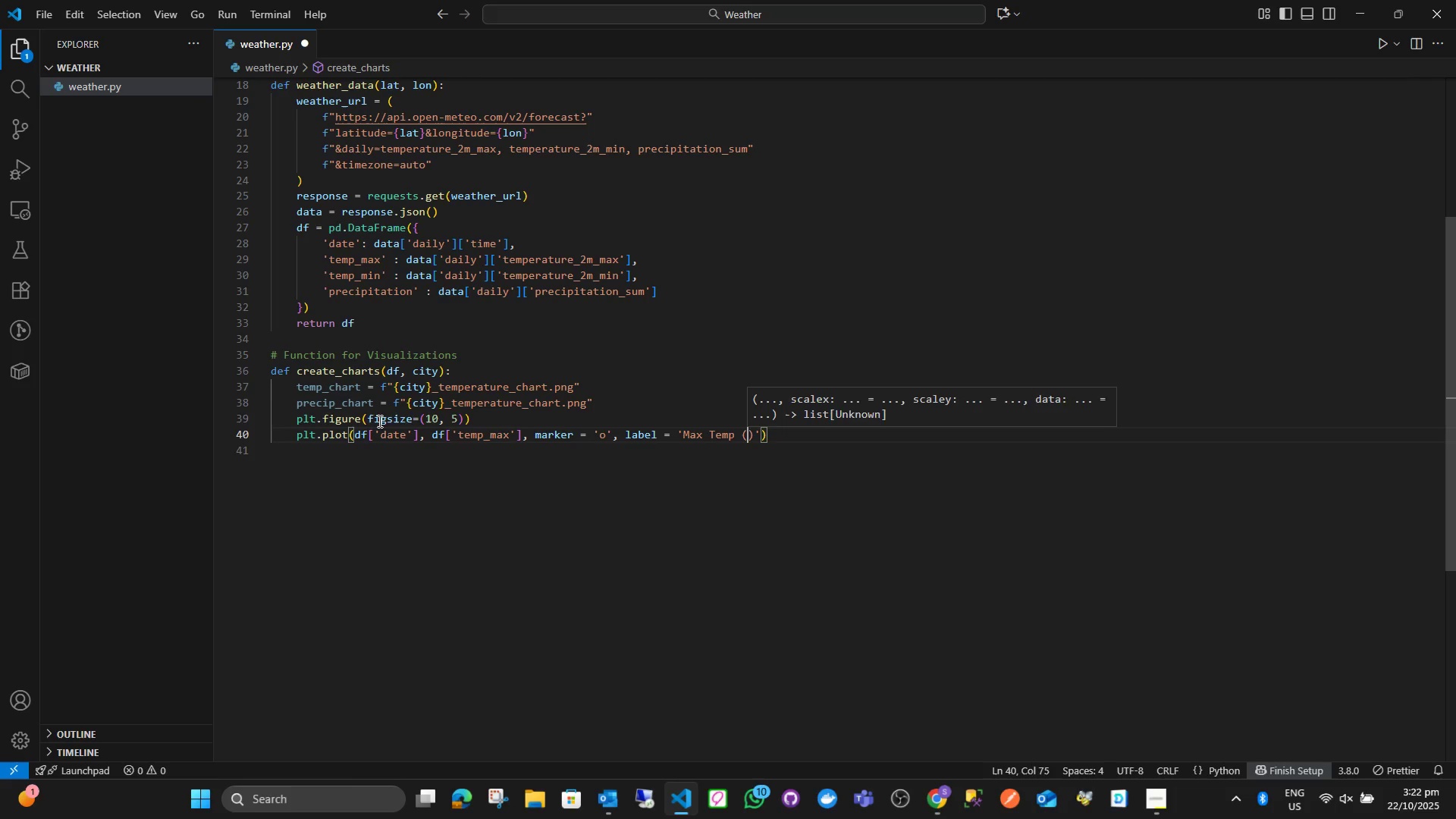 
key(Backquote)
 